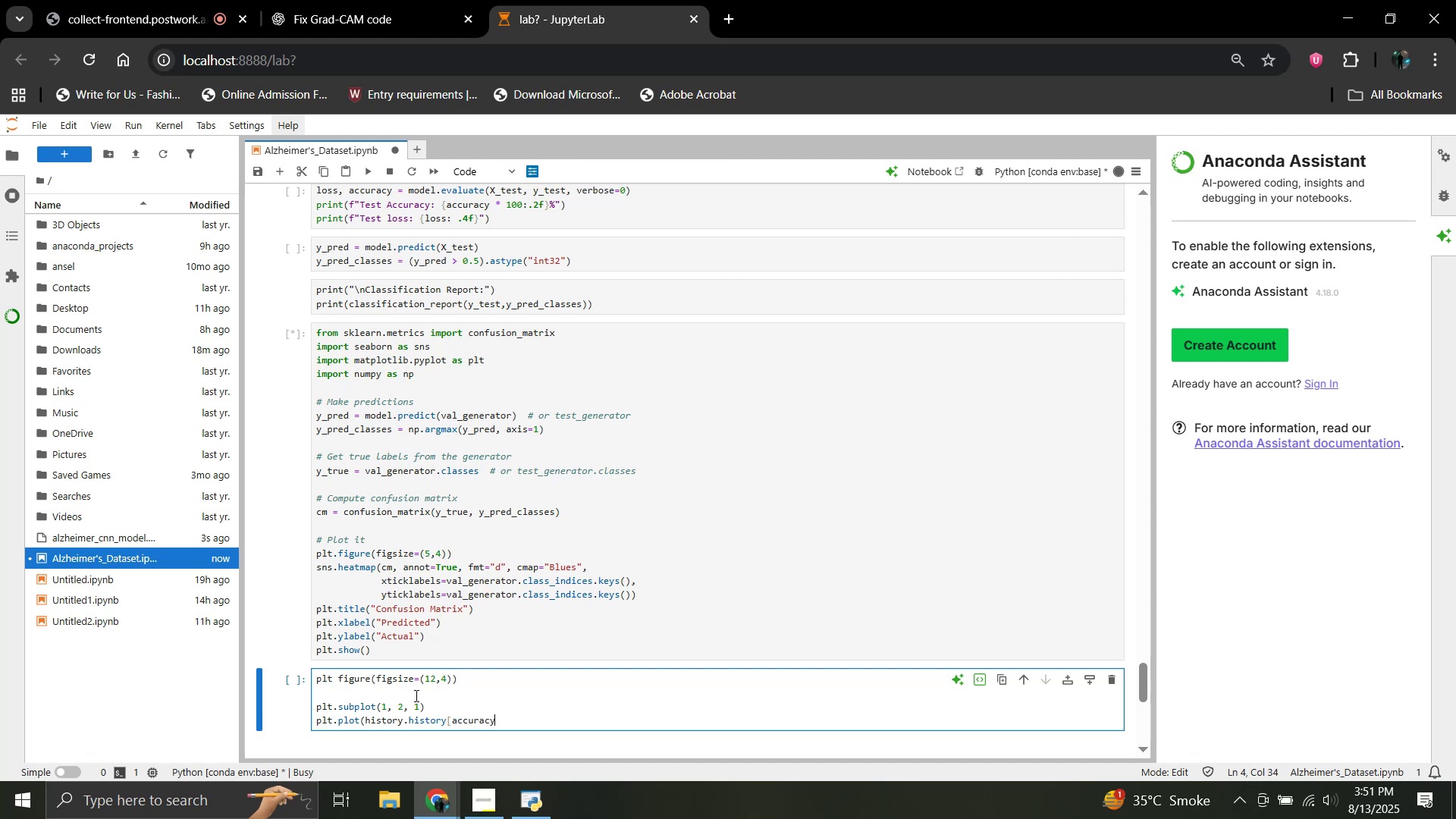 
hold_key(key=ArrowLeft, duration=0.71)
 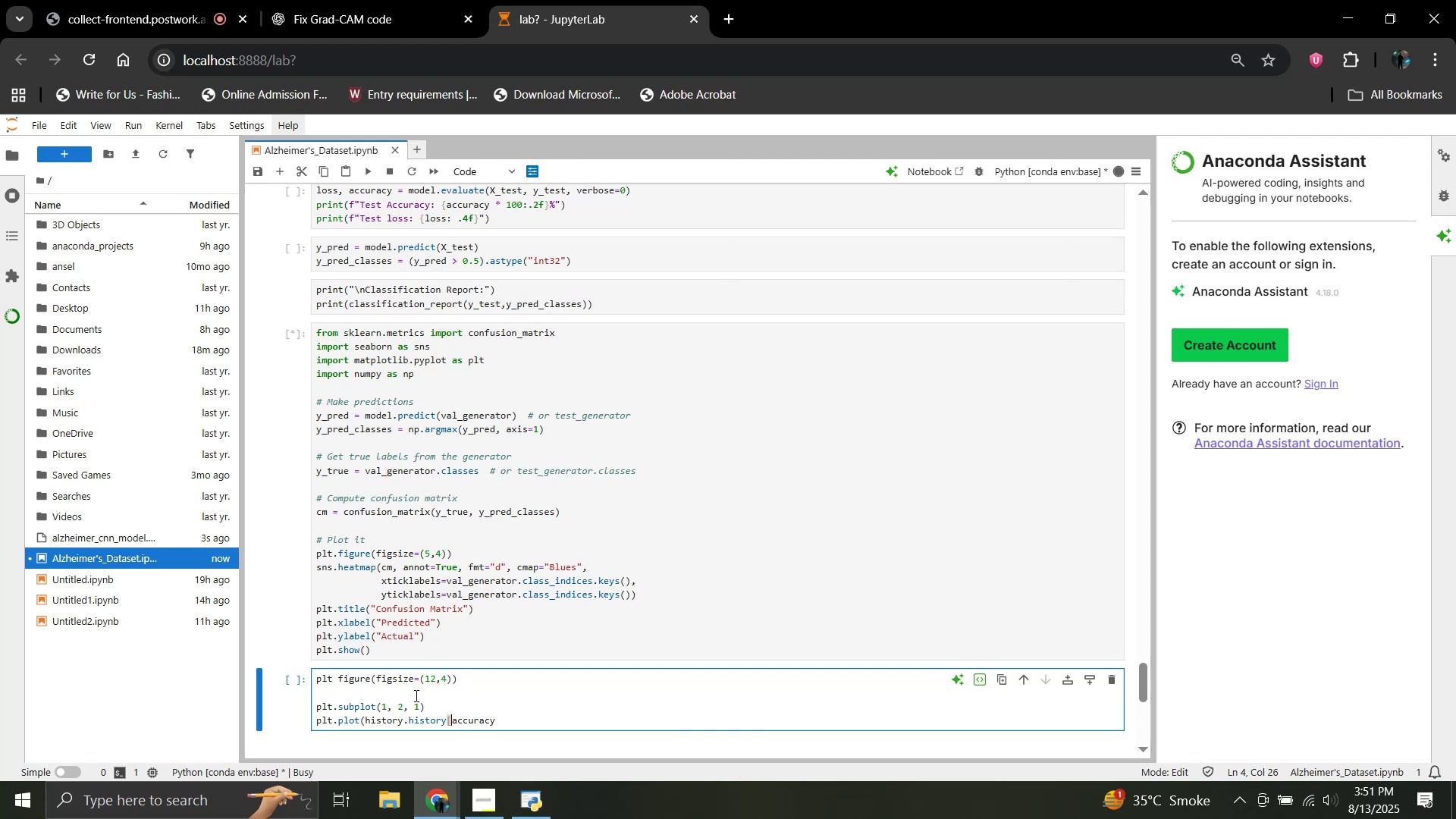 
key(ArrowLeft)
 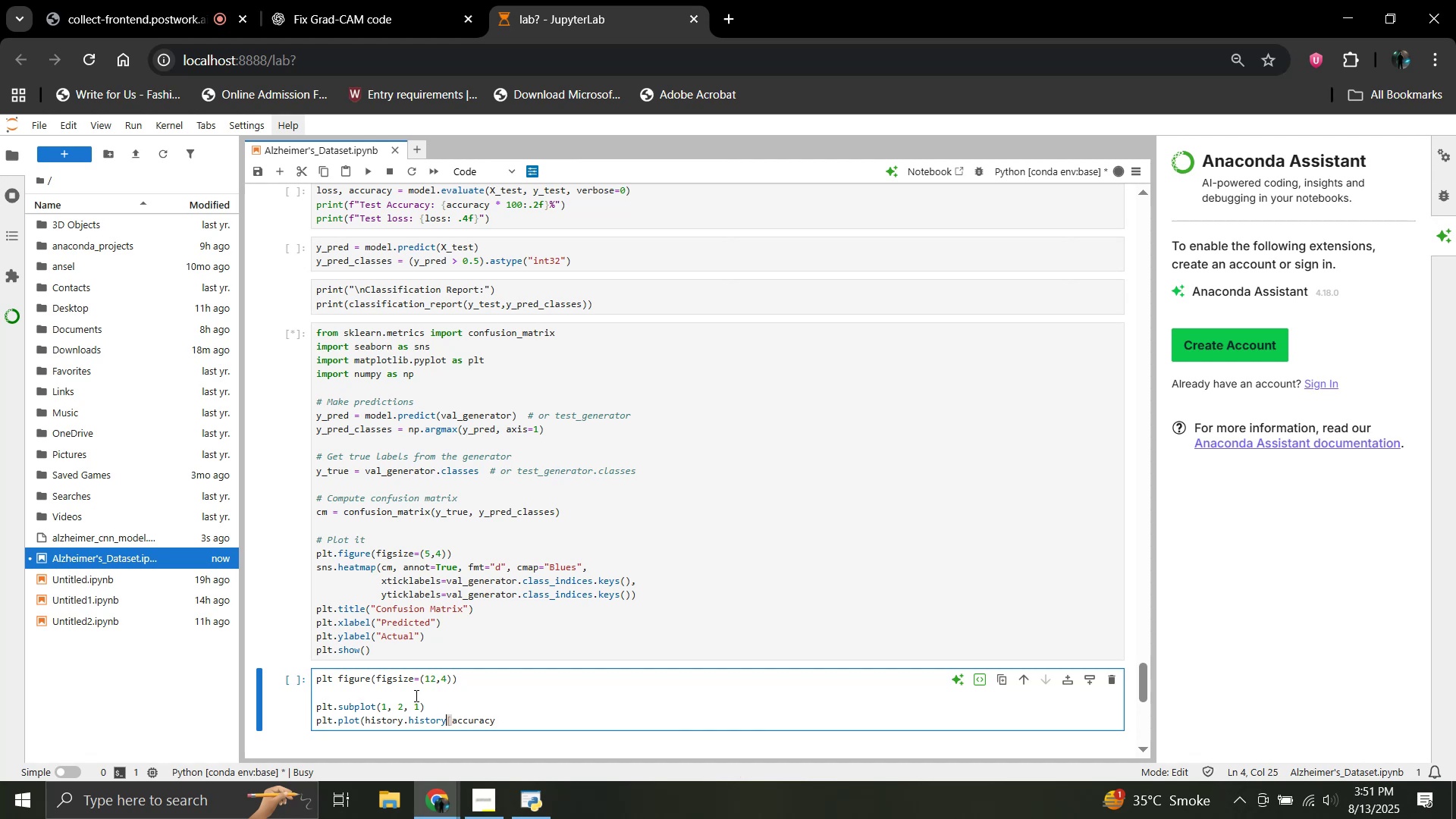 
key(ArrowRight)
 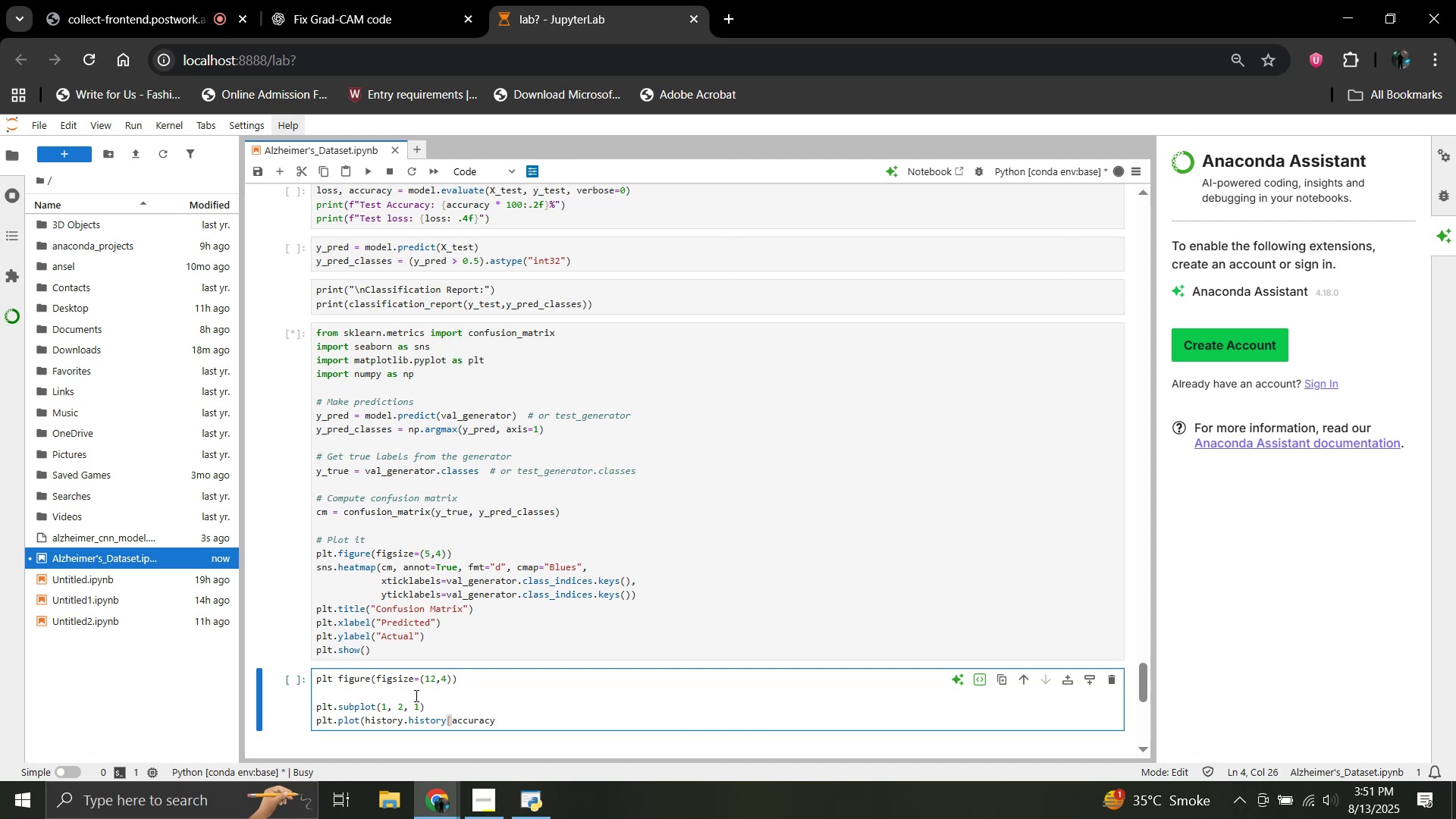 
key(Quote)
 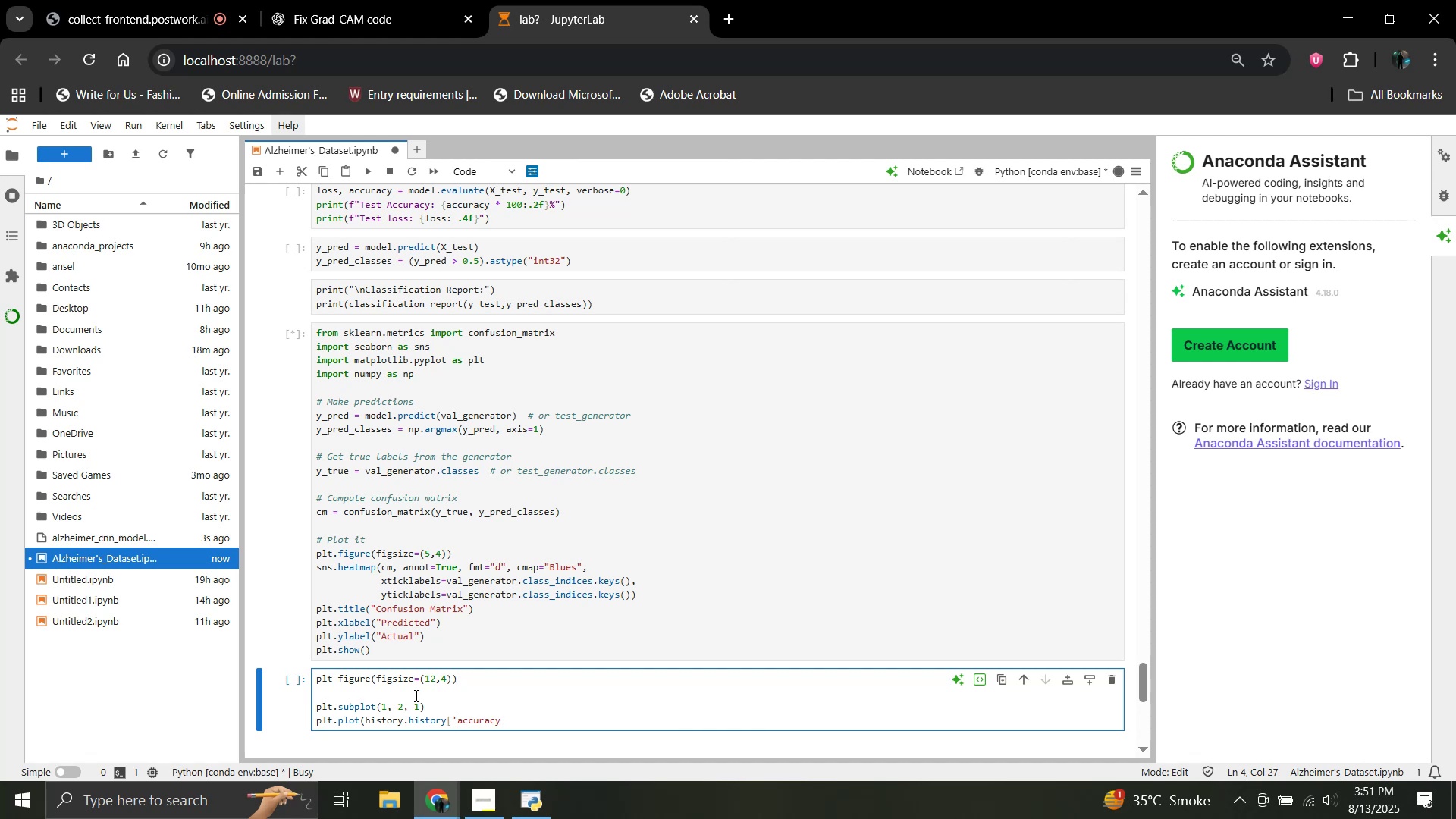 
key(ArrowRight)
 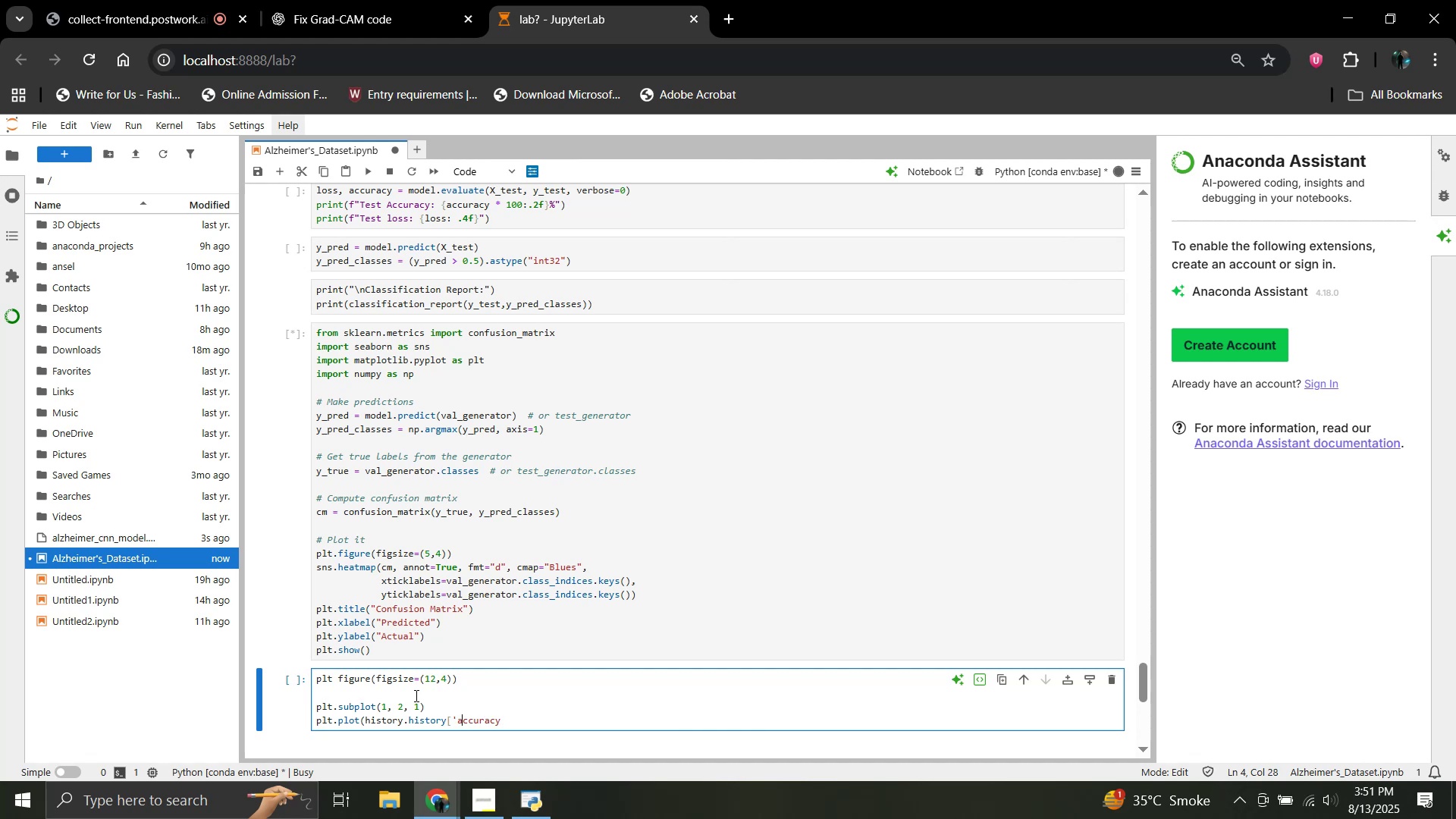 
key(ArrowRight)
 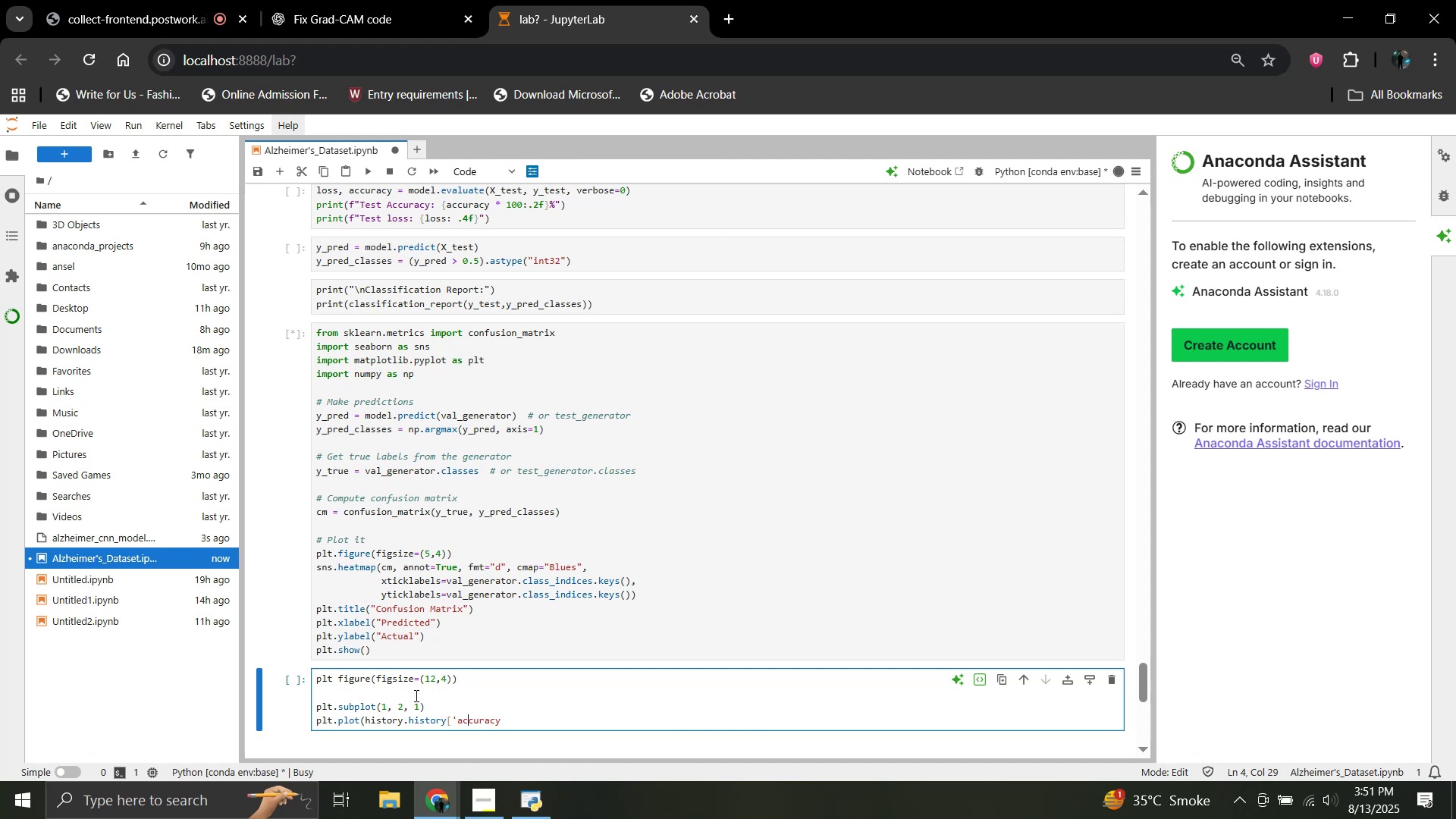 
key(ArrowRight)
 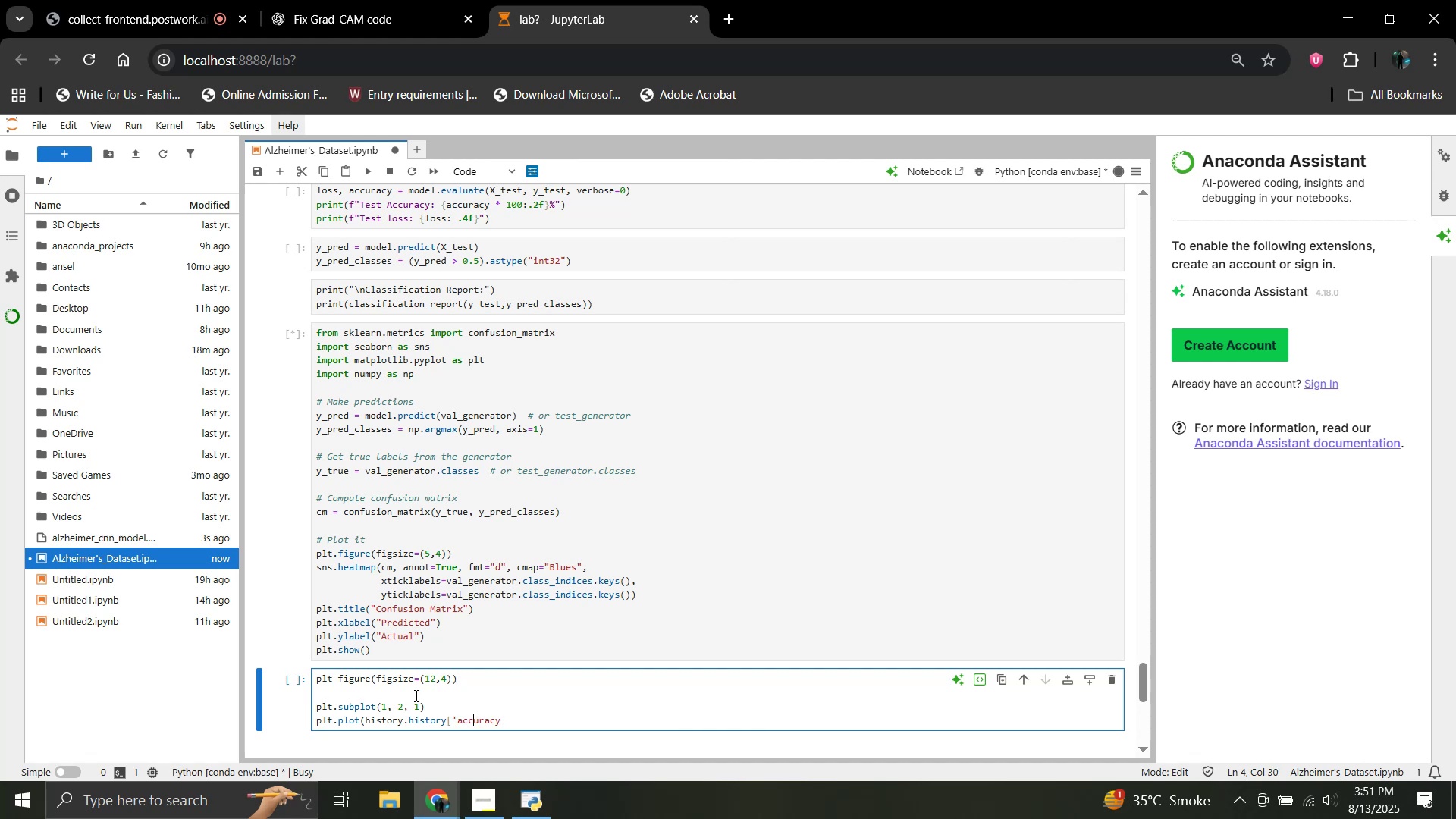 
key(ArrowRight)
 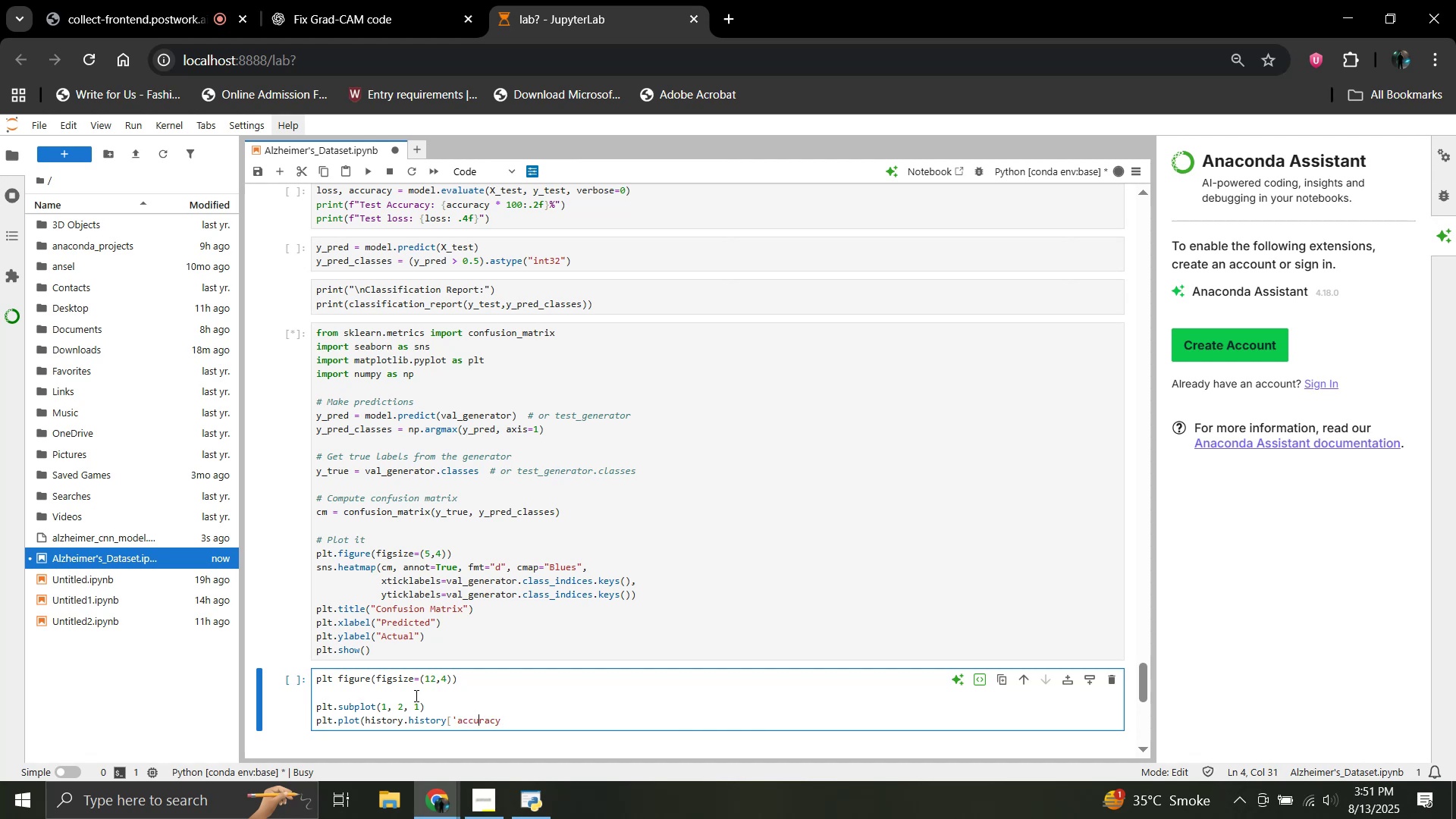 
key(ArrowRight)
 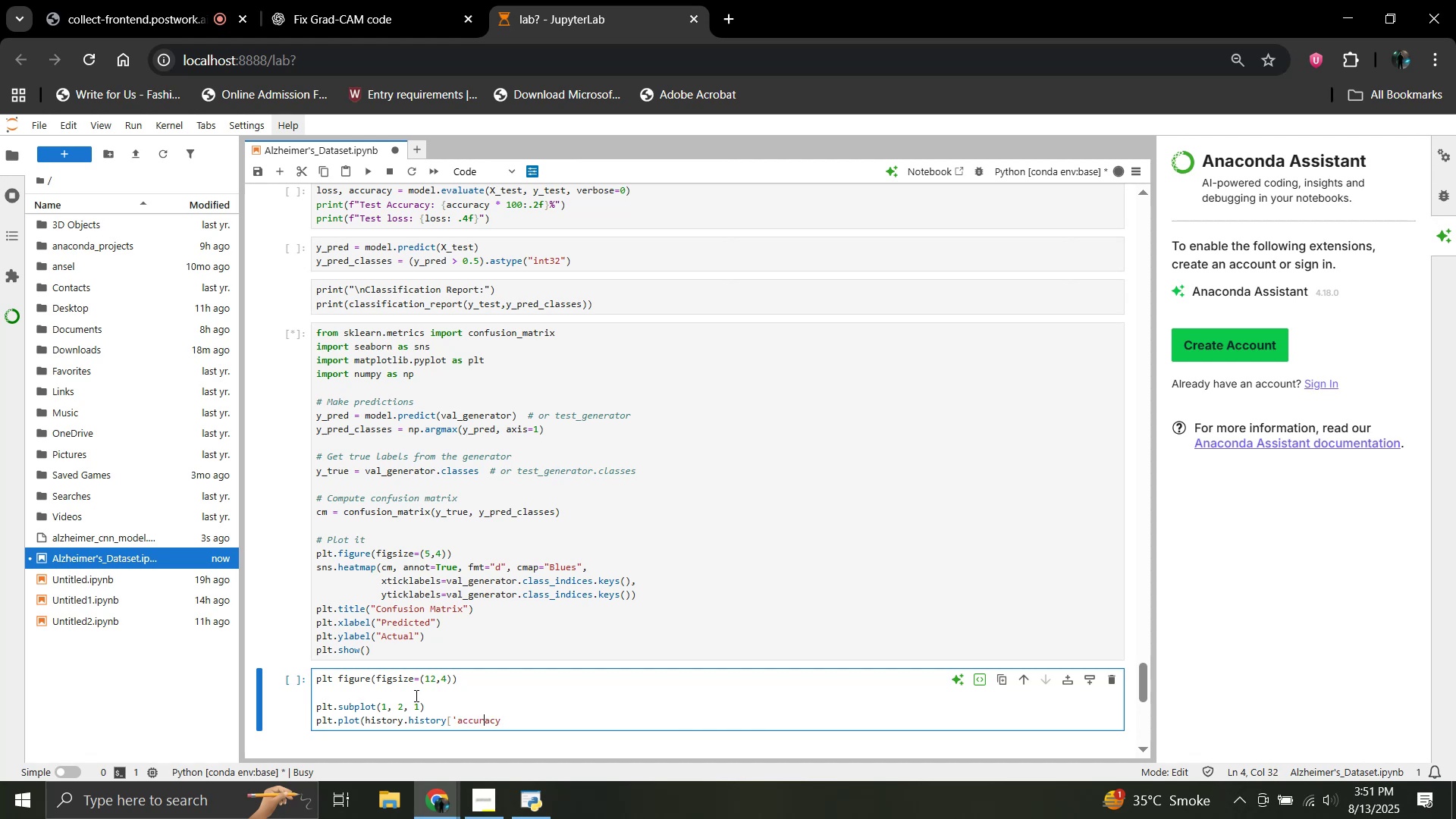 
key(ArrowRight)
 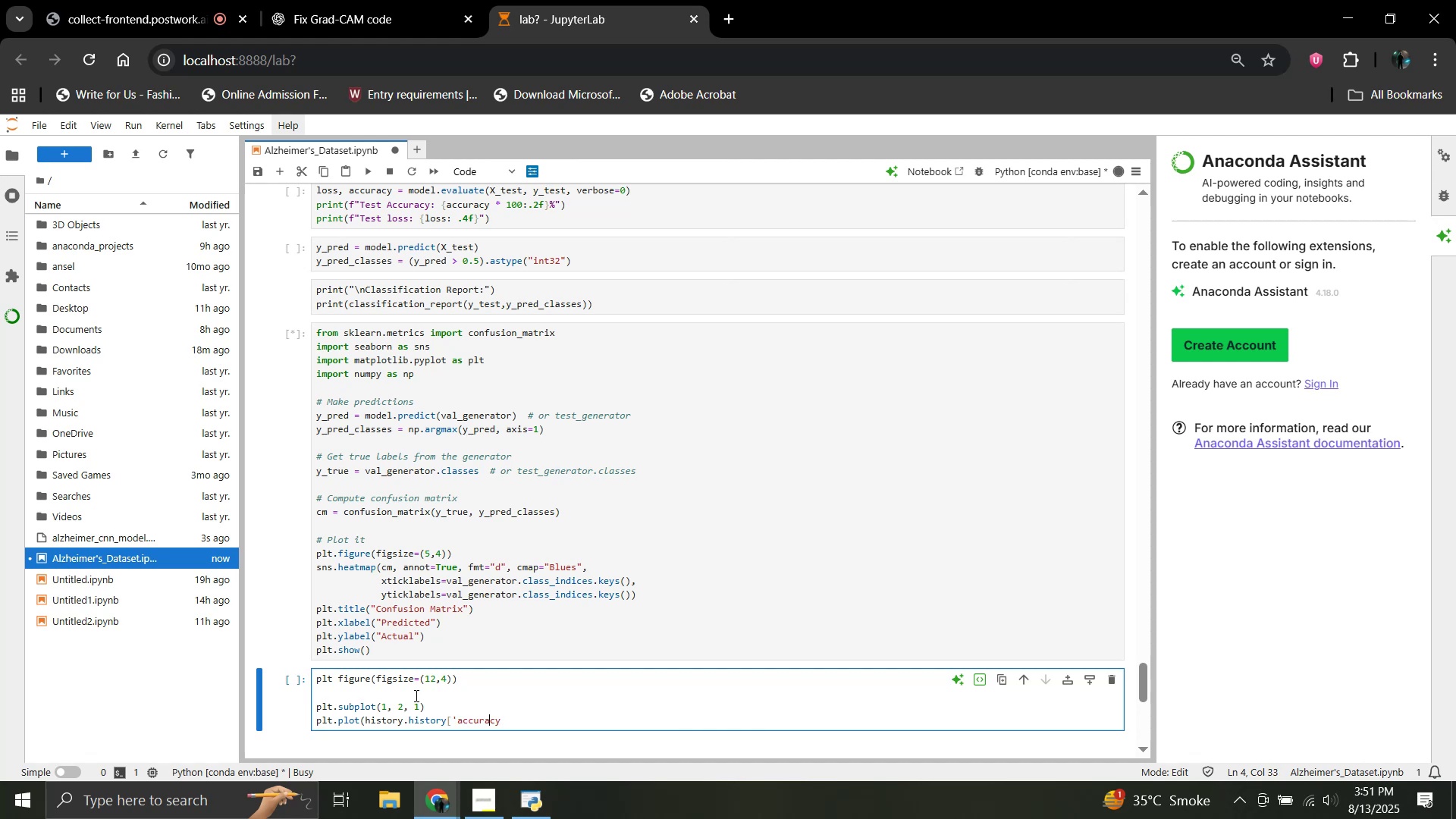 
key(ArrowRight)
 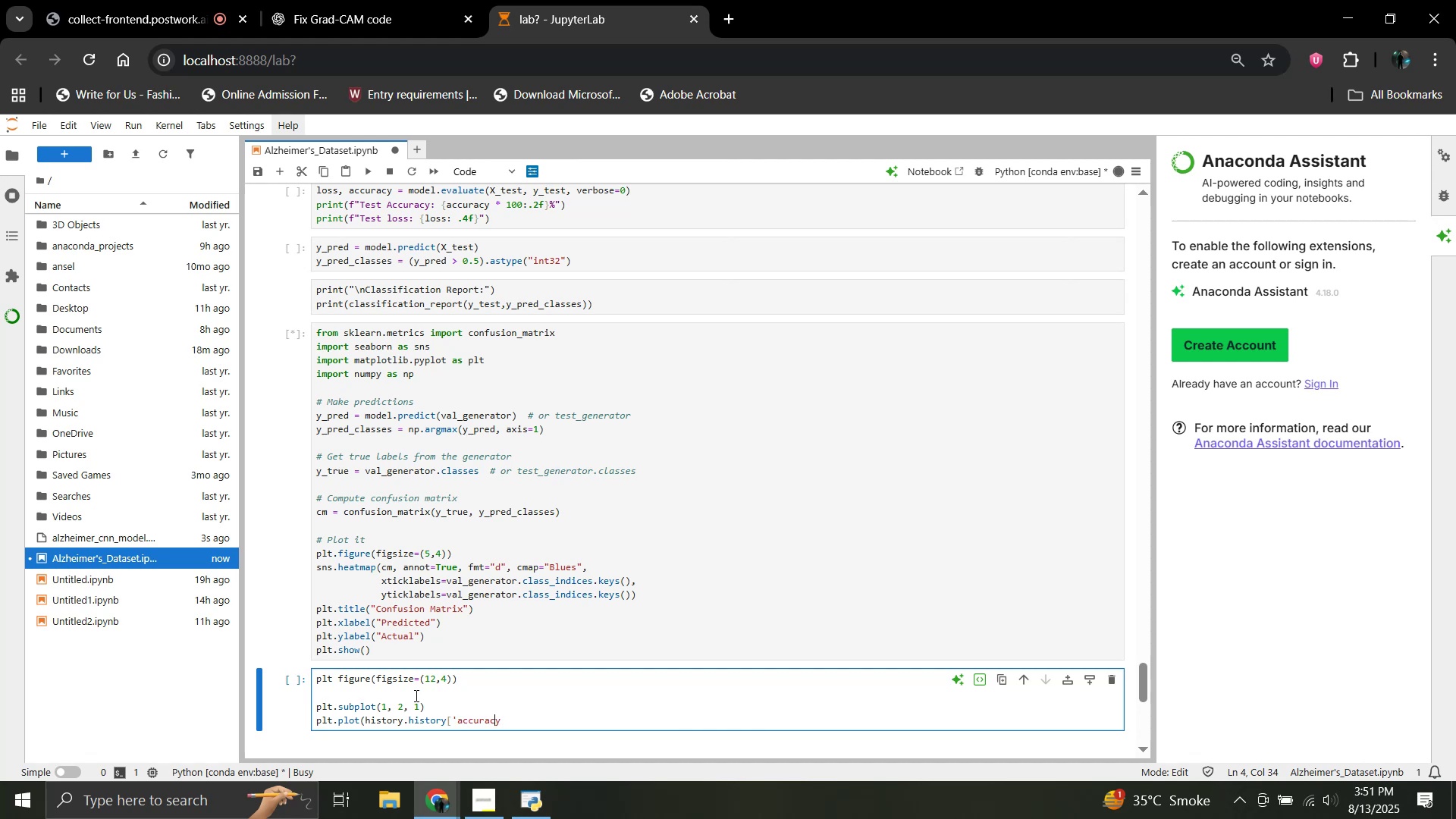 
key(ArrowRight)
 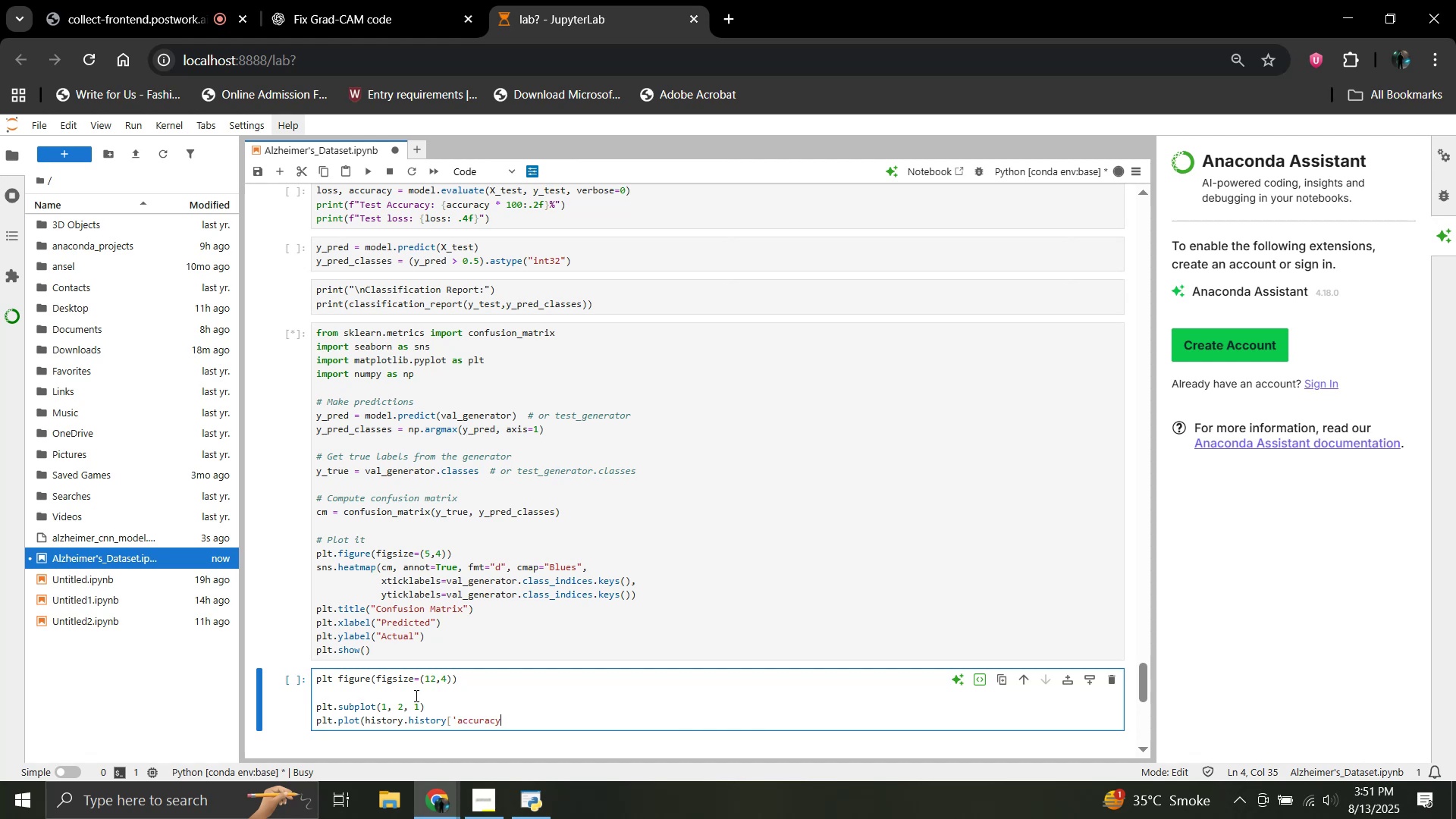 
type(';)
key(Backspace)
type(], label='train)
 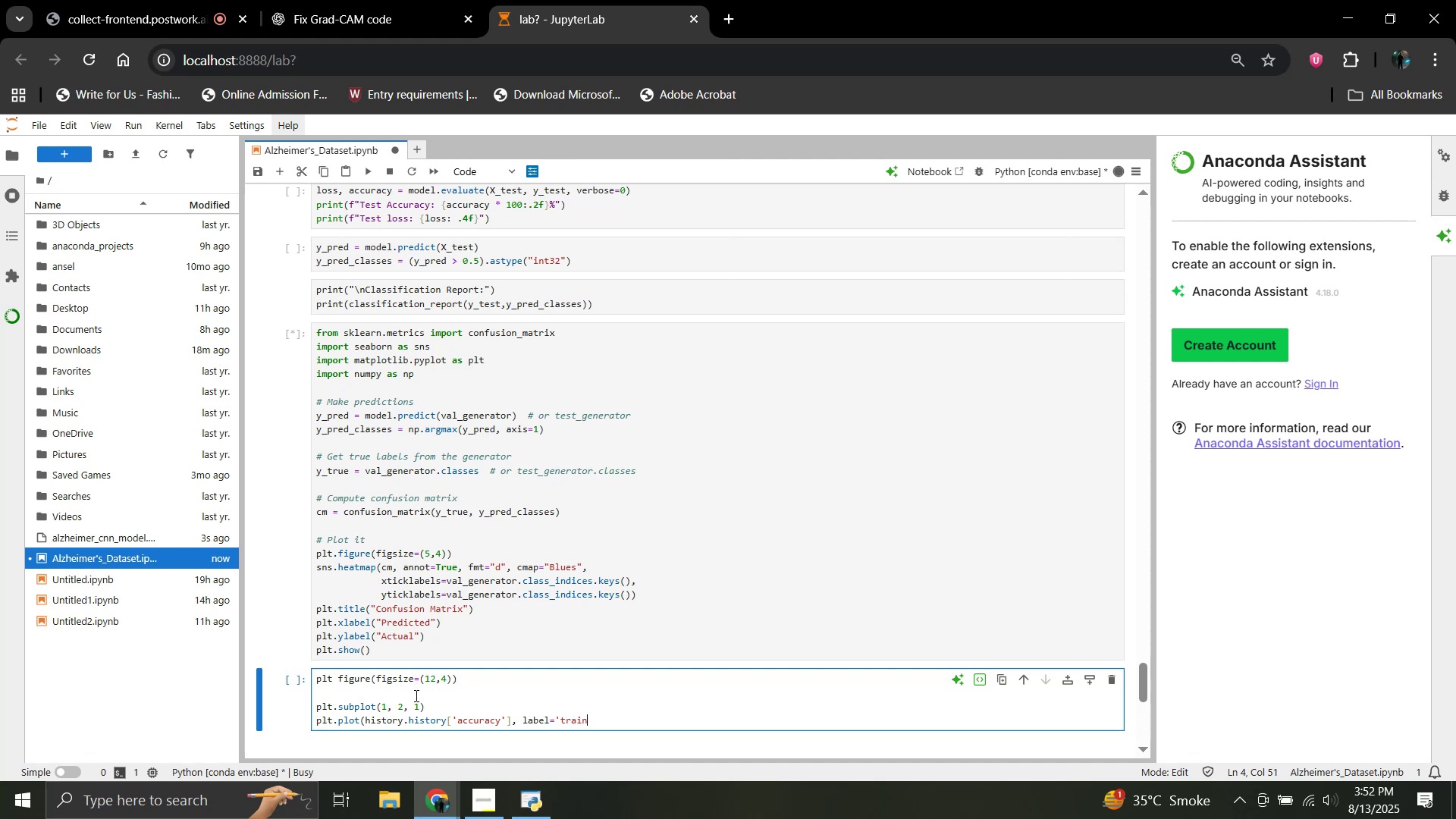 
key(ArrowLeft)
 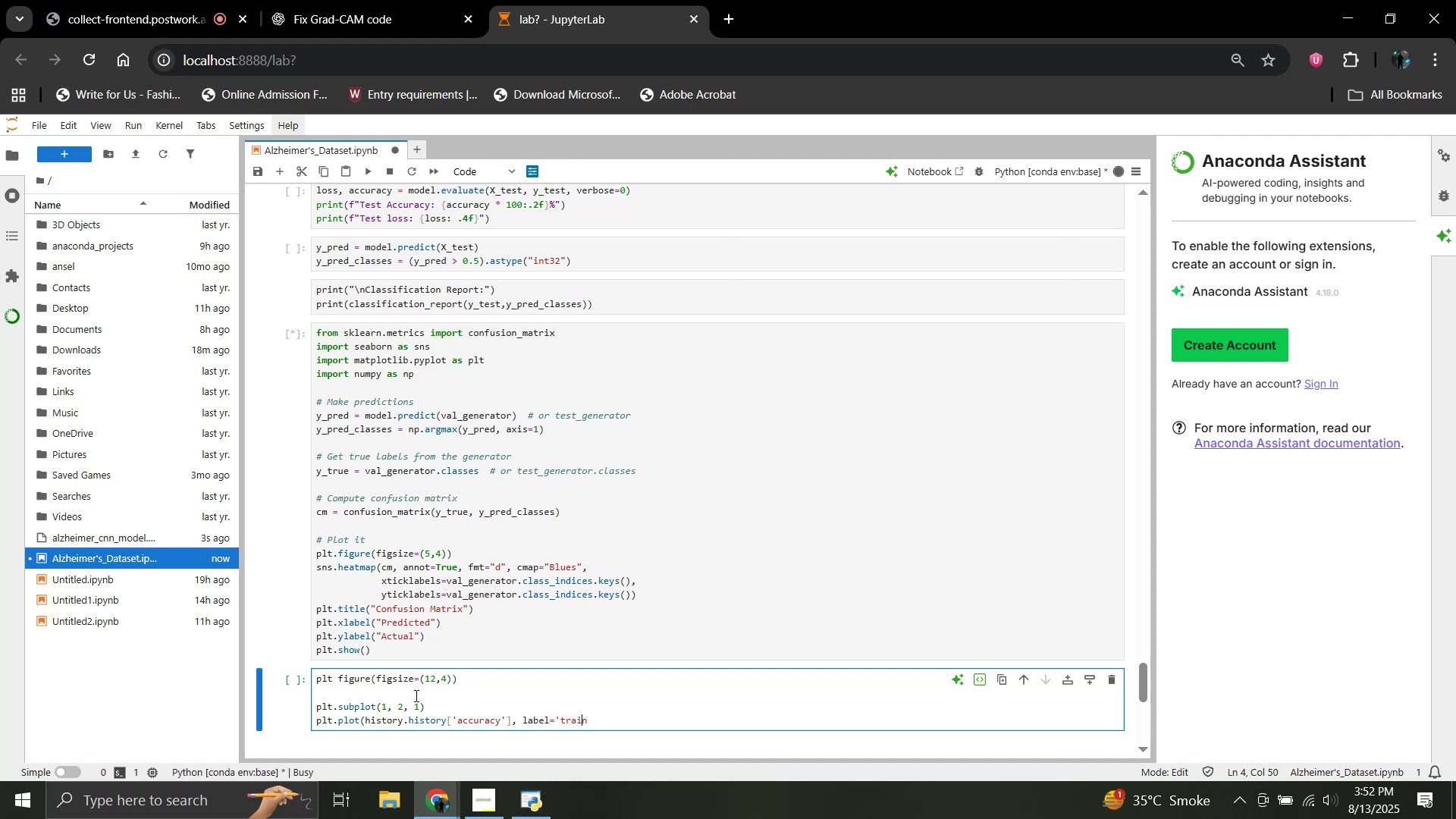 
key(ArrowLeft)
 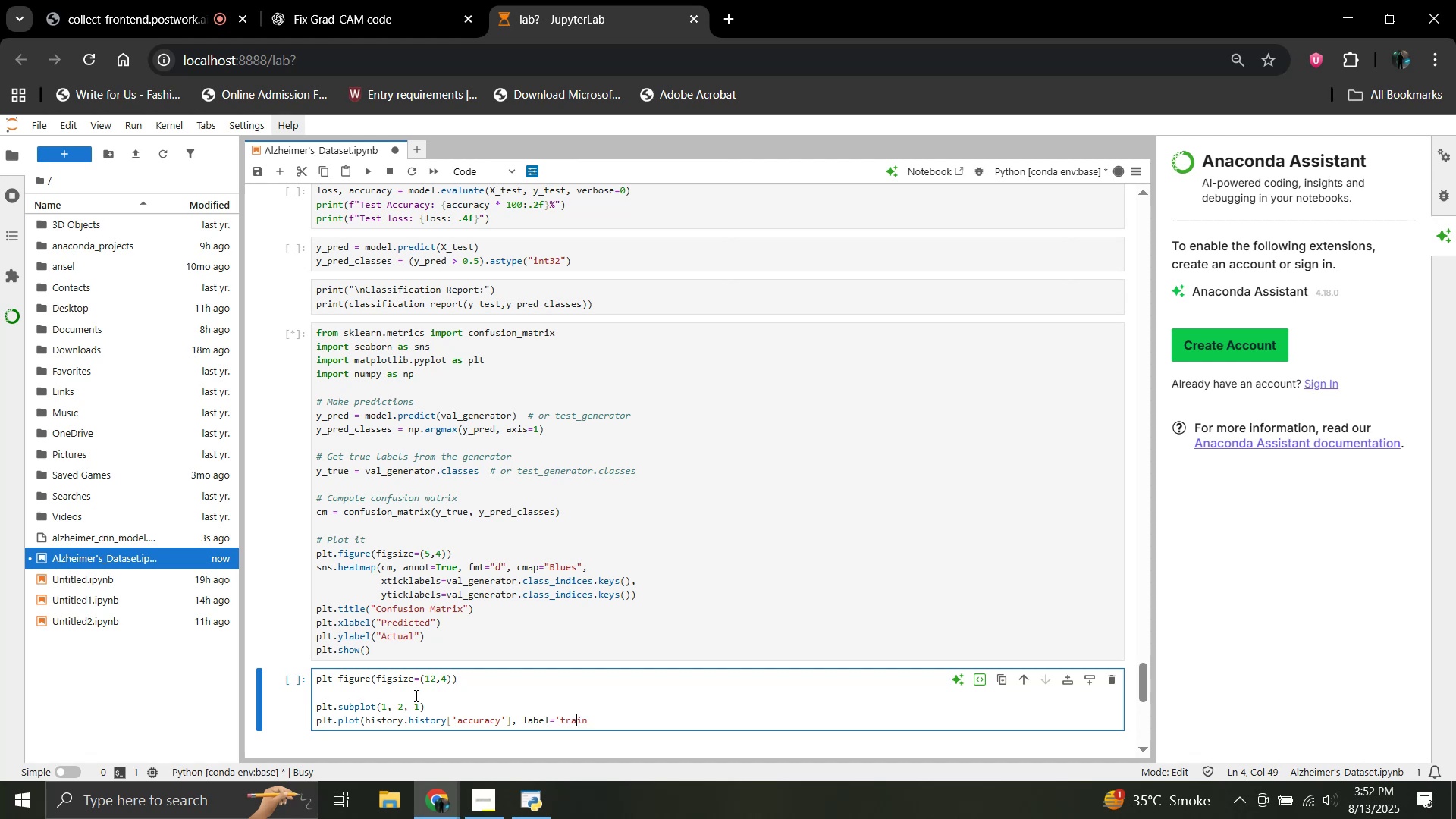 
key(ArrowLeft)
 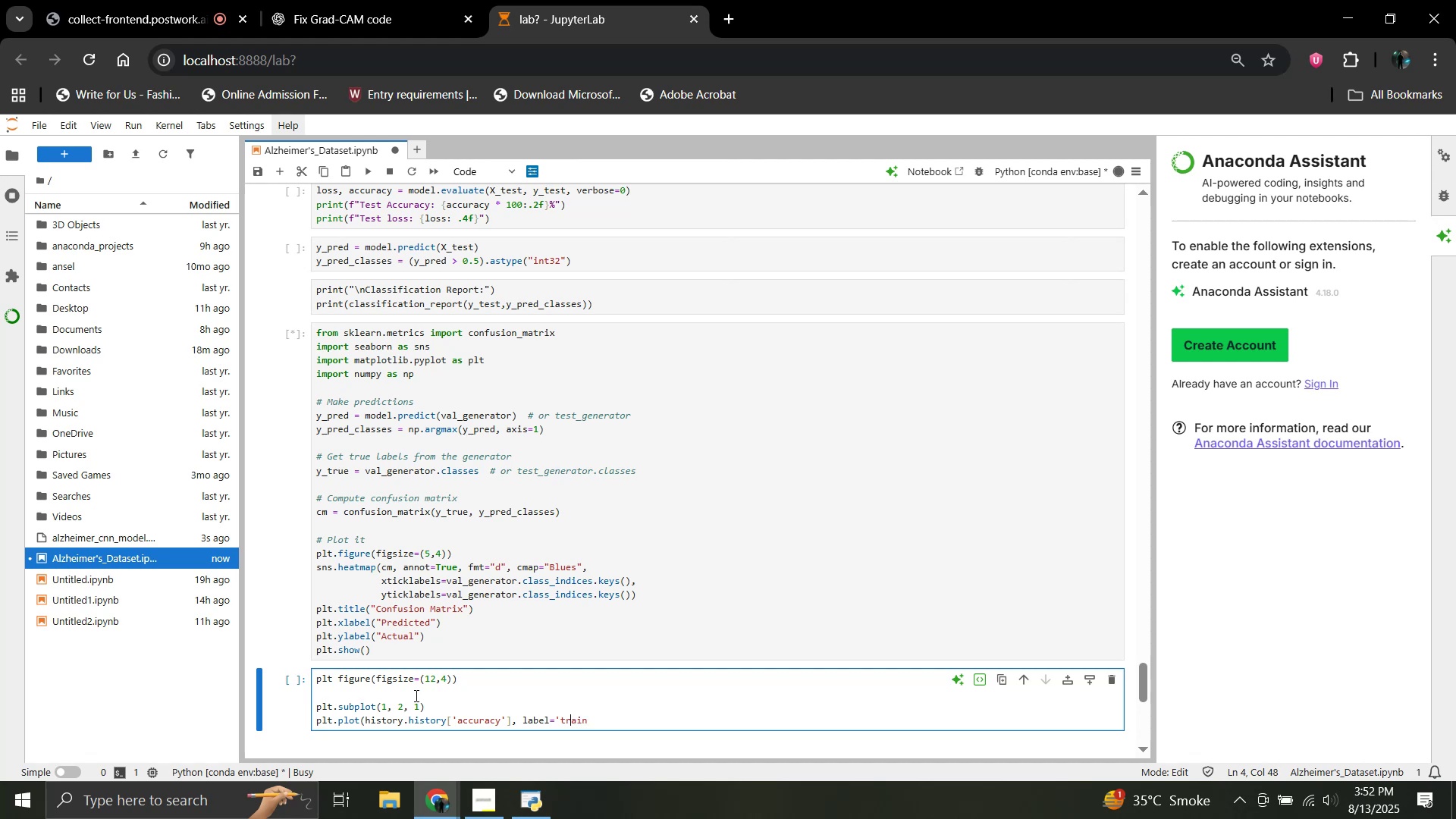 
key(ArrowLeft)
 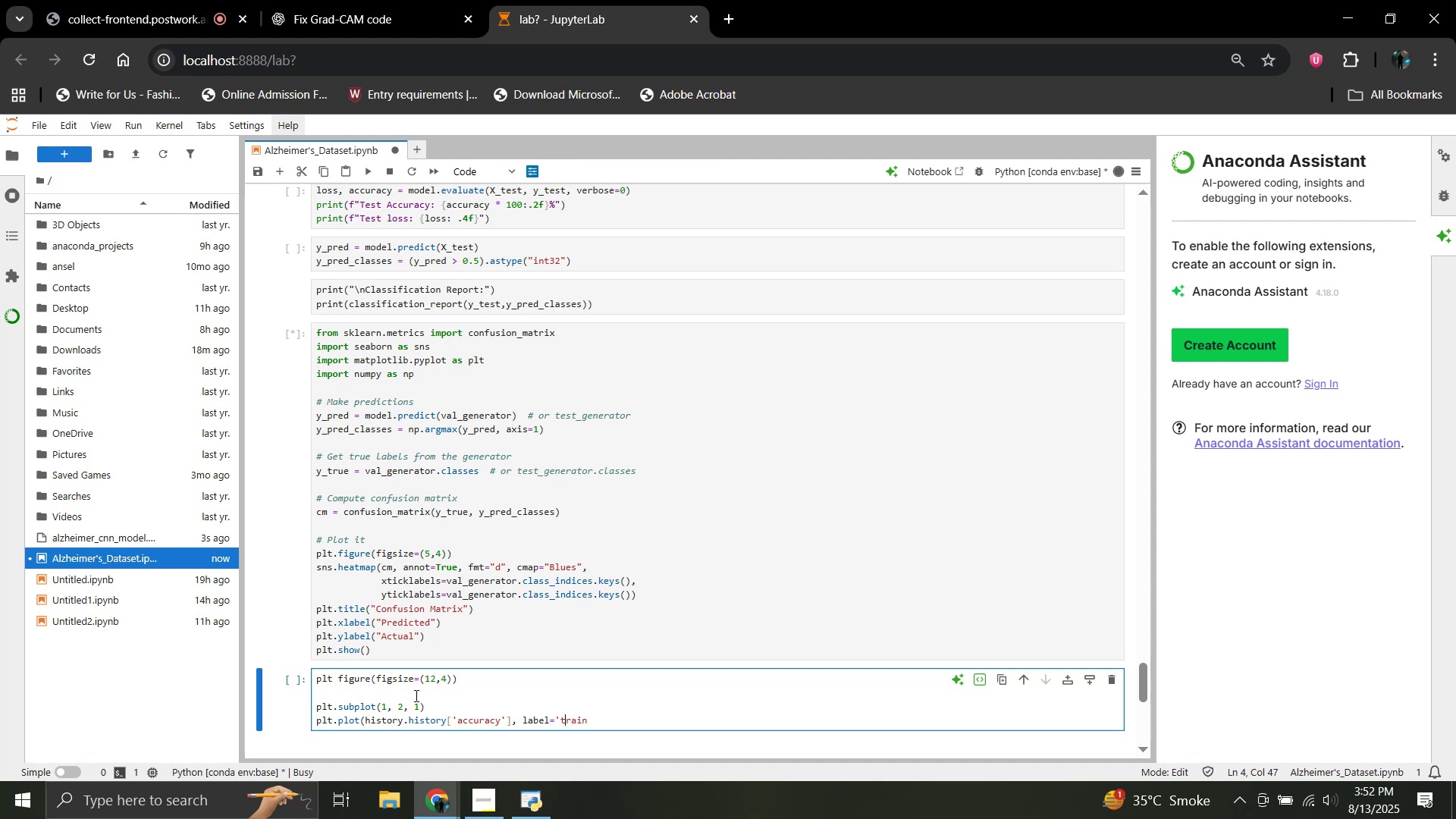 
key(Backspace)
 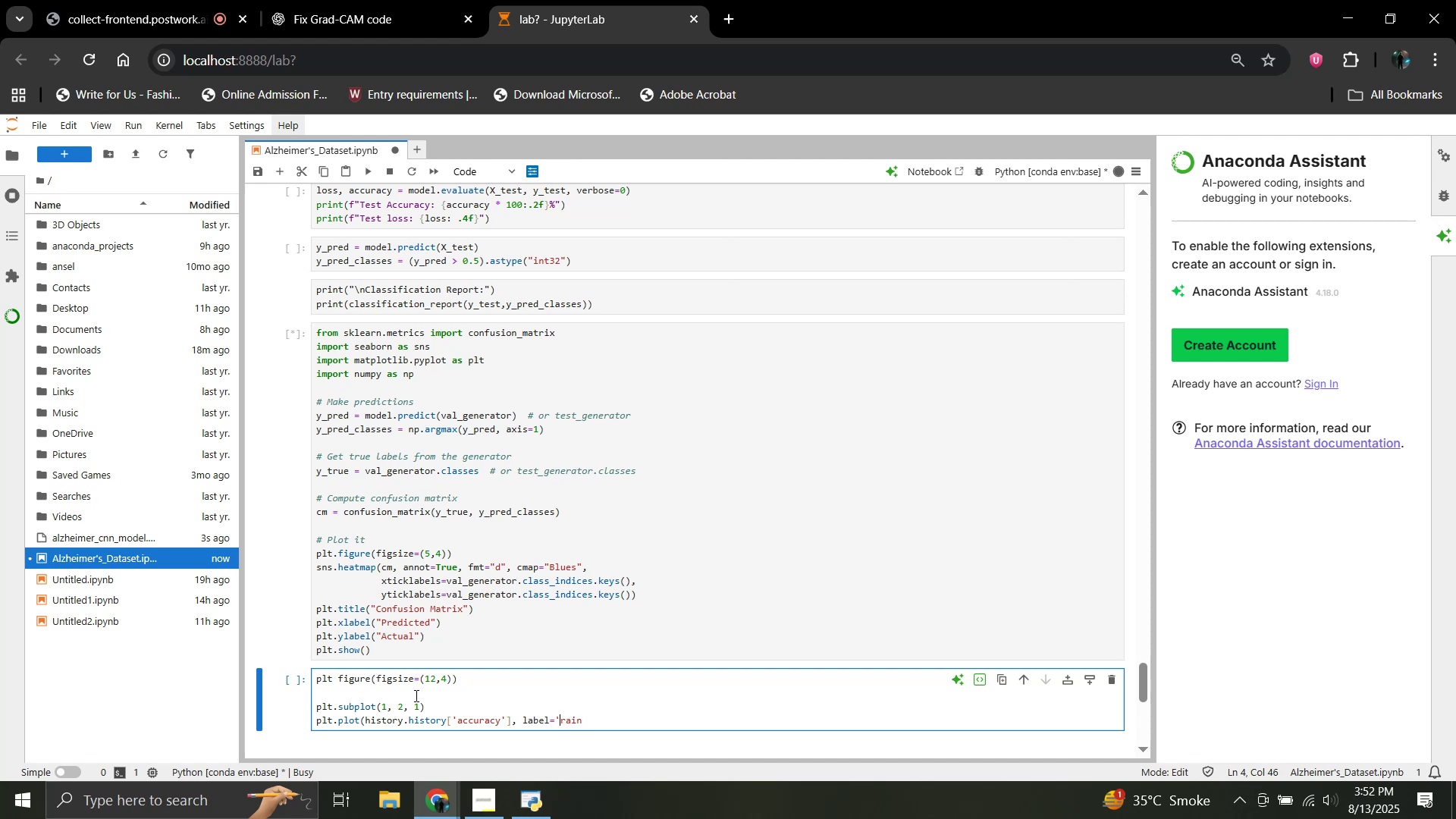 
key(Shift+T)
 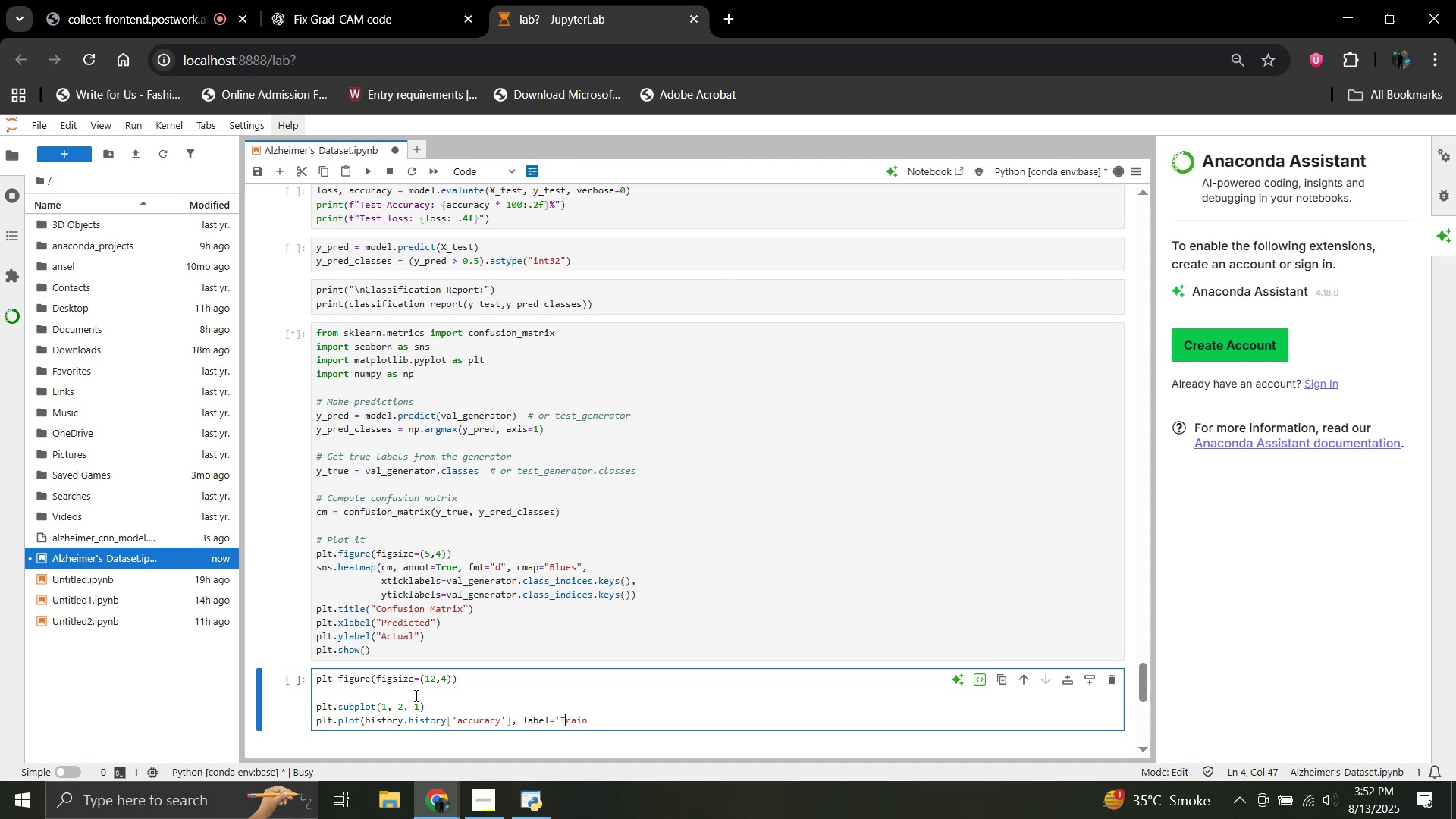 
key(ArrowRight)
 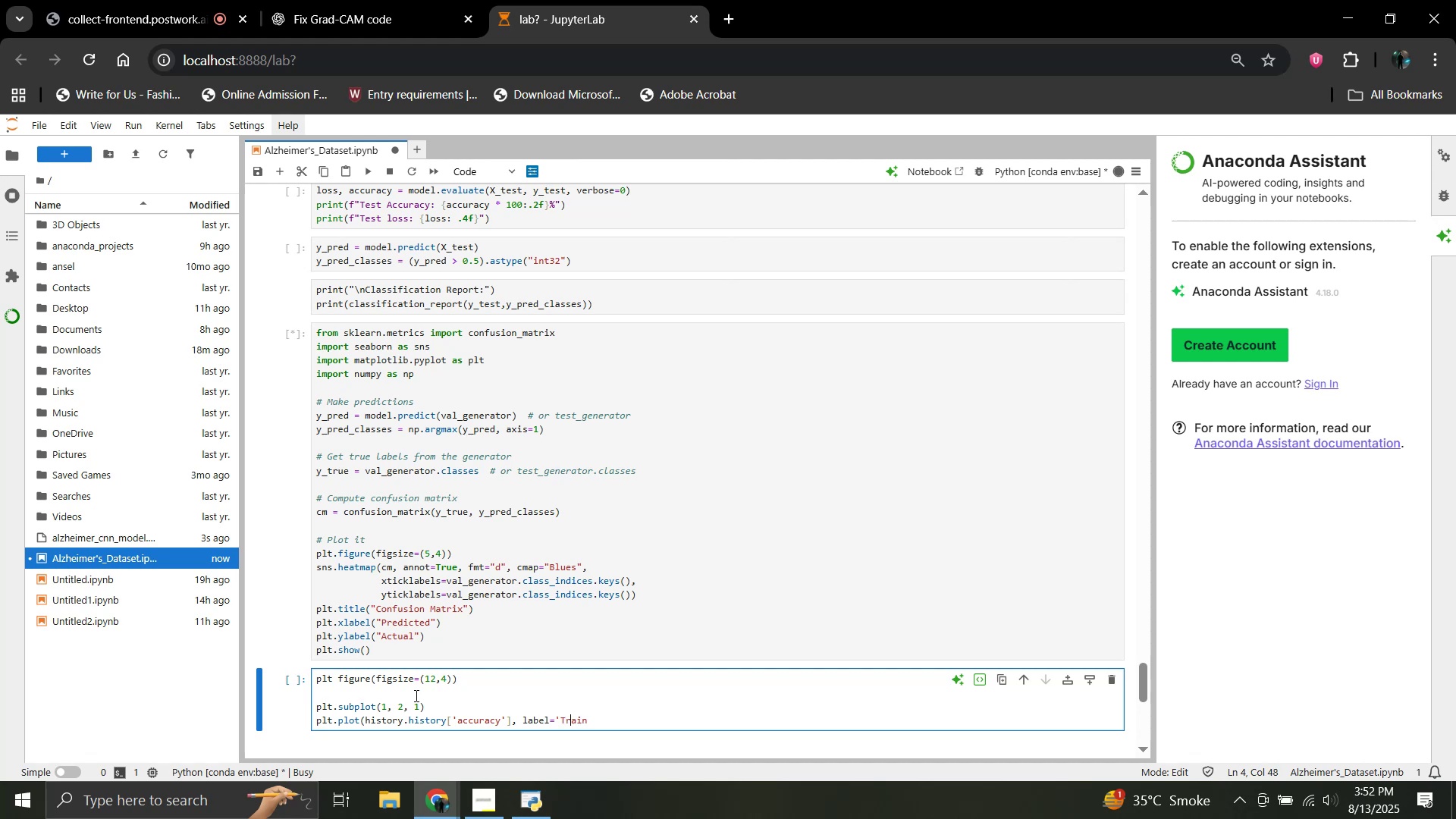 
key(ArrowRight)
 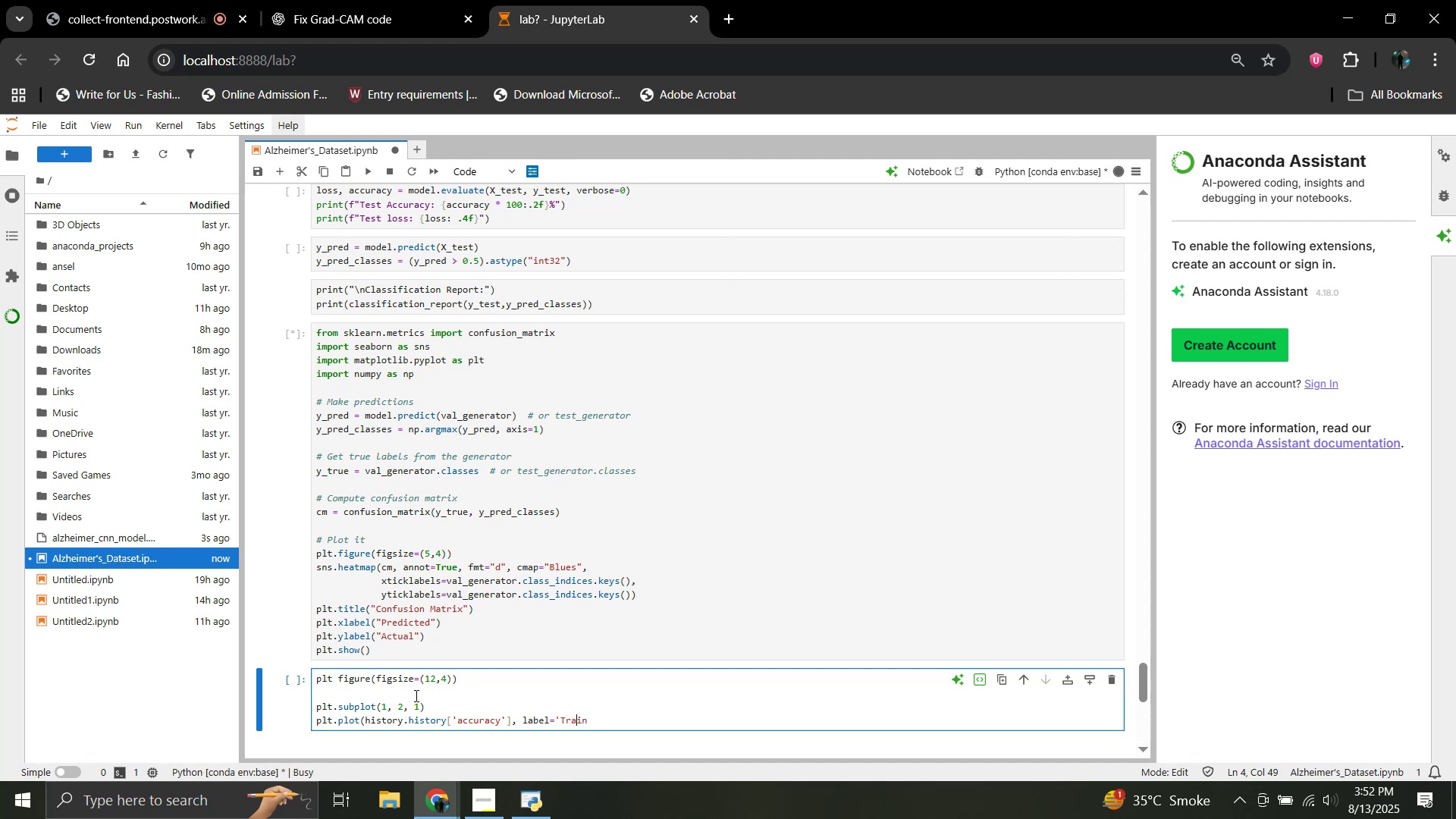 
key(ArrowRight)
 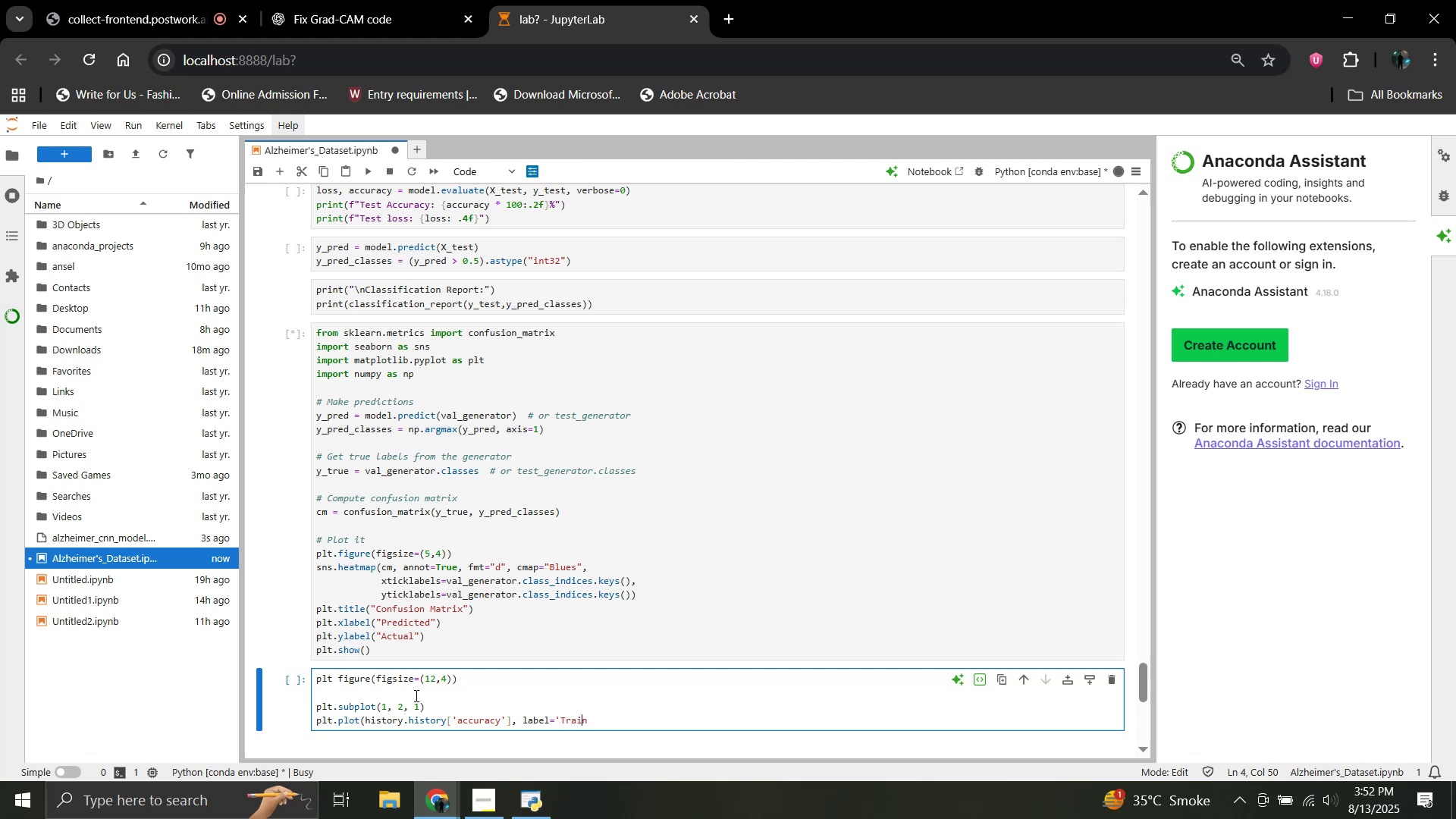 
key(ArrowRight)
 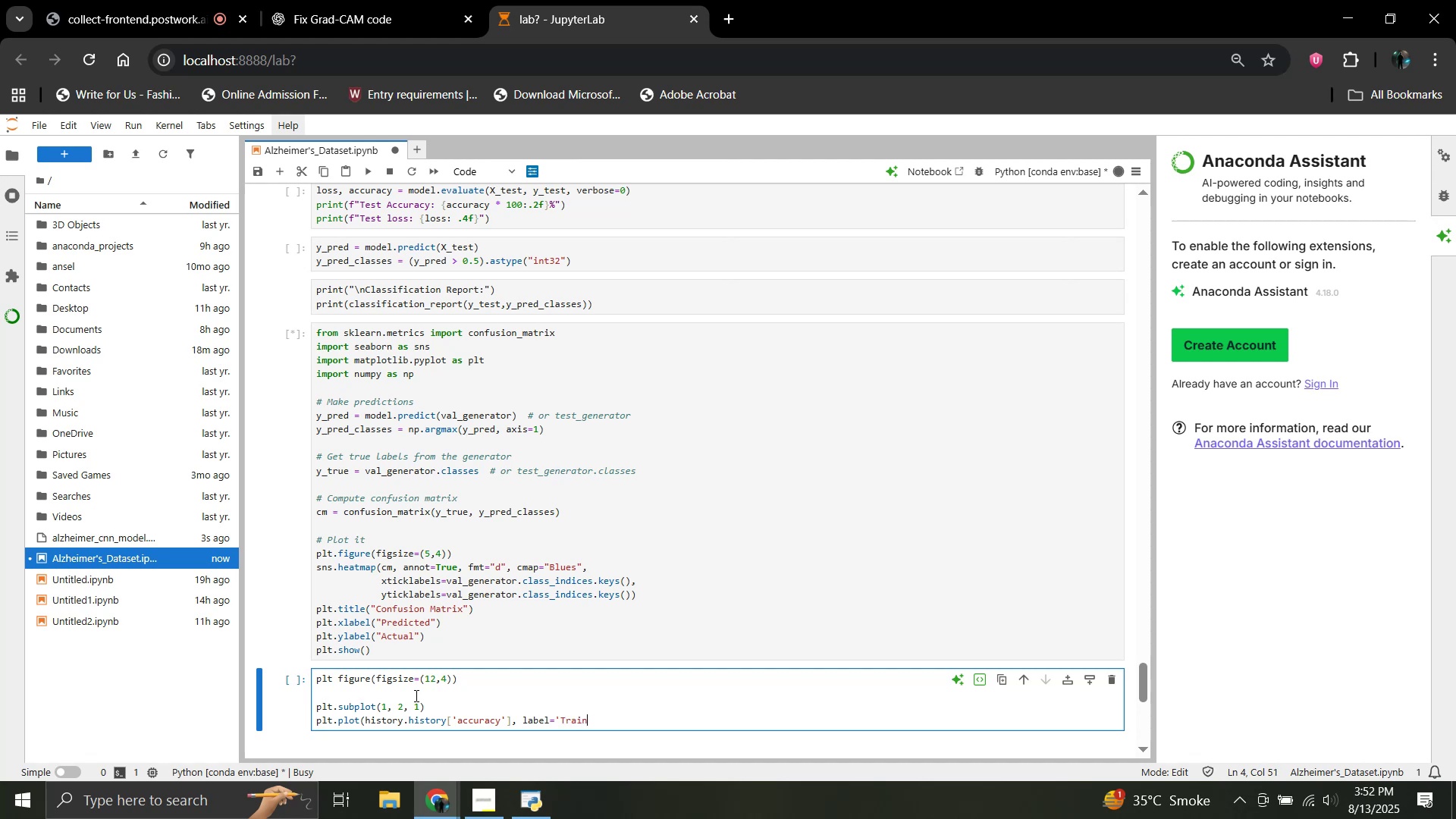 
type( Accuracy'))
 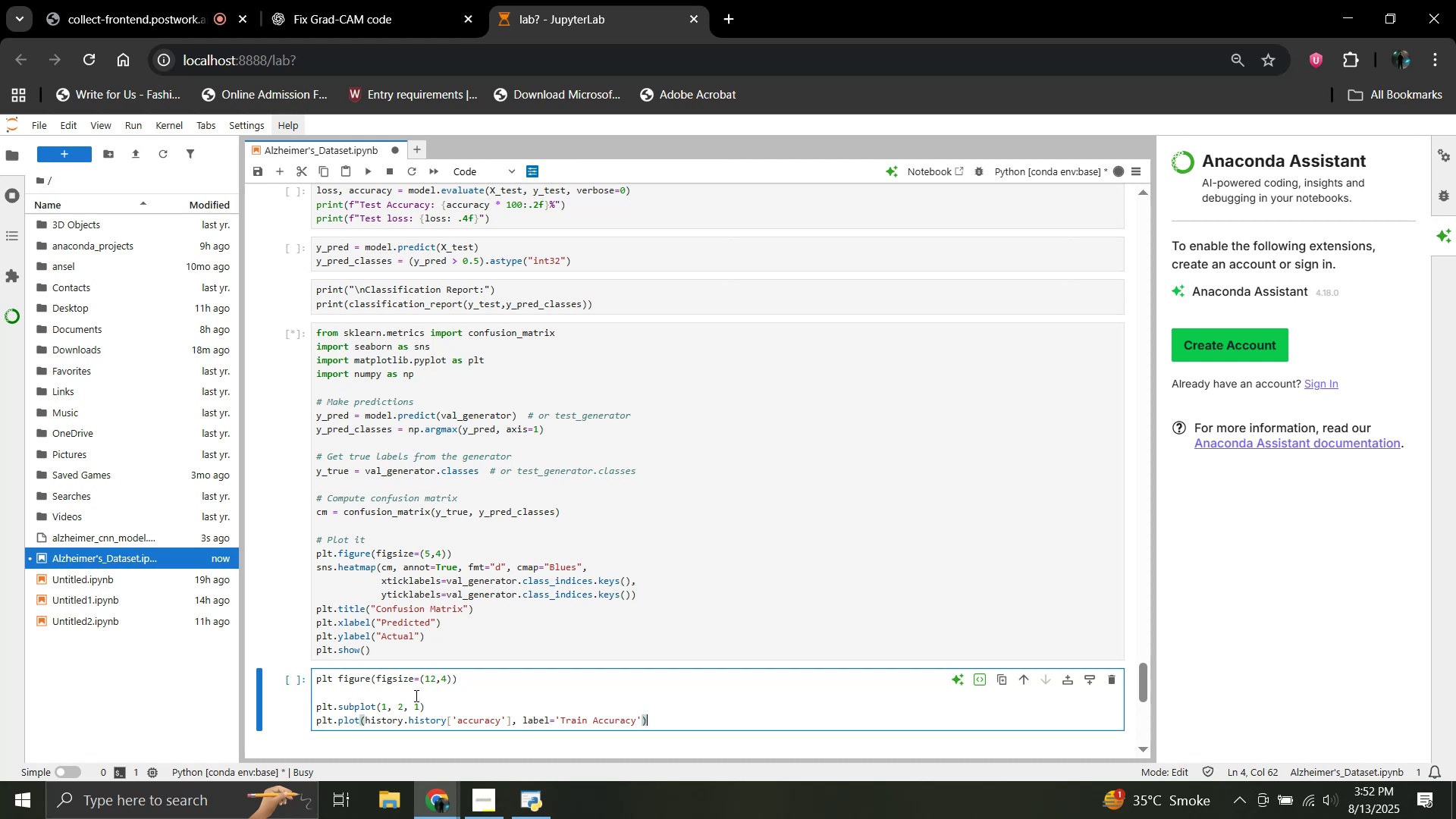 
key(Enter)
 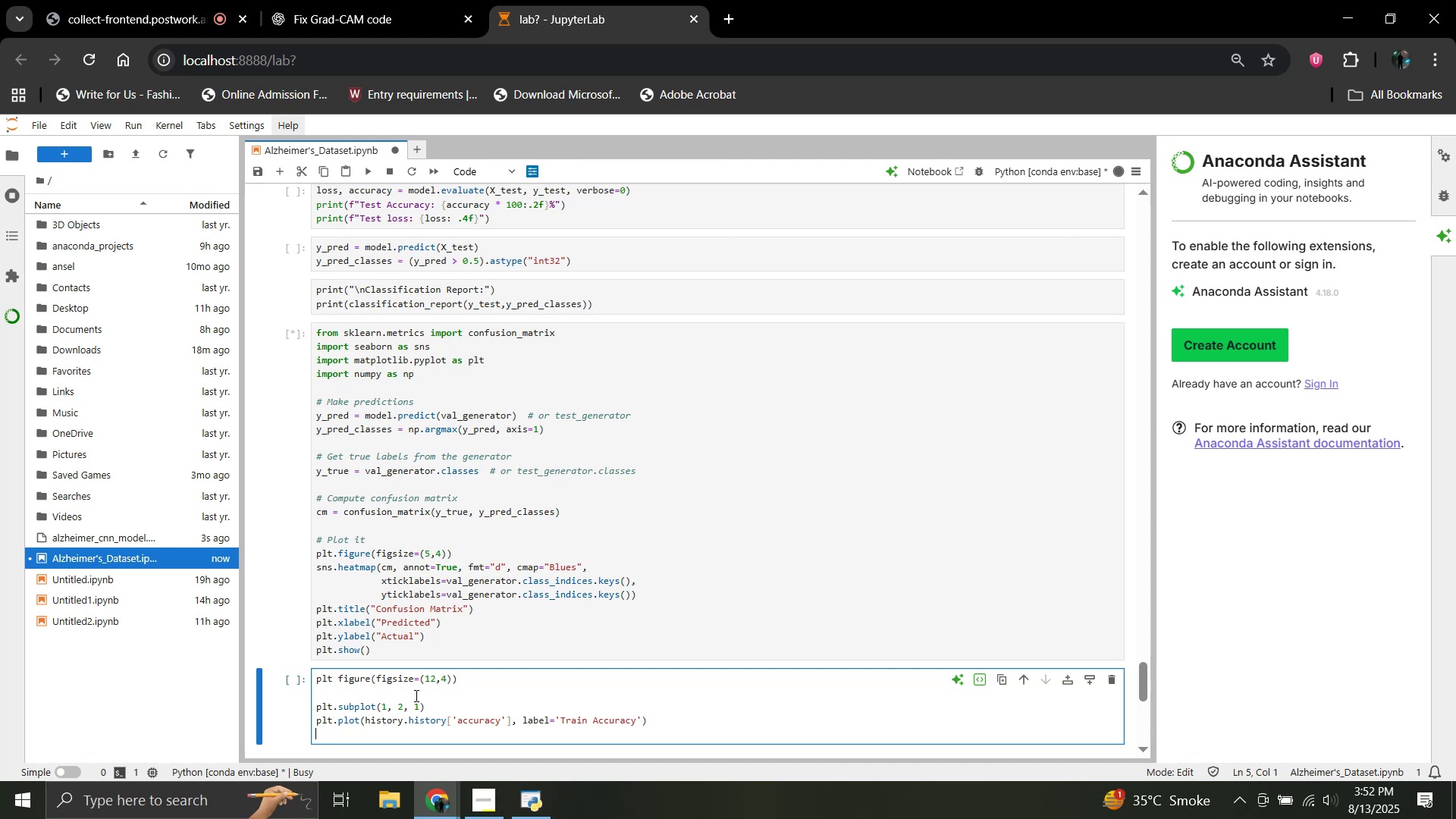 
type(plt.plot(history.history['val_accuracy'], label='Validation a)
key(Backspace)
type(Accuracy'))
 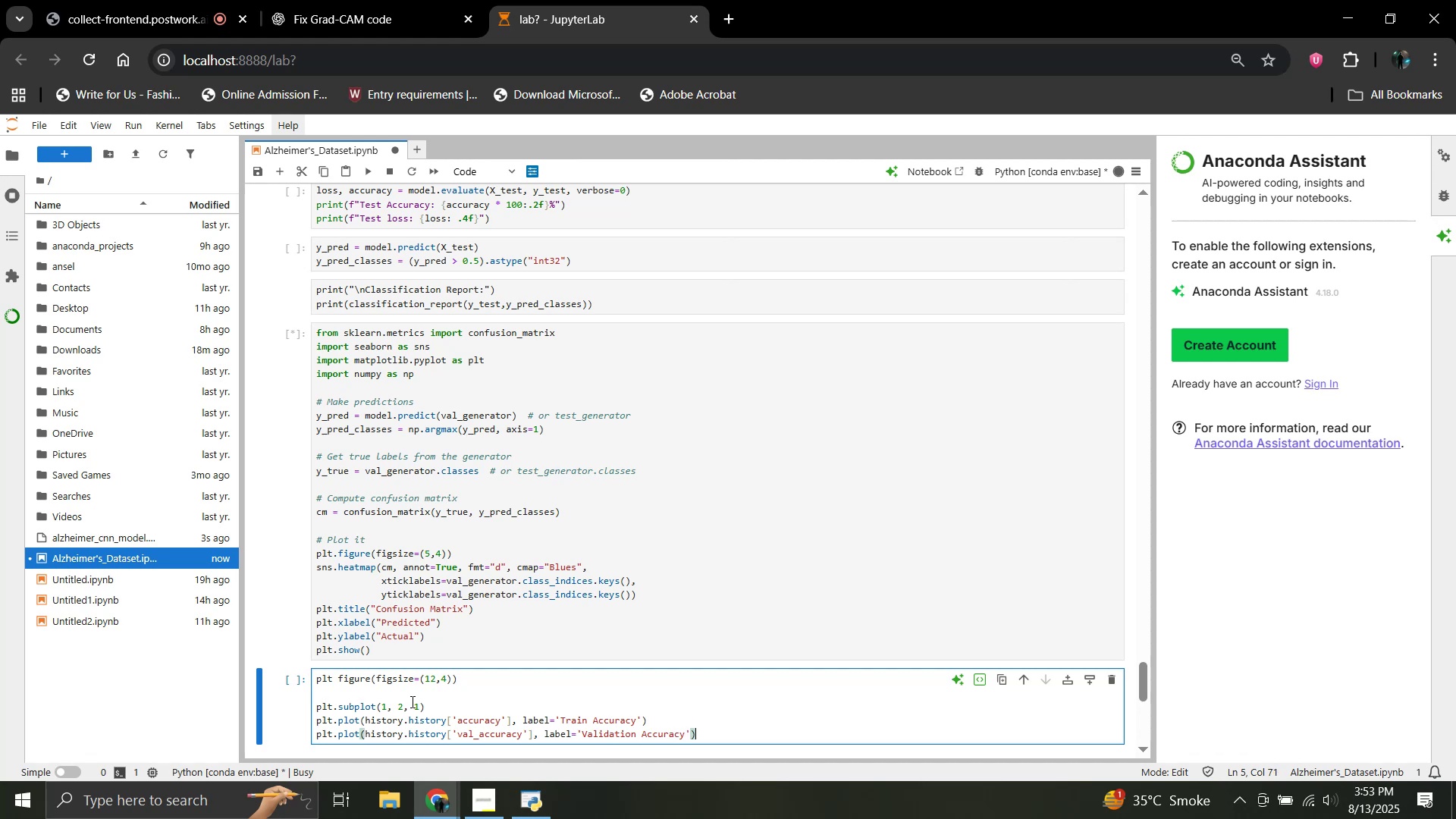 
key(Enter)
 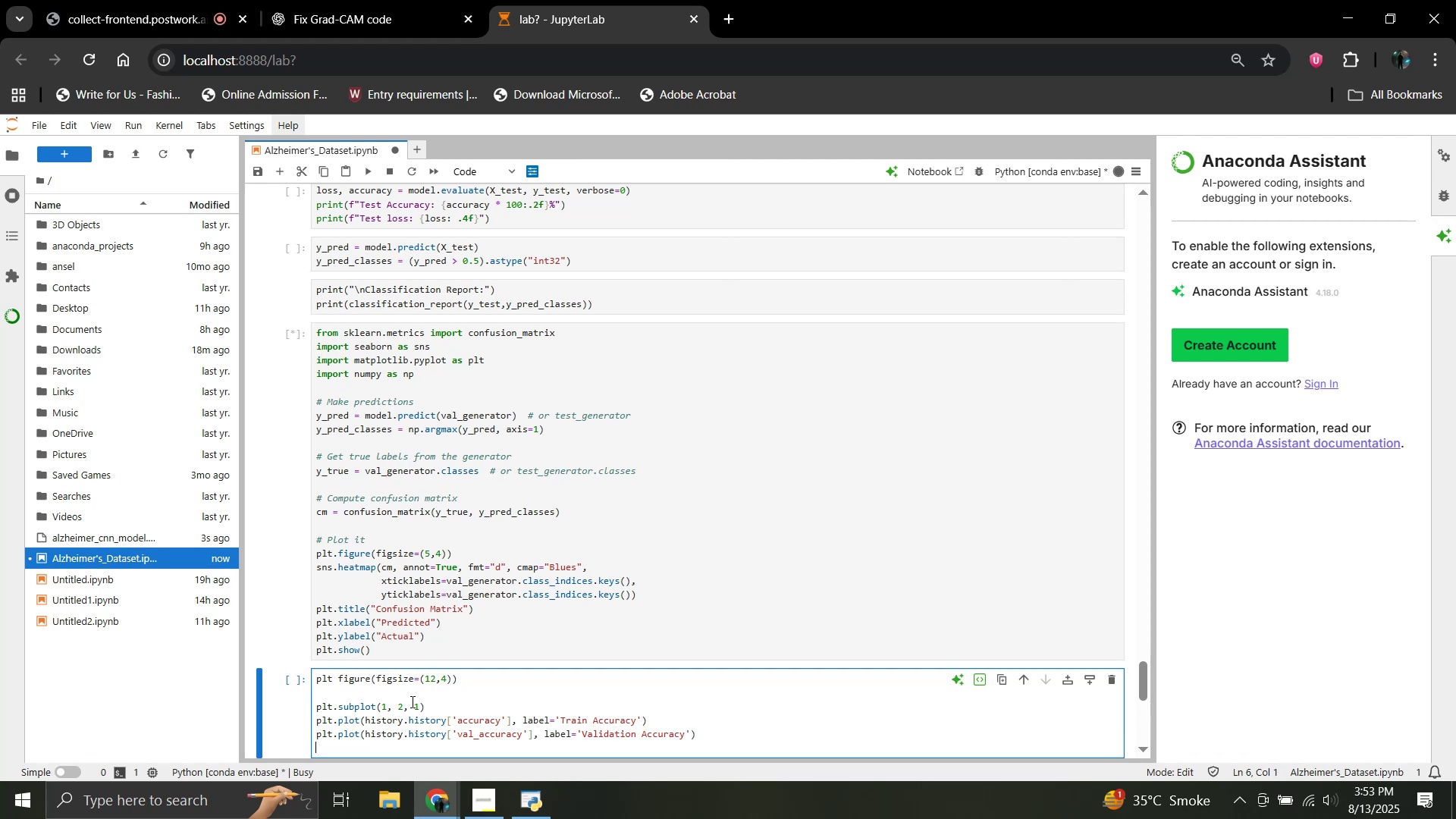 
type(plt.legend)
 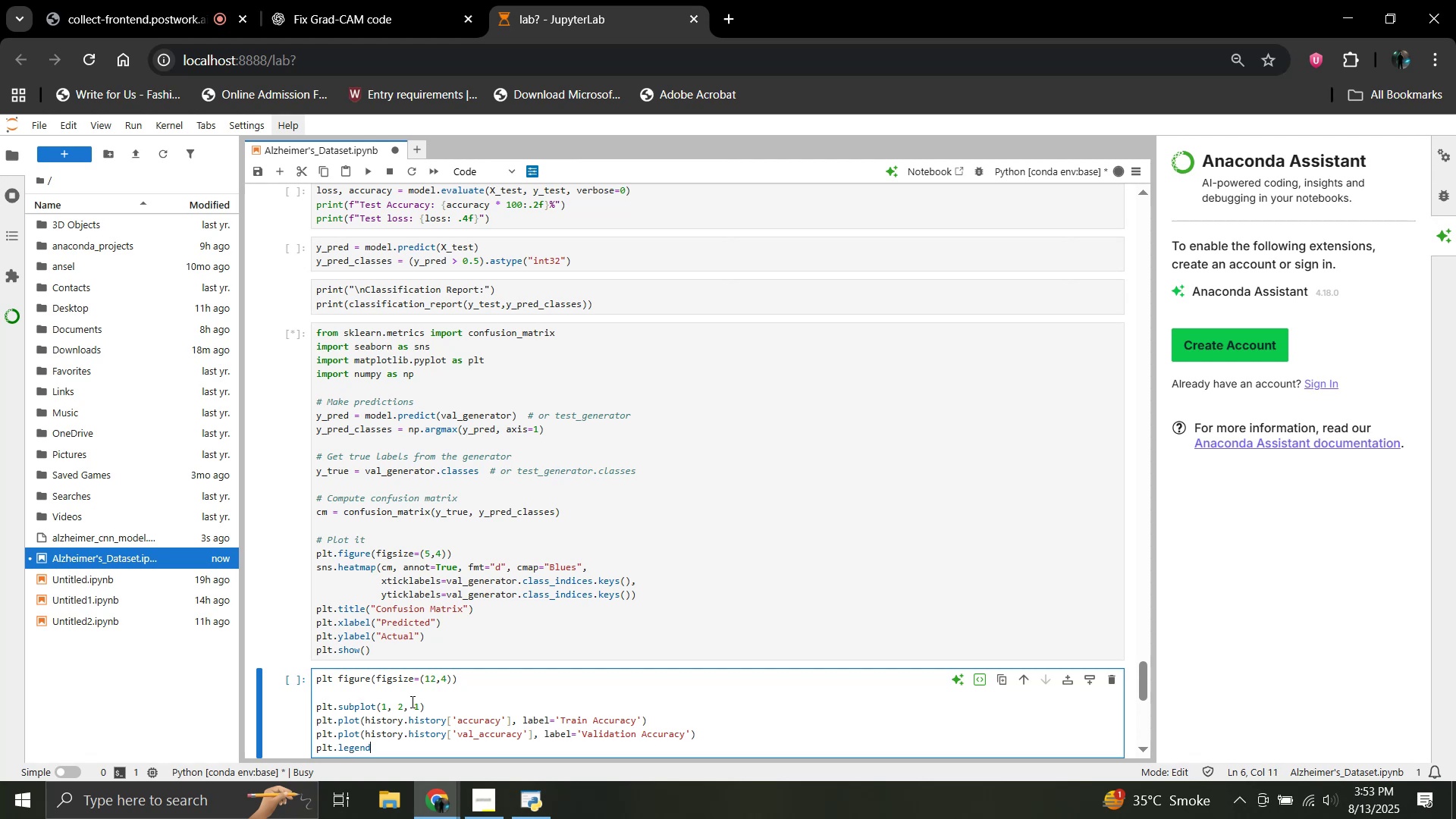 
wait(8.1)
 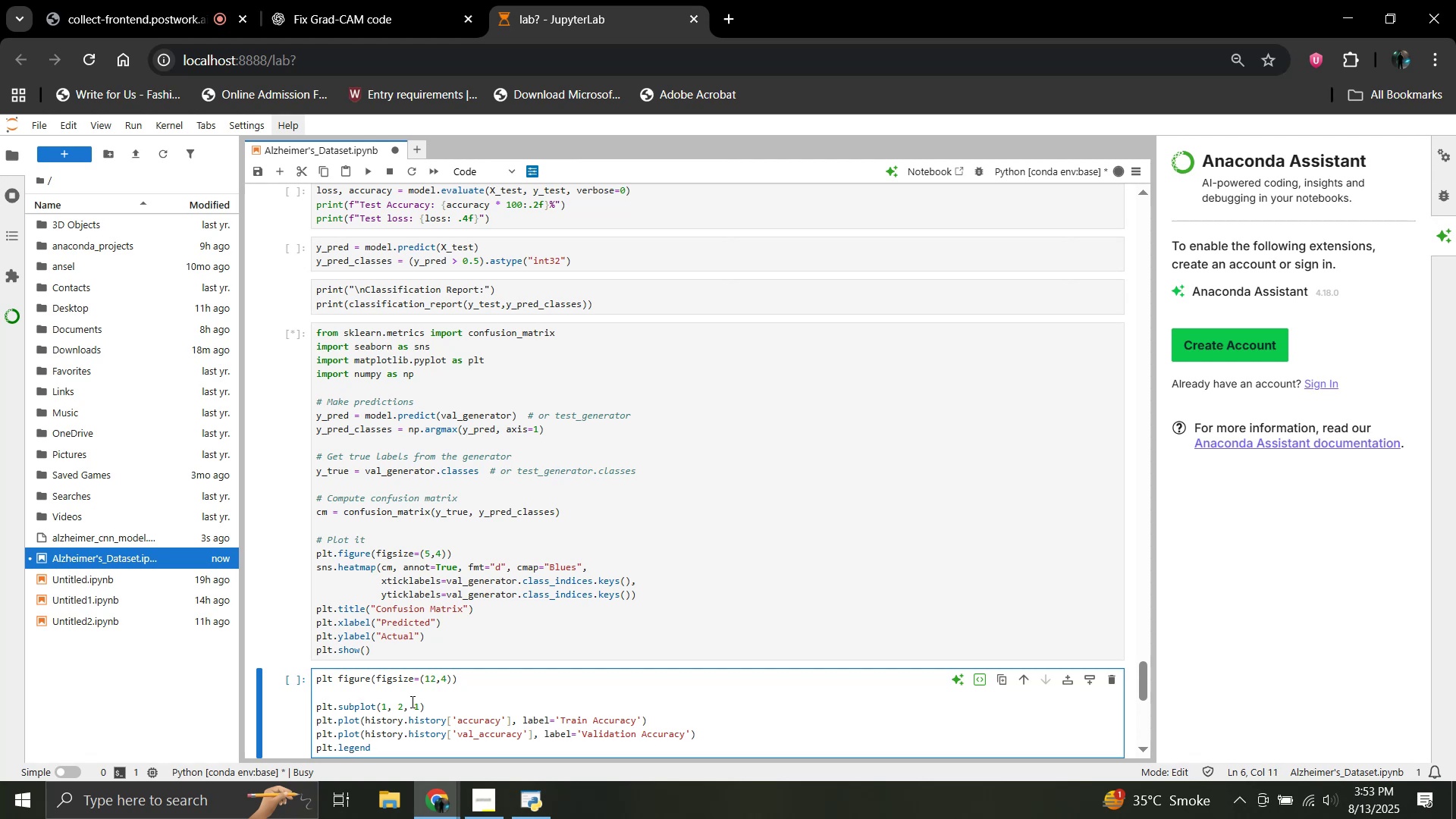 
type(())
 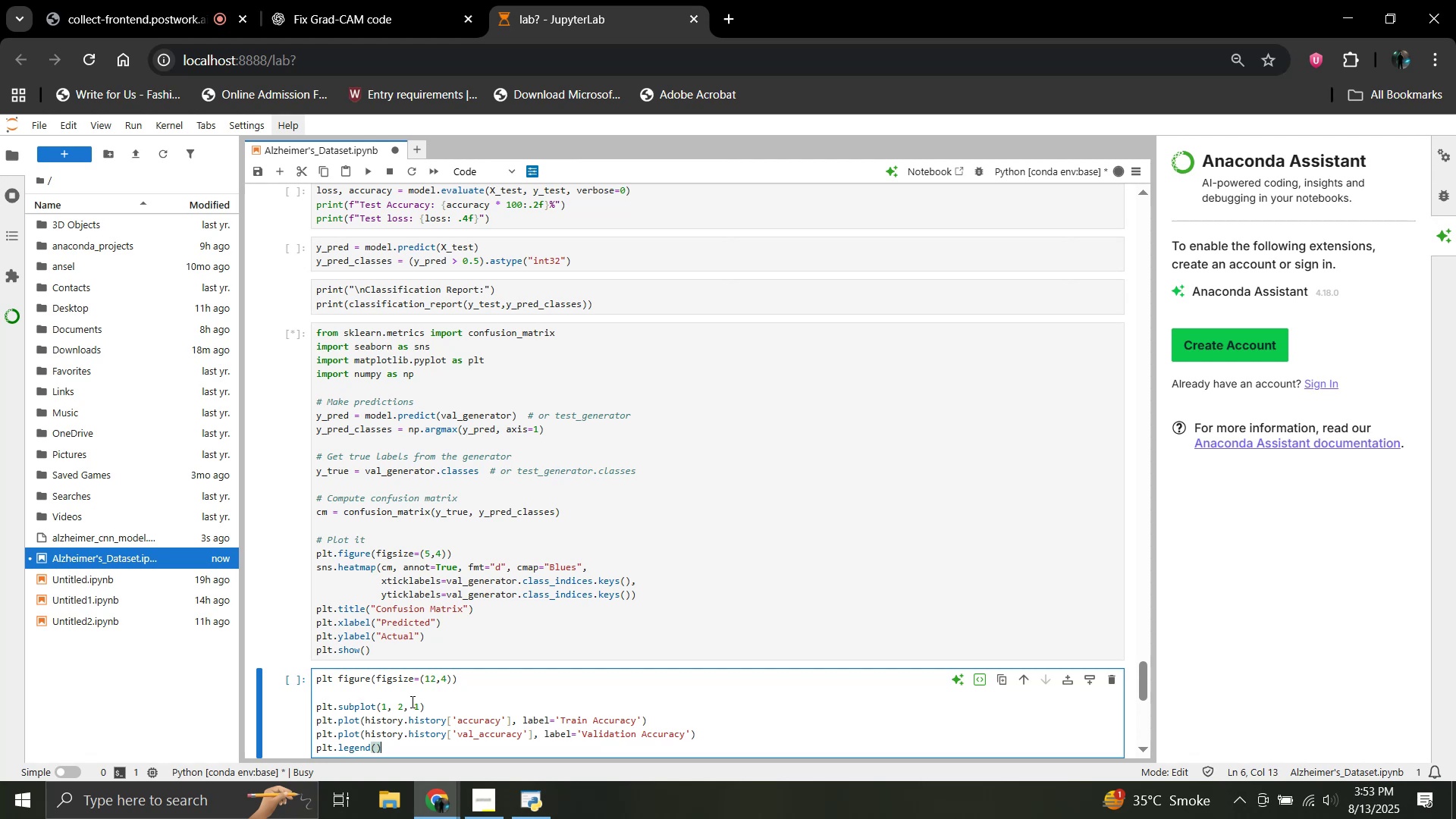 
key(Enter)
 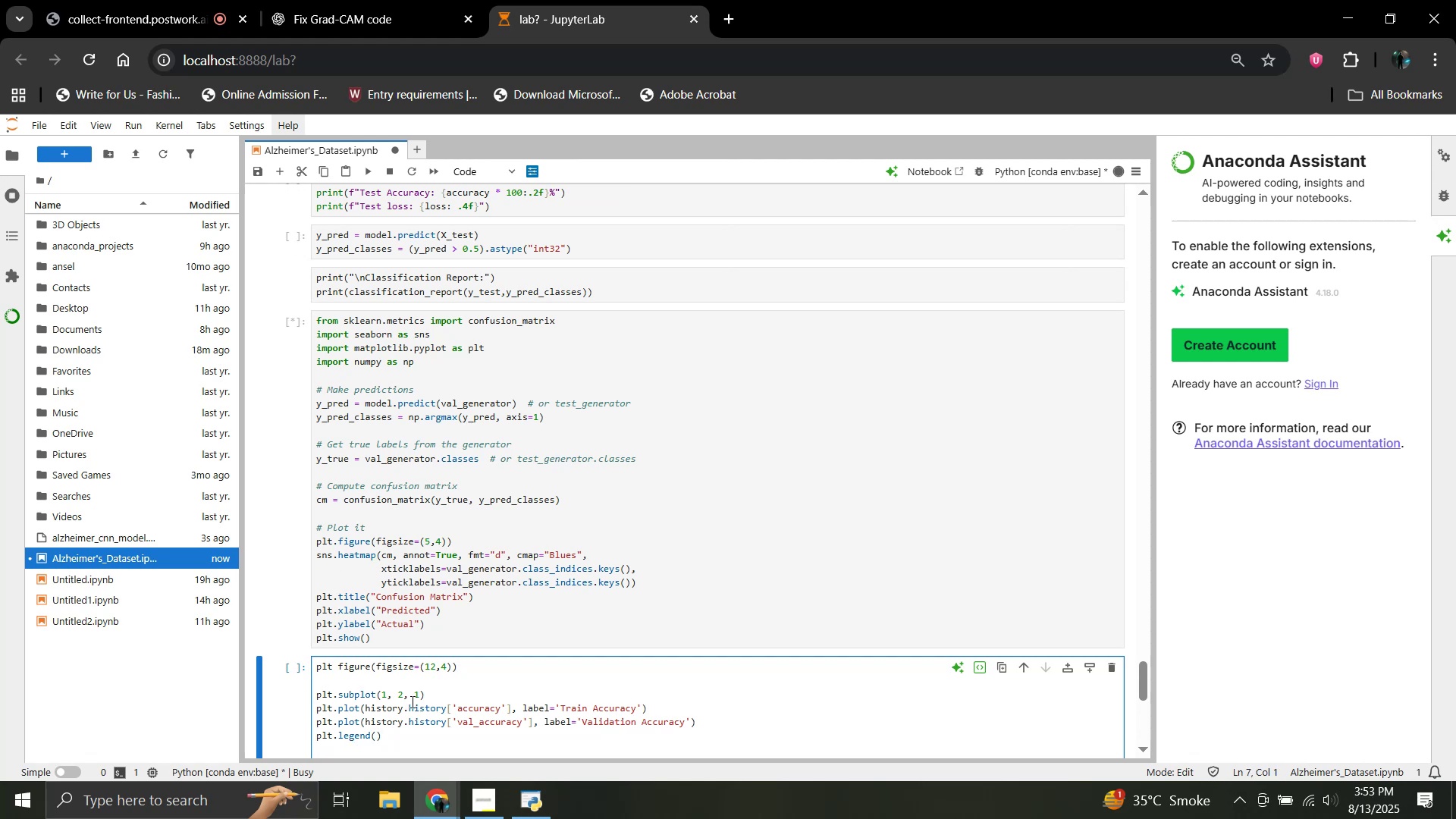 
type(plt.title()
 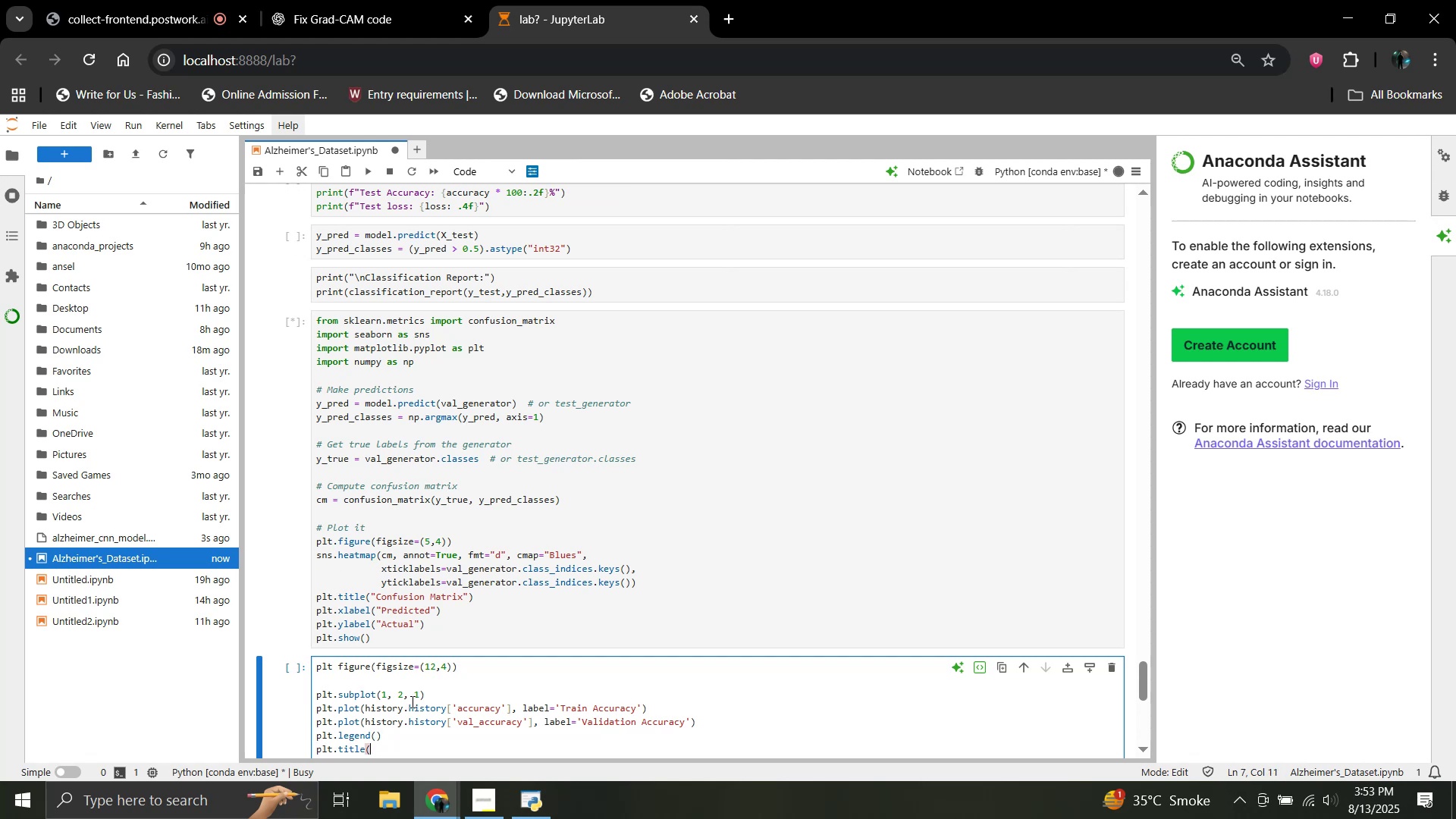 
wait(9.99)
 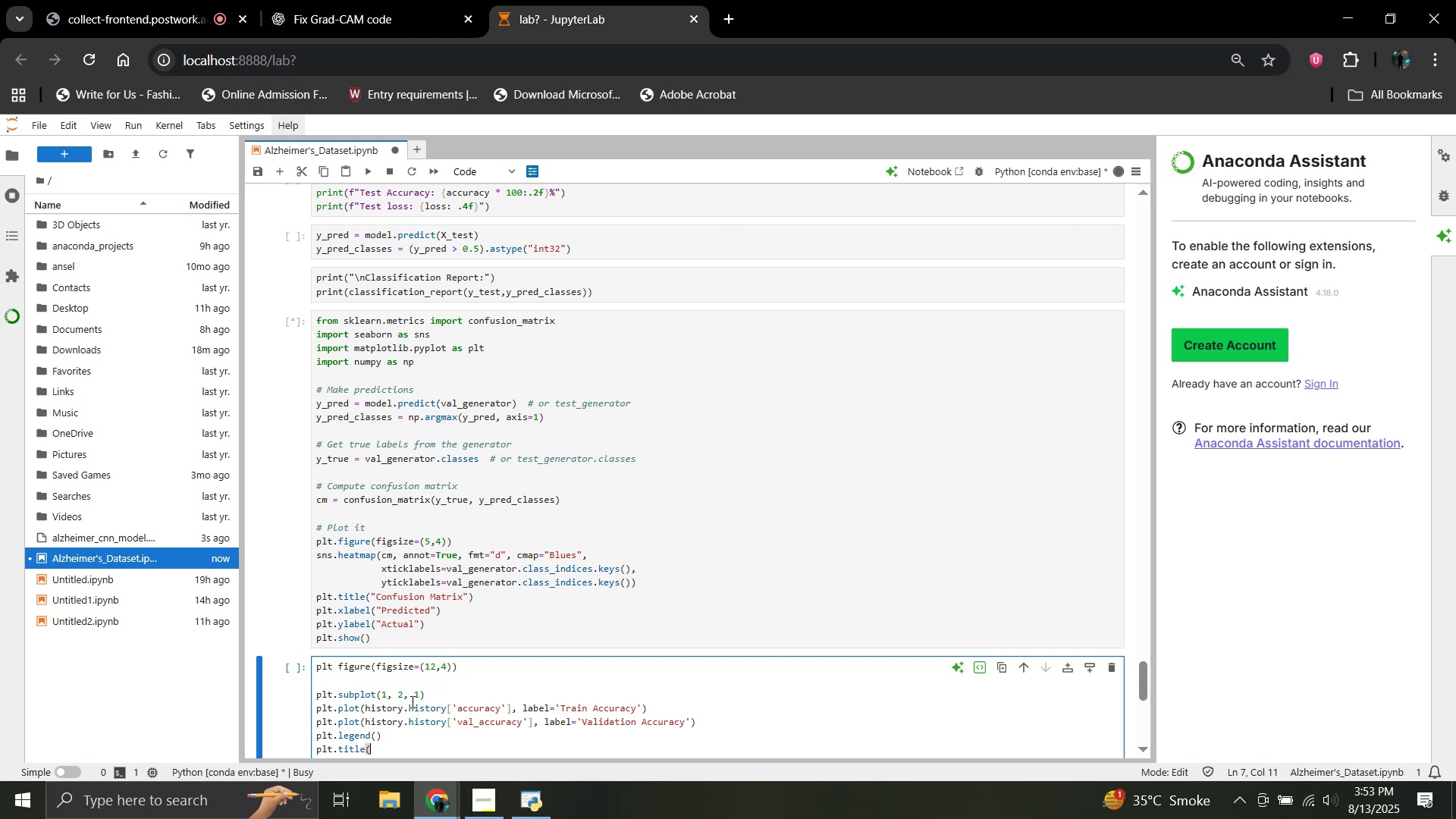 
type("accuracy)
 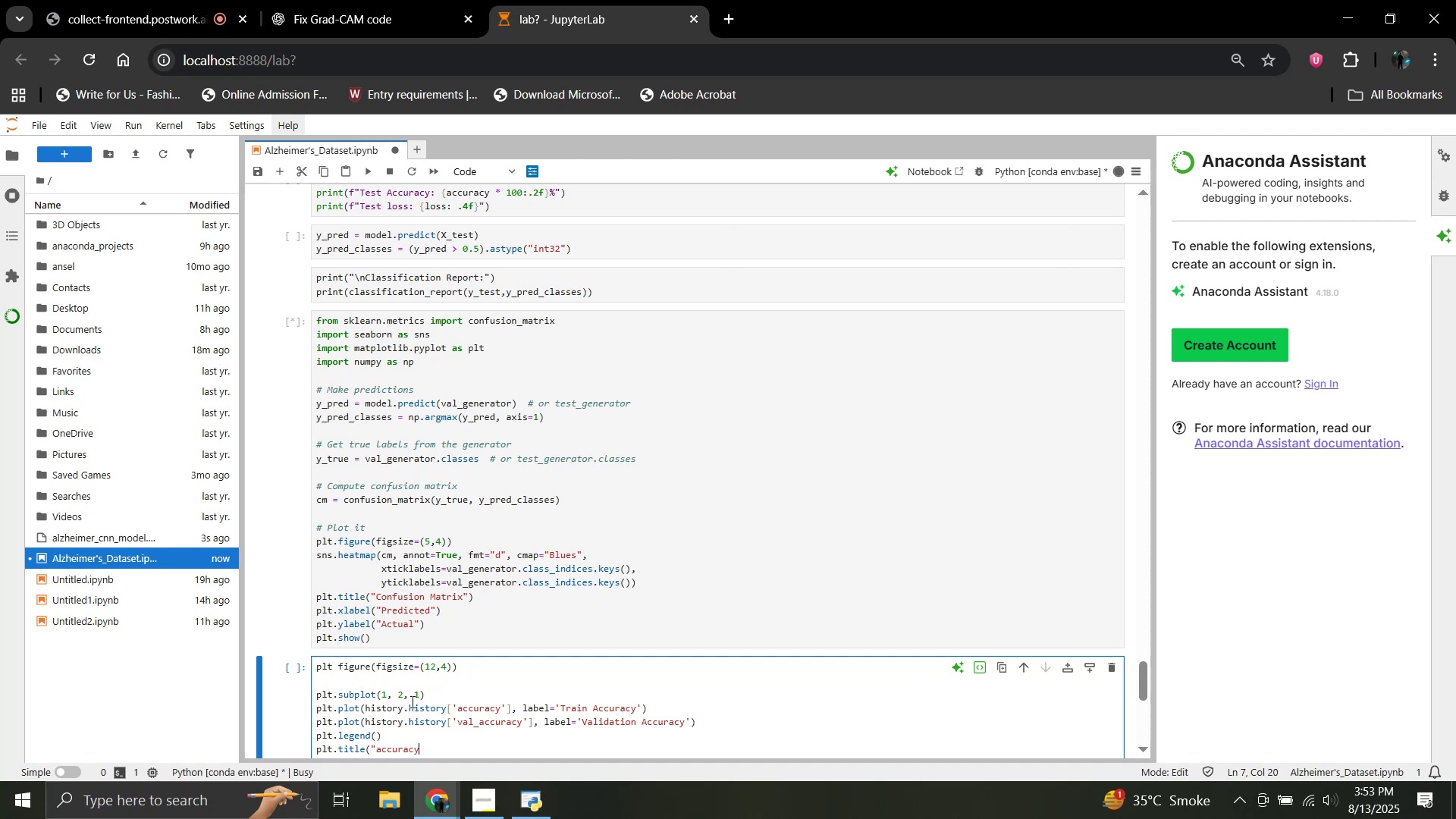 
hold_key(key=ArrowLeft, duration=0.72)
 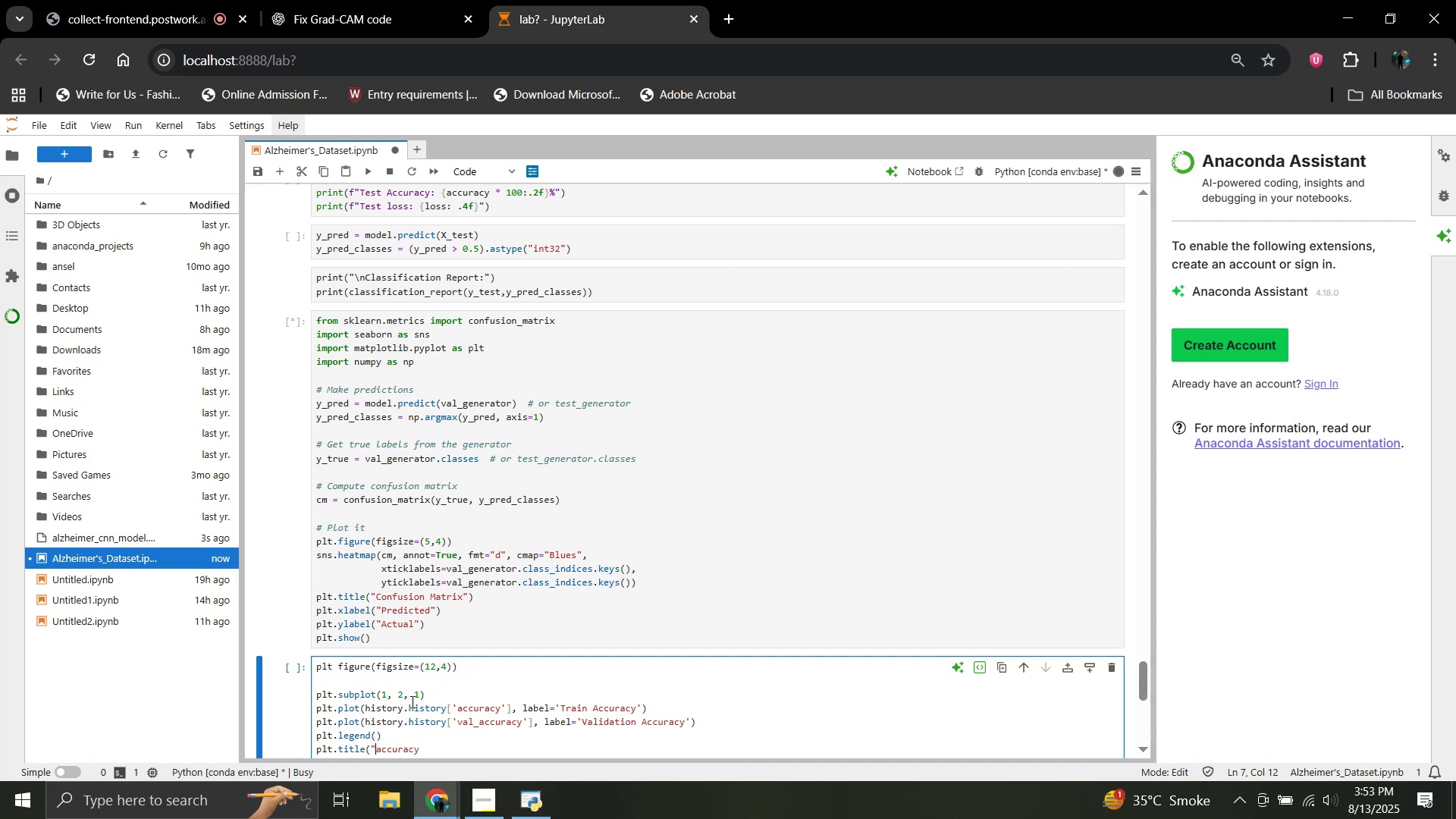 
key(ArrowRight)
 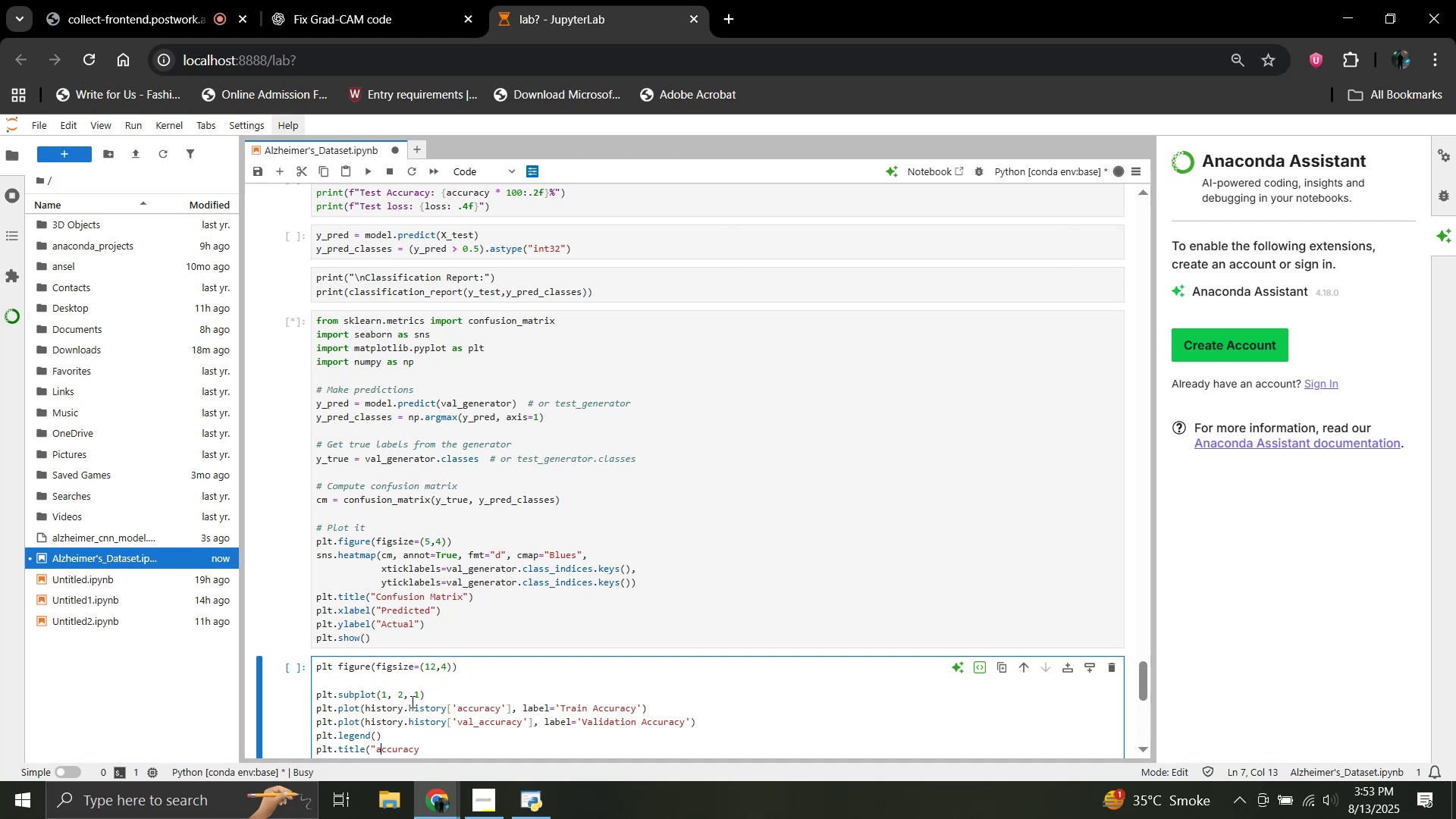 
key(Backspace)
type(A over Epochs:)
key(Backspace)
type("))
 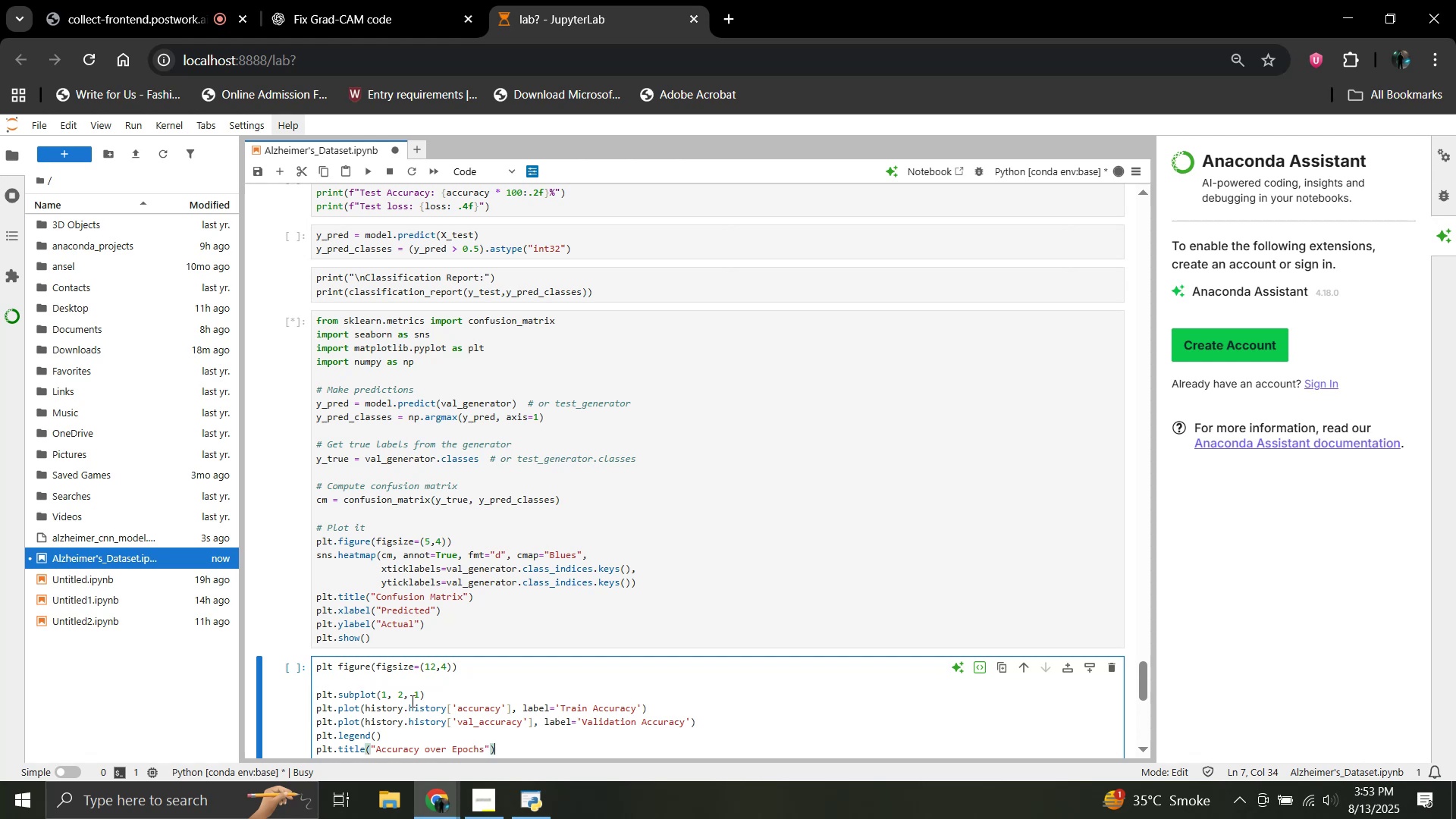 
hold_key(key=ArrowRight, duration=0.69)
 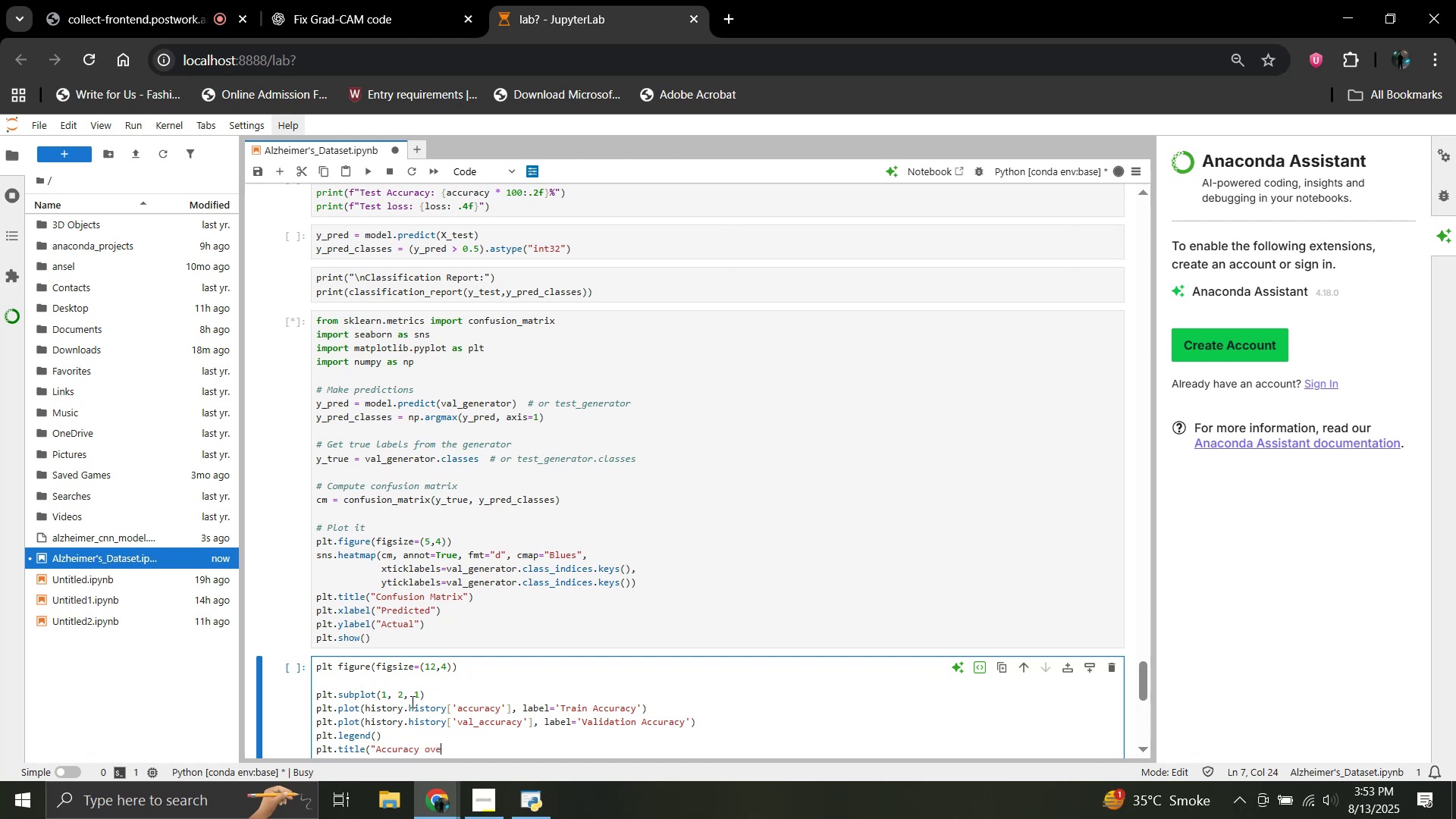 
key(Enter)
 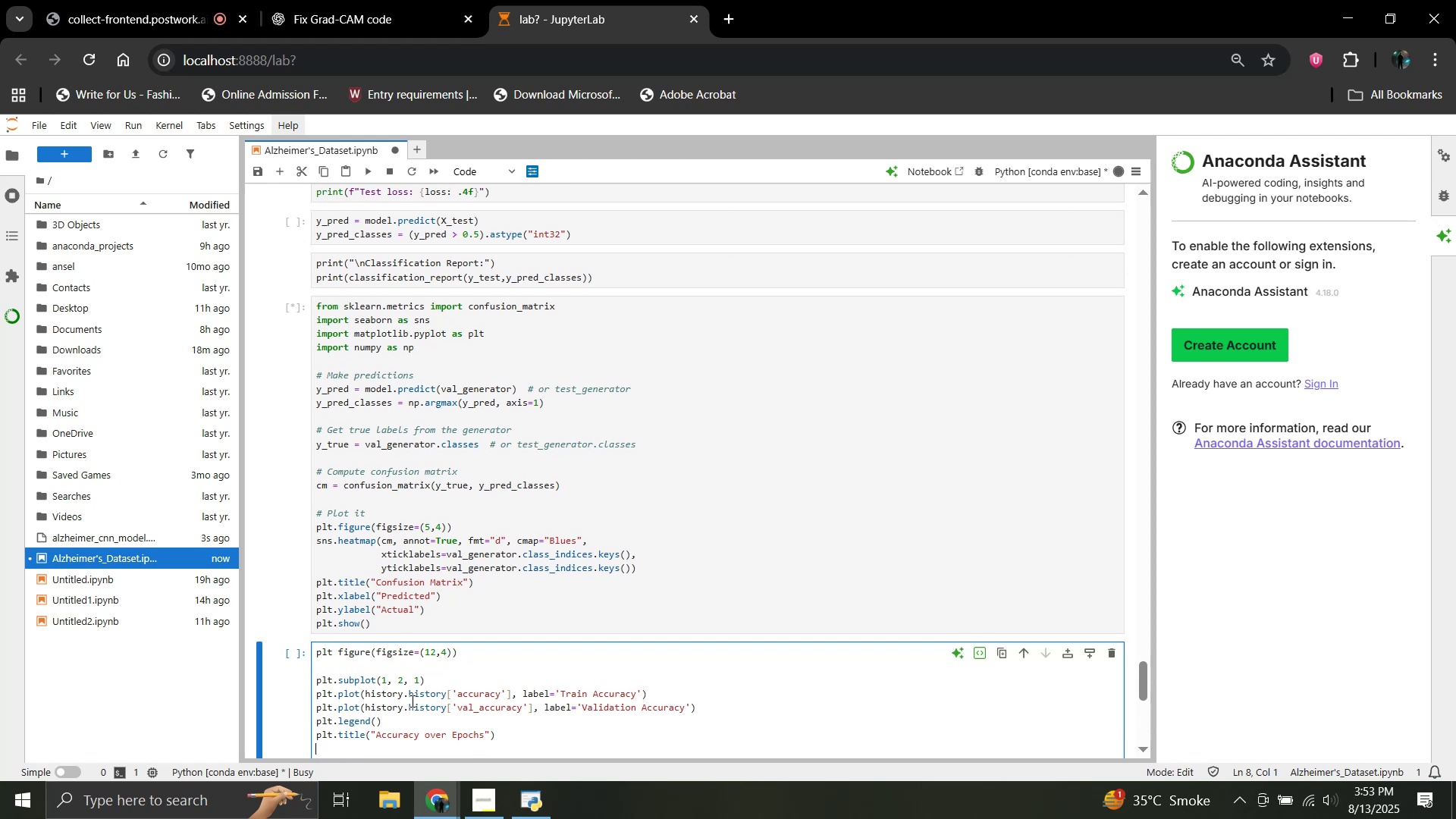 
key(Enter)
 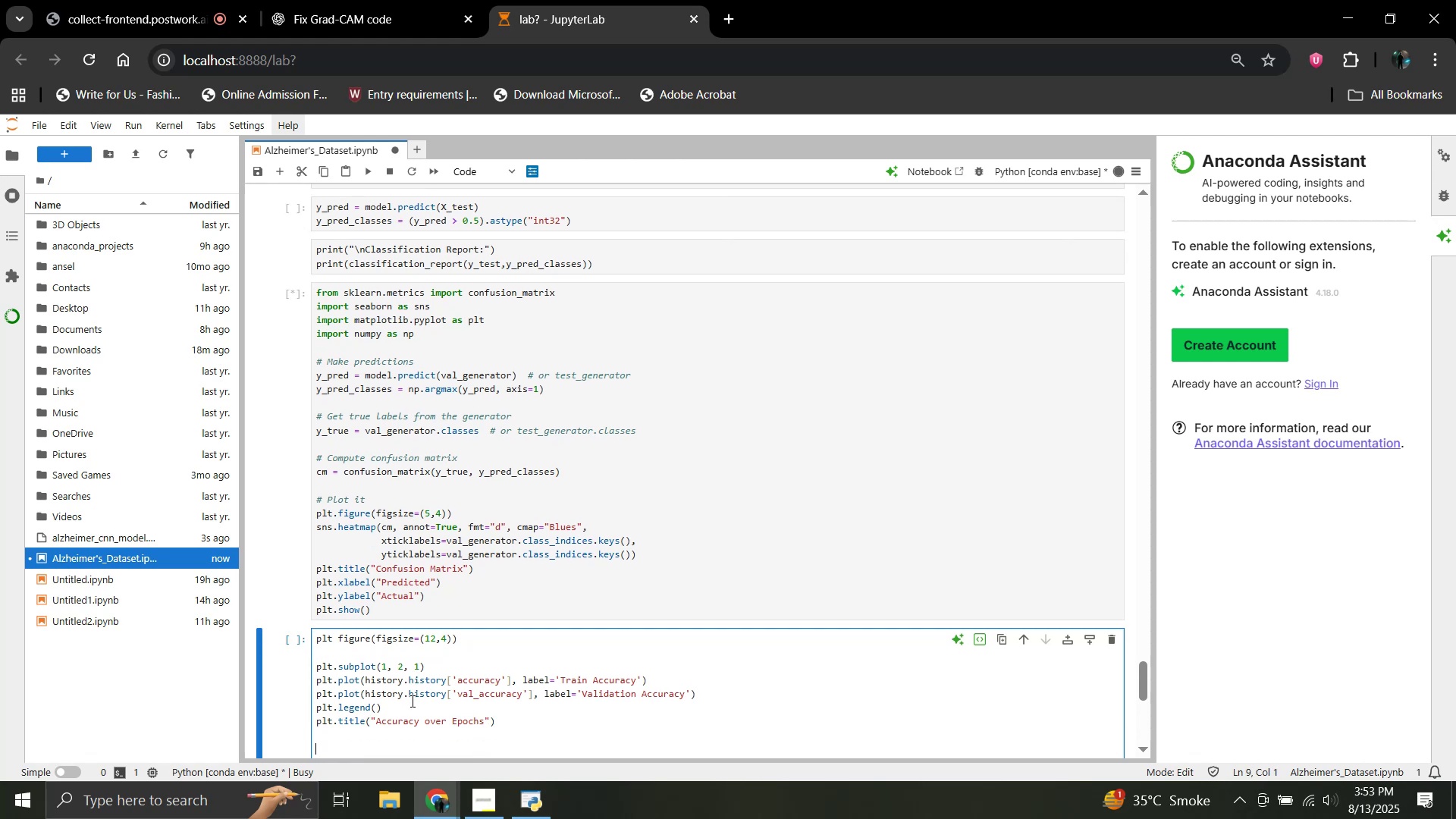 
type(plt )
key(Backspace)
type(.subplot(1, 2, 2)
 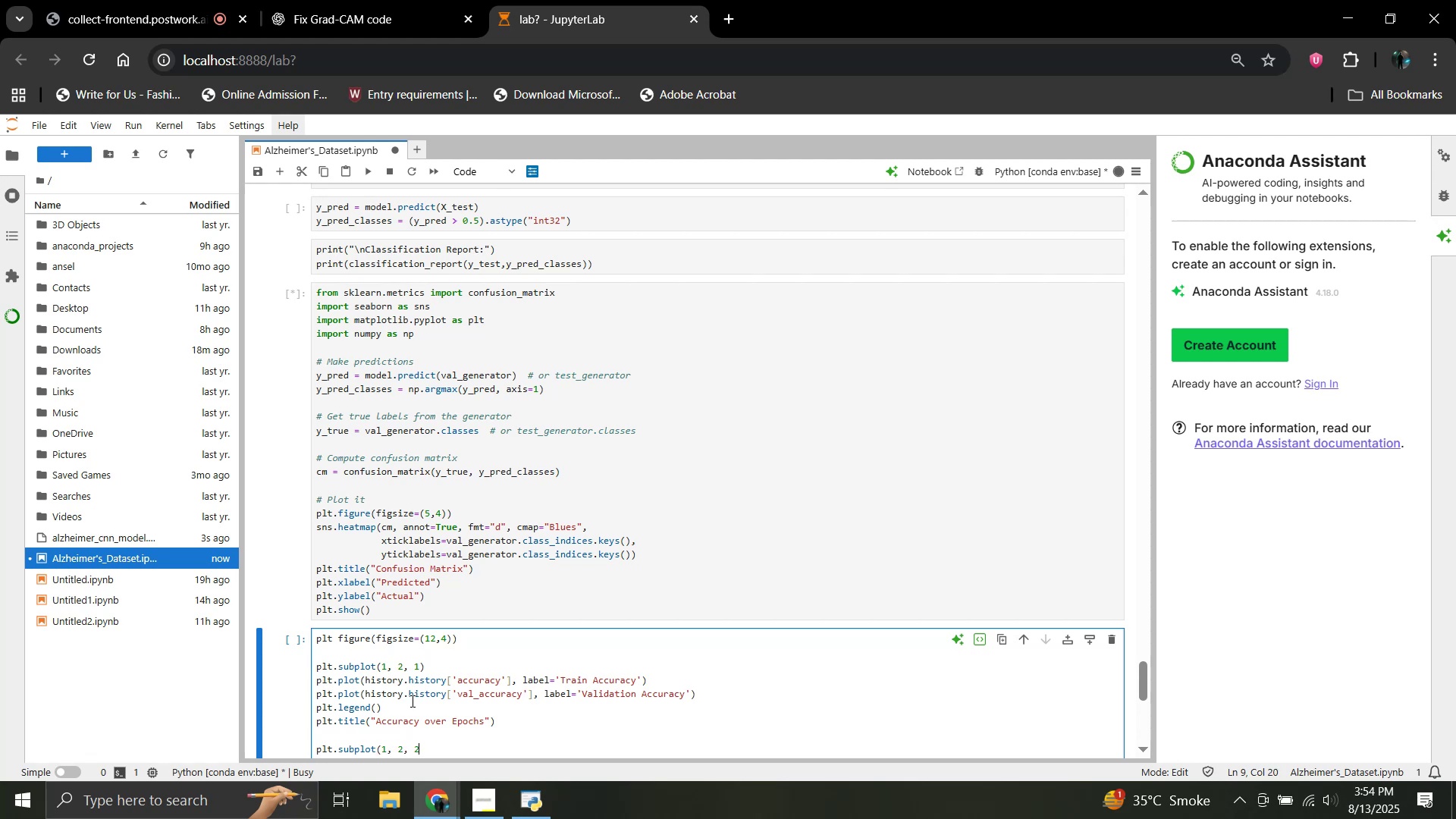 
wait(5.8)
 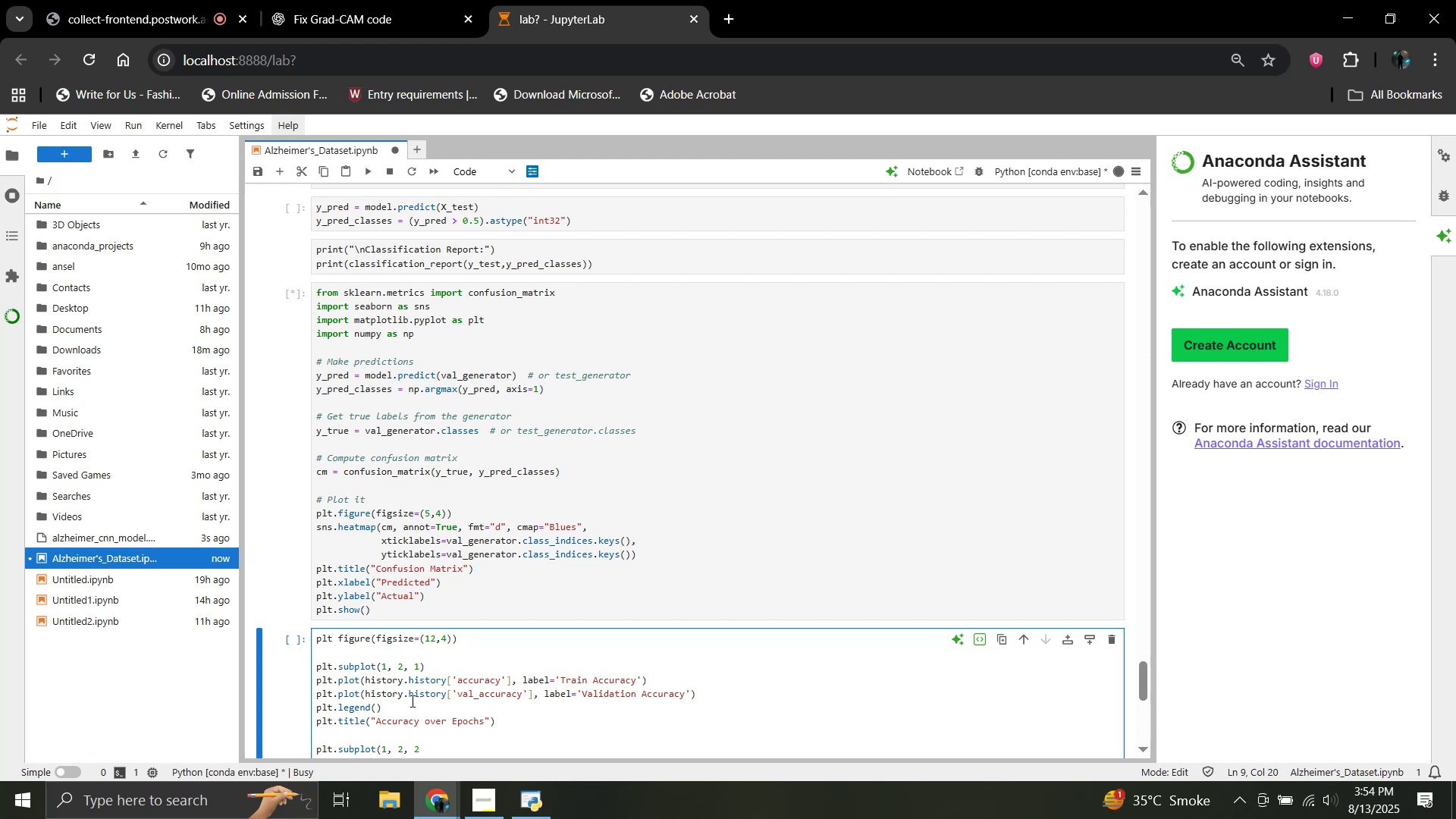 
key(Shift+Minus)
 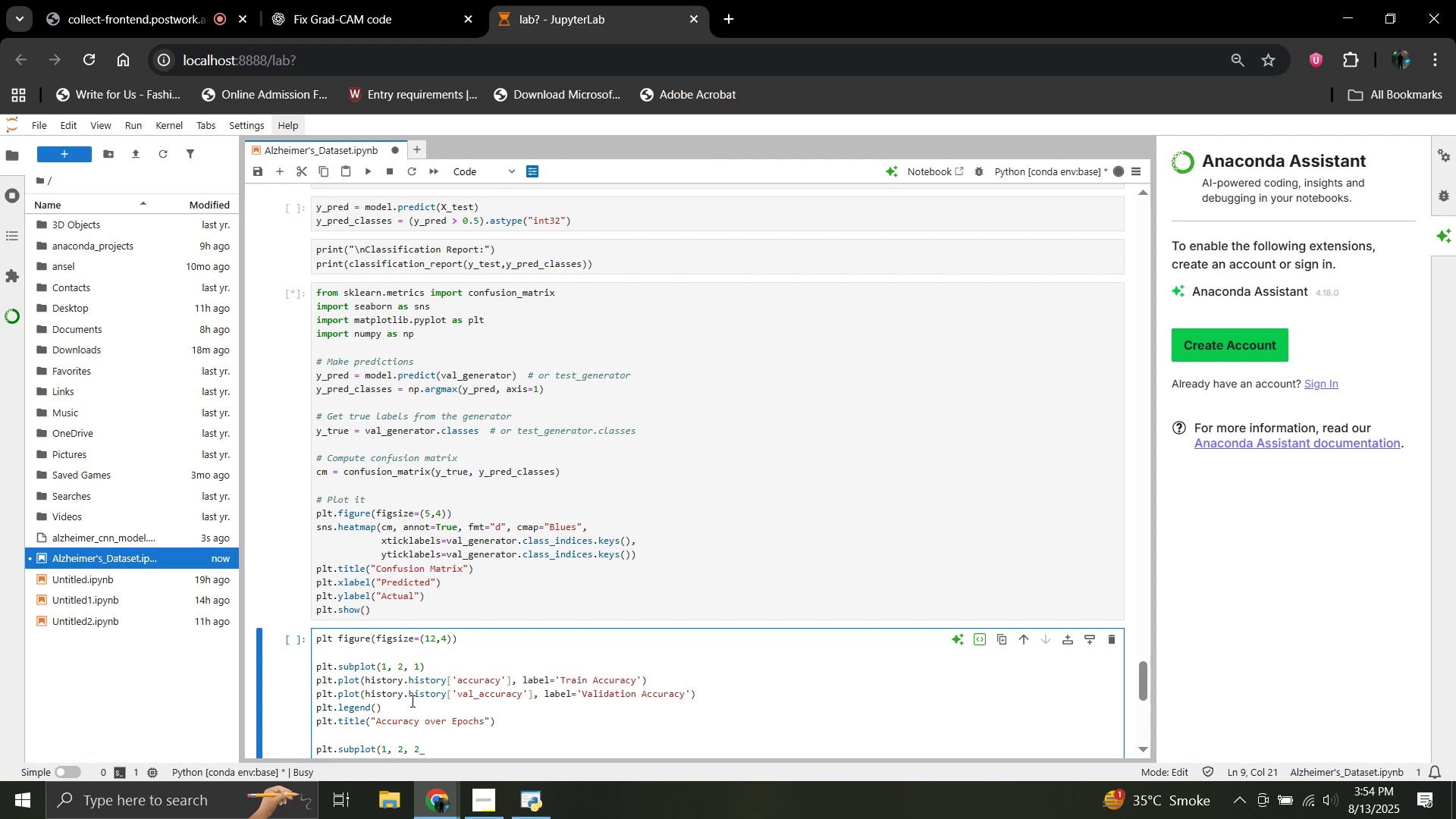 
key(Backspace)
 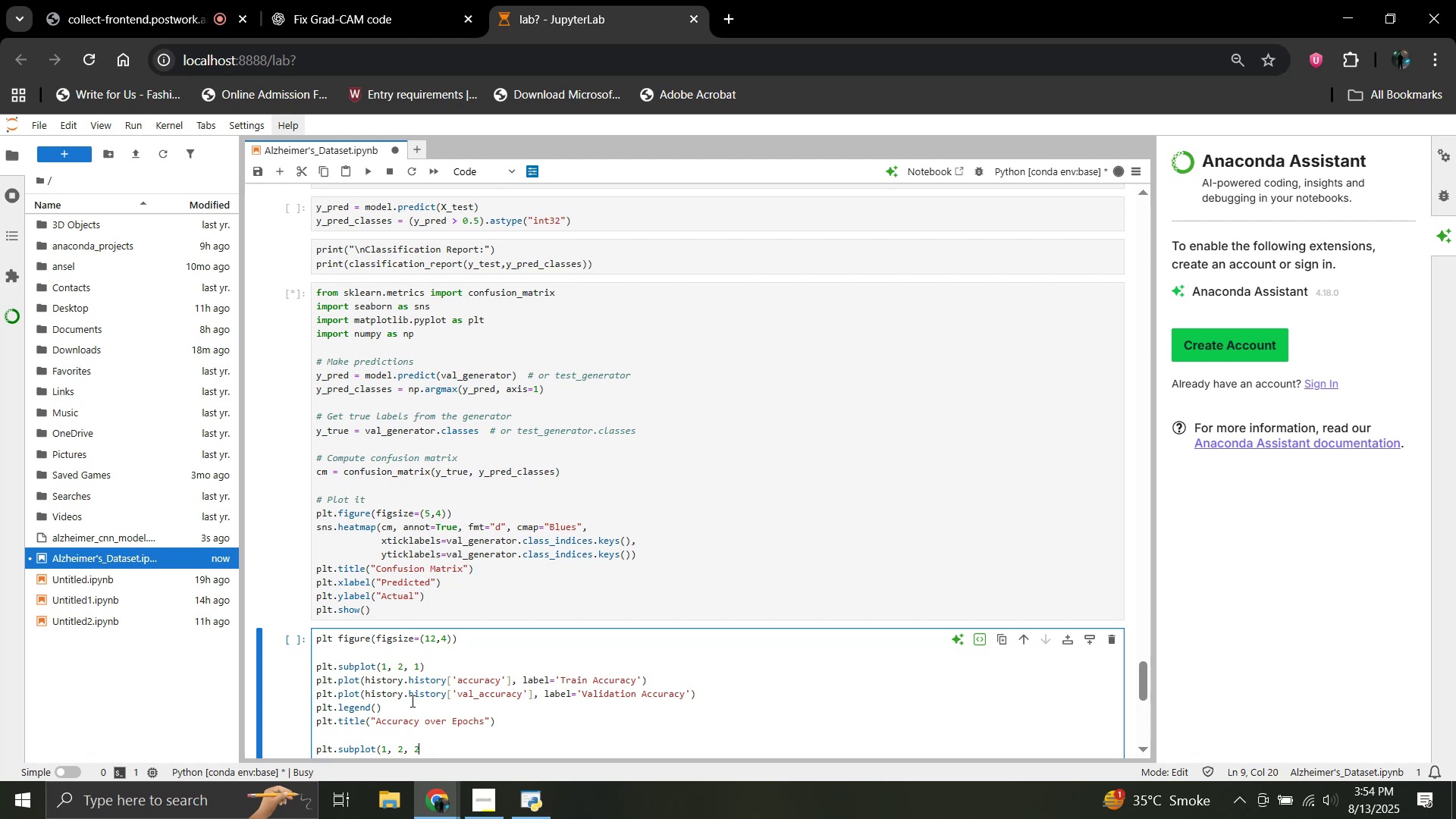 
key(Shift+0)
 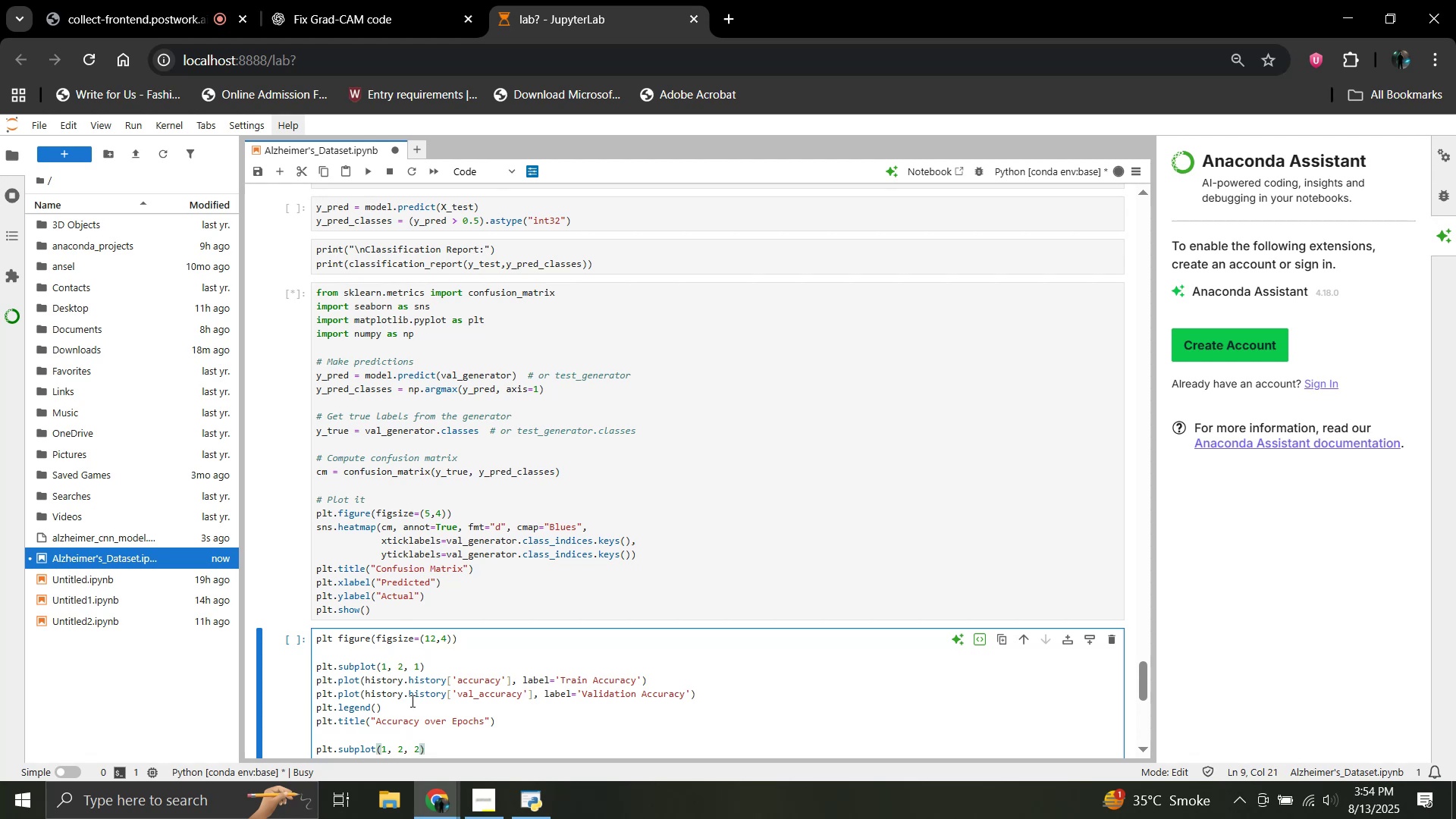 
key(Enter)
 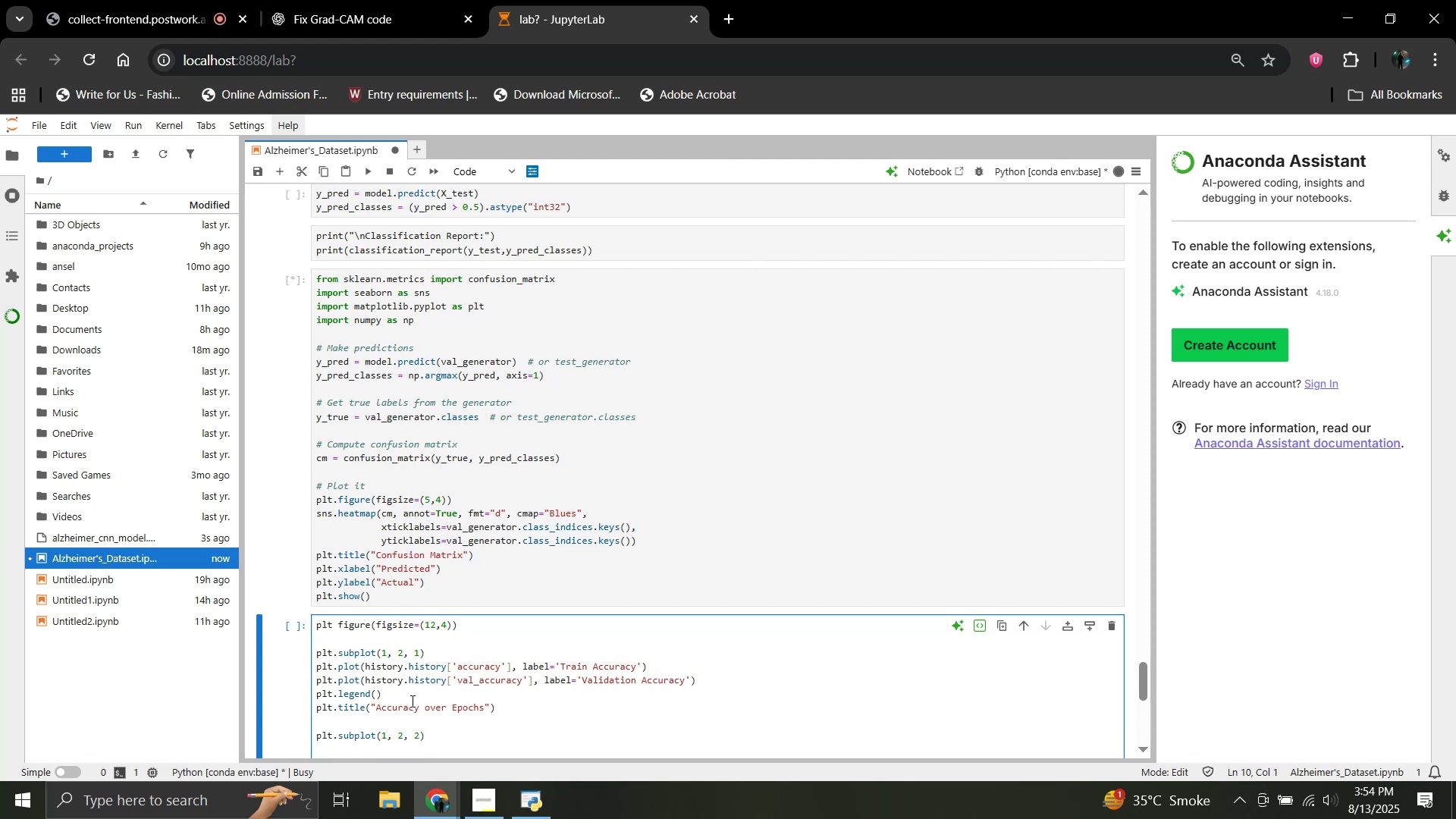 
type(plt.plot(history.history[)
 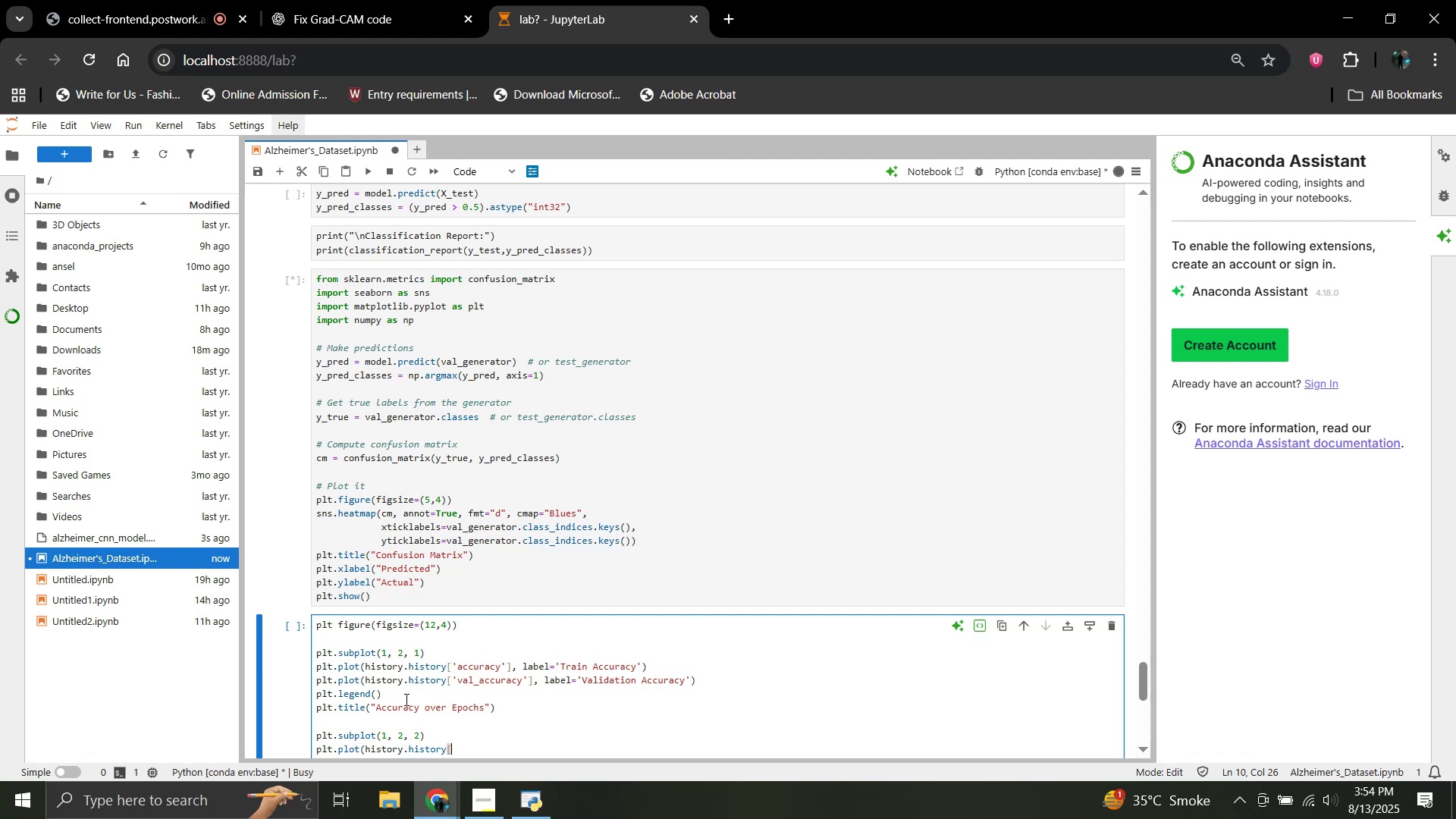 
type('loss], label])
key(Backspace)
type(='Train Loss'))
 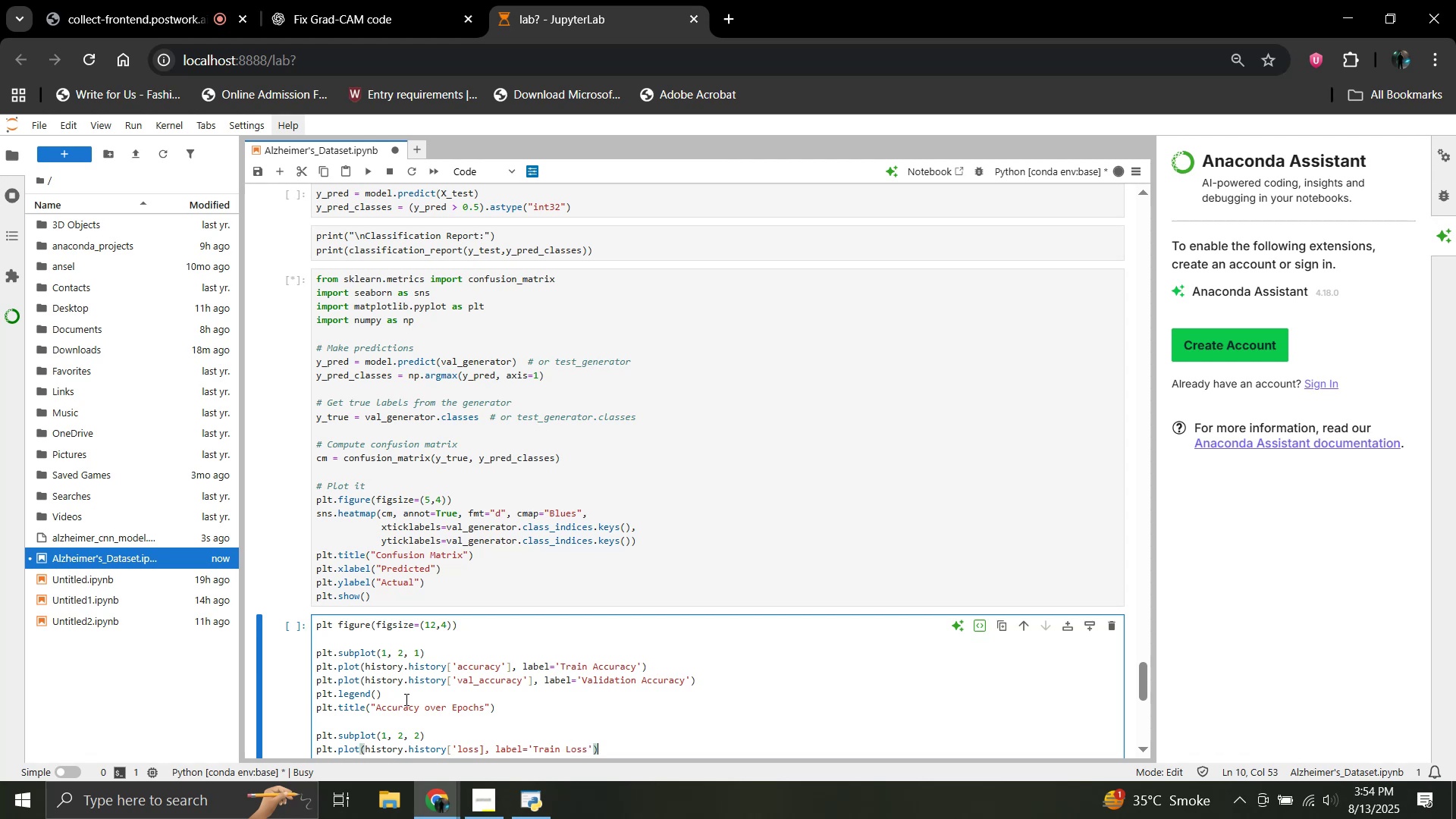 
key(Enter)
 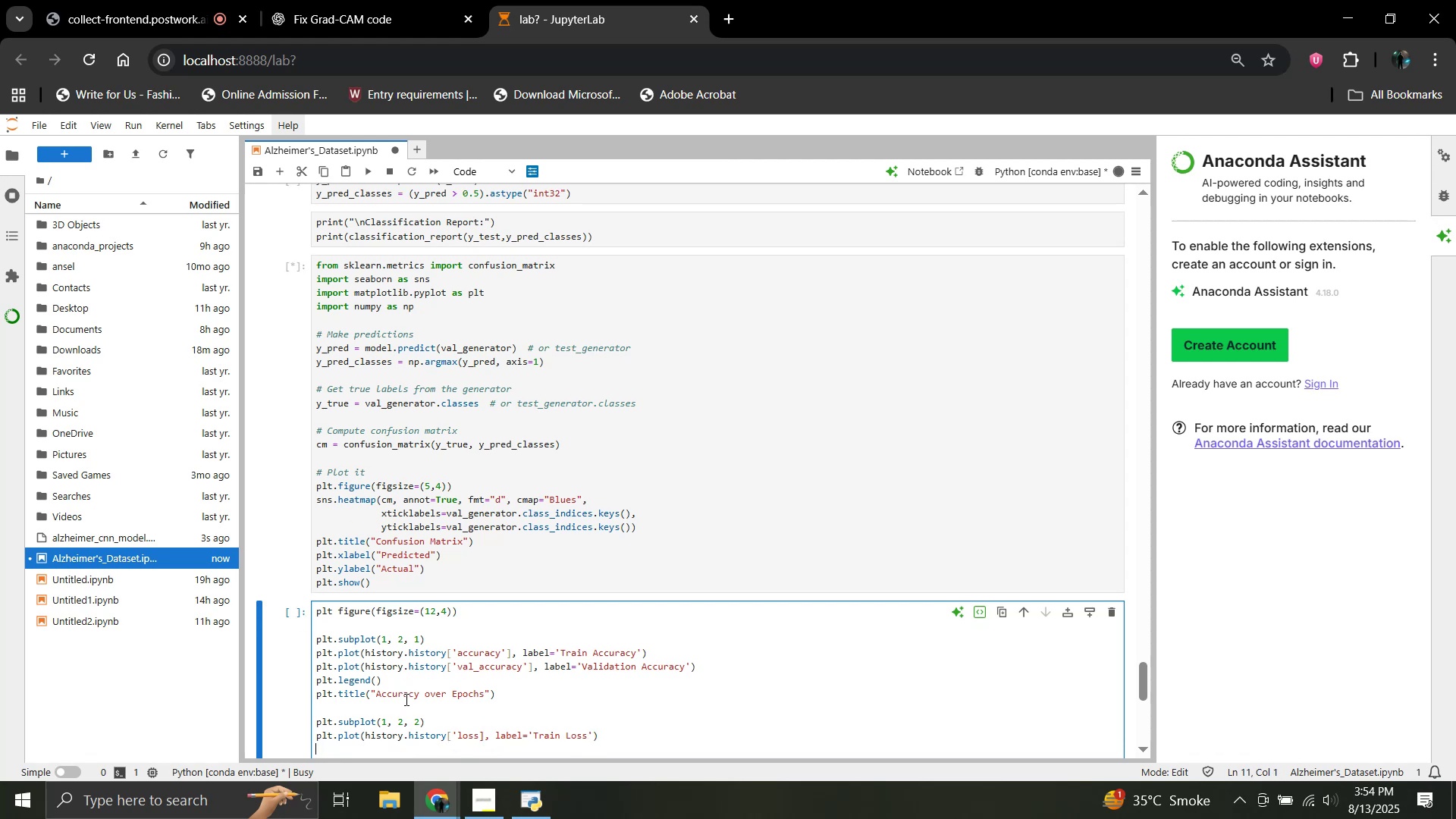 
type(plt.plot)
 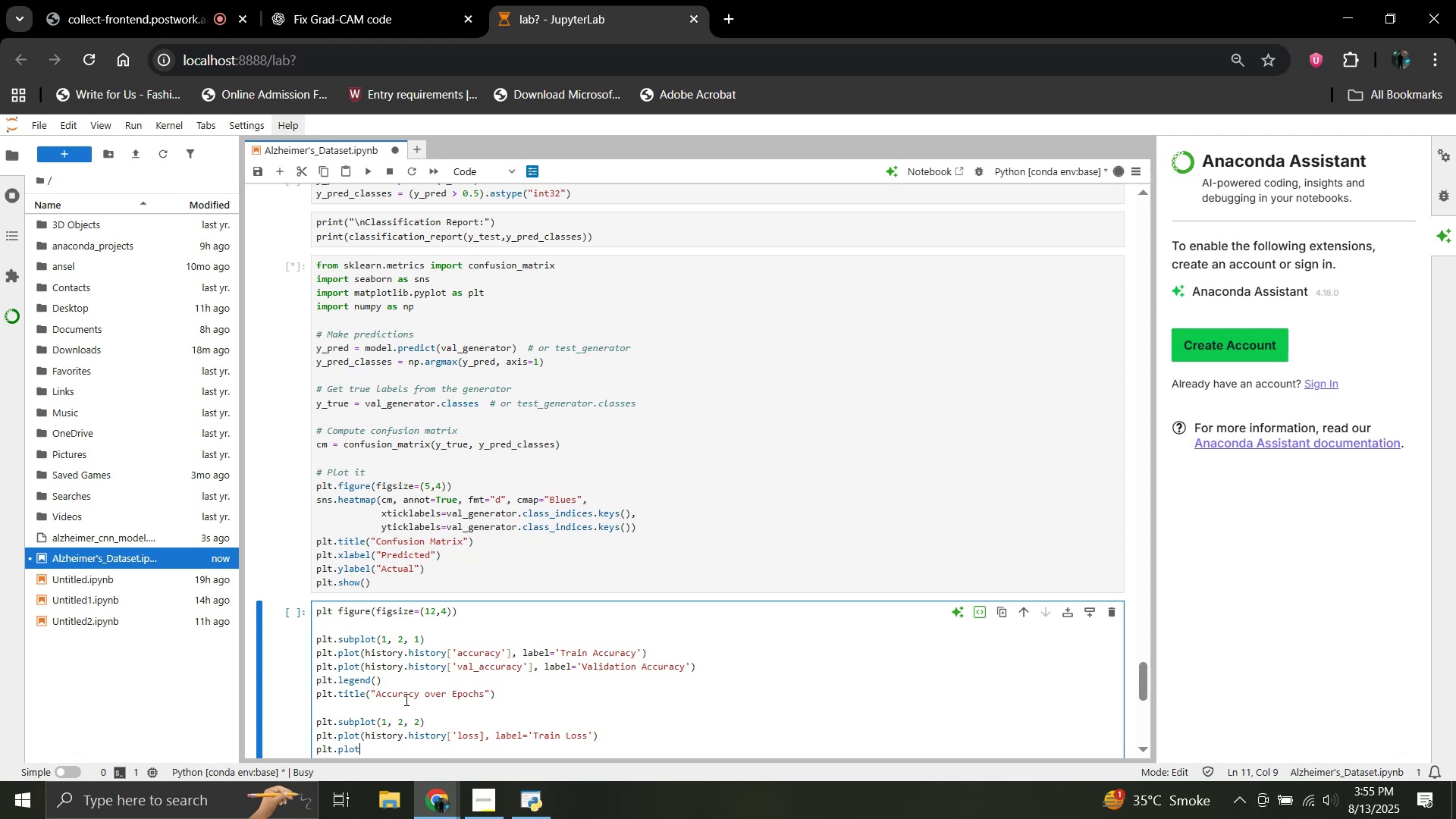 
wait(15.88)
 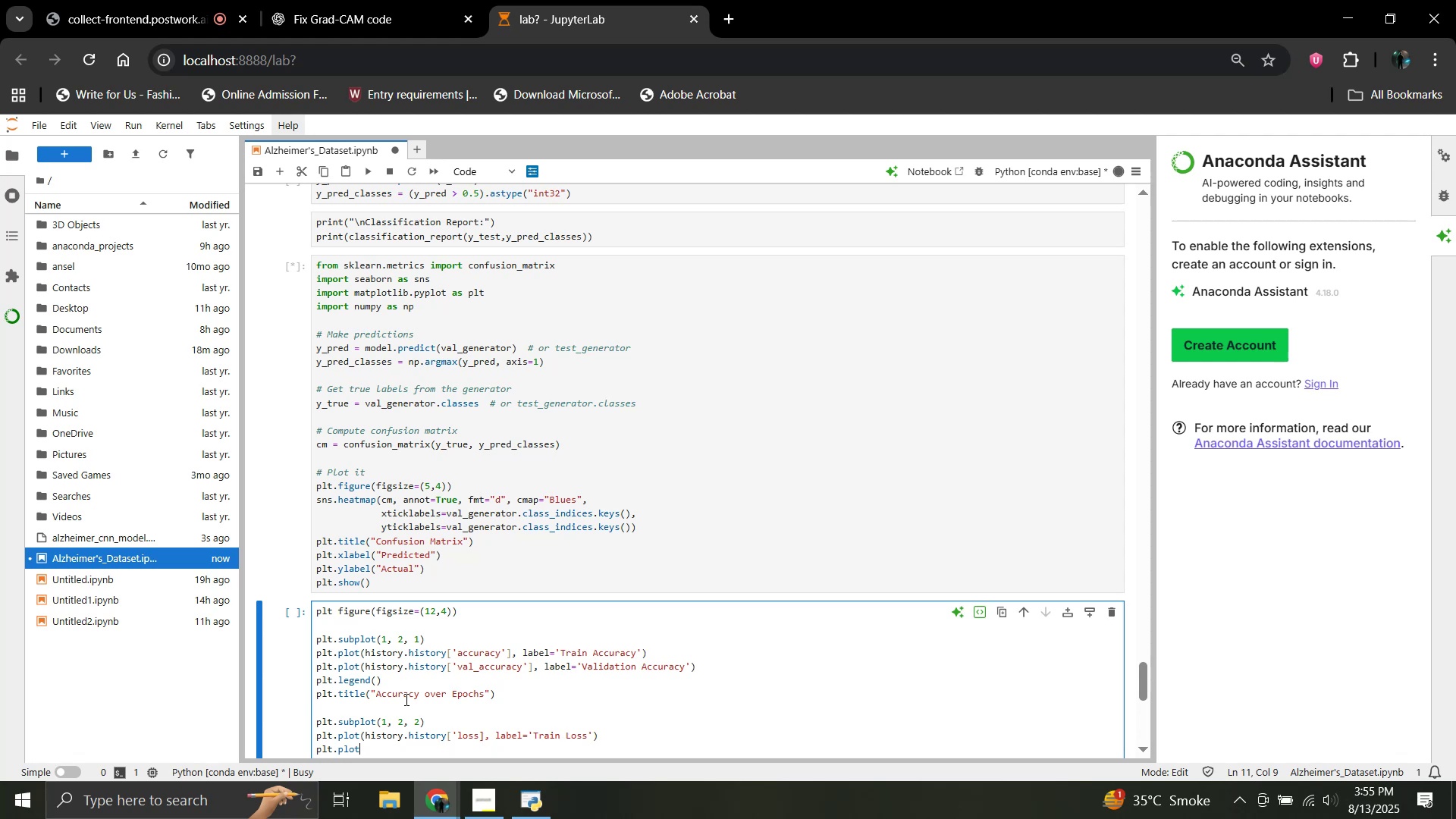 
type((history.history[)
 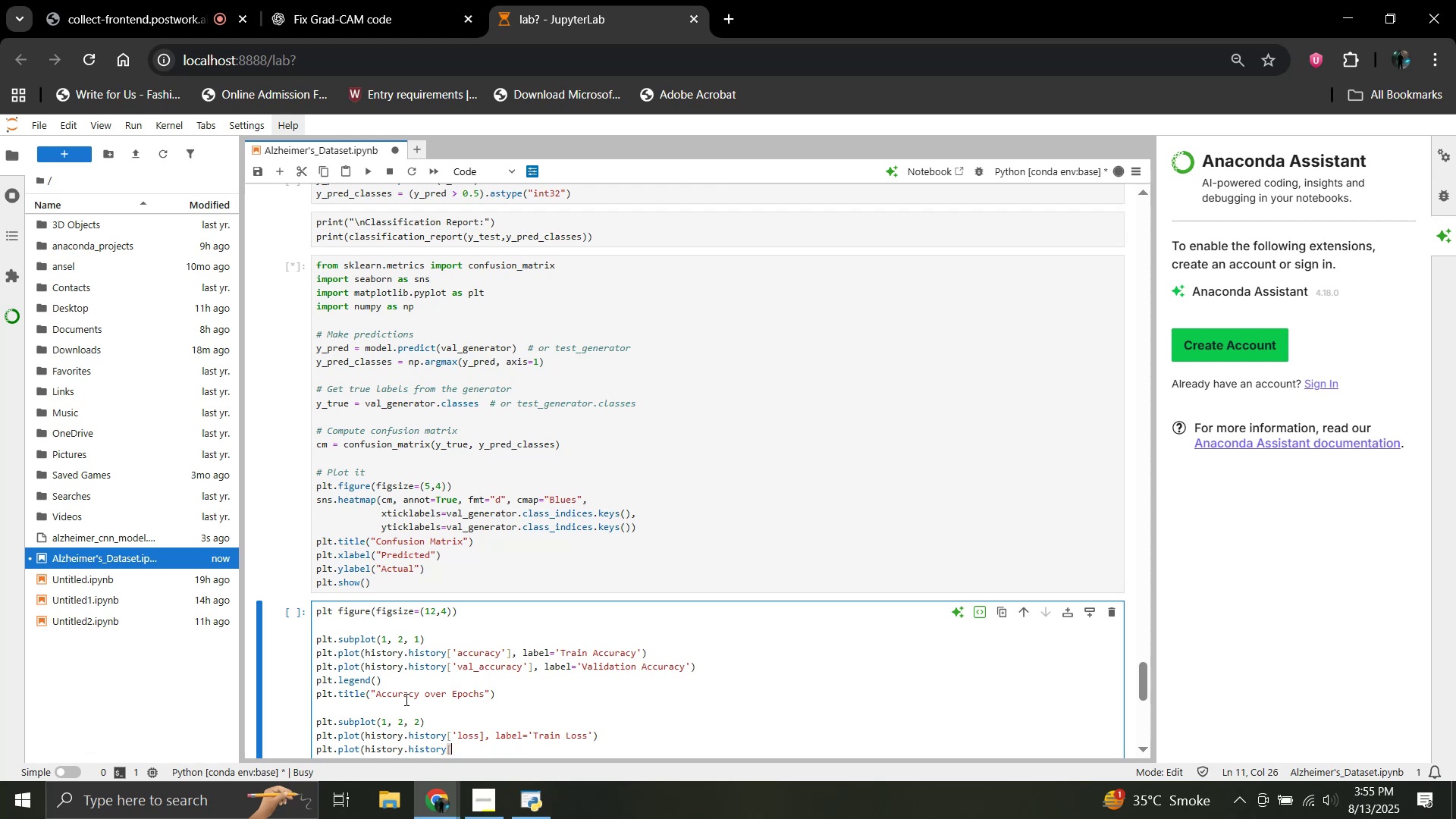 
type('val+)
key(Backspace)
type(_loss'], label=)
 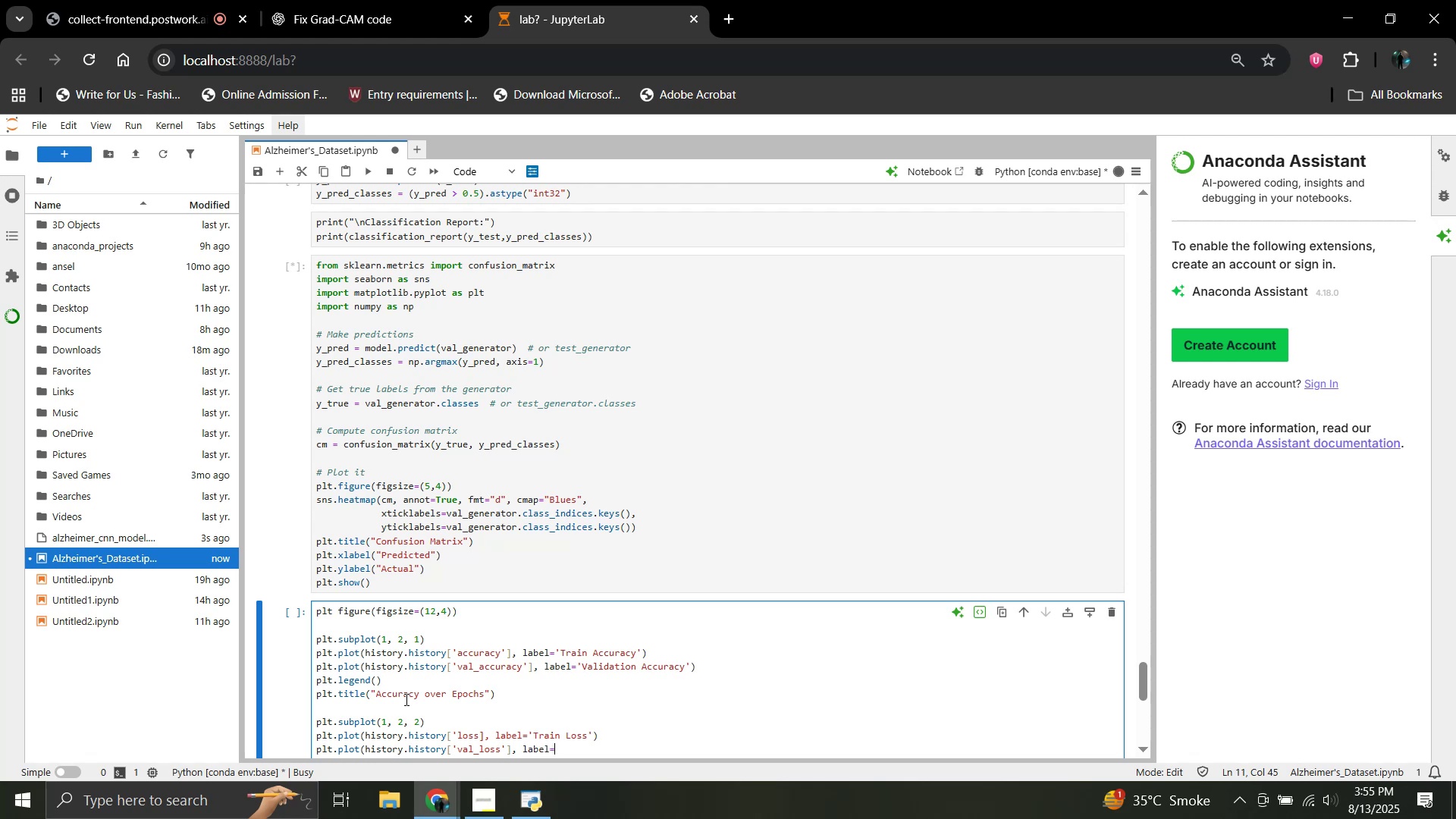 
type('Validation Loss'))
 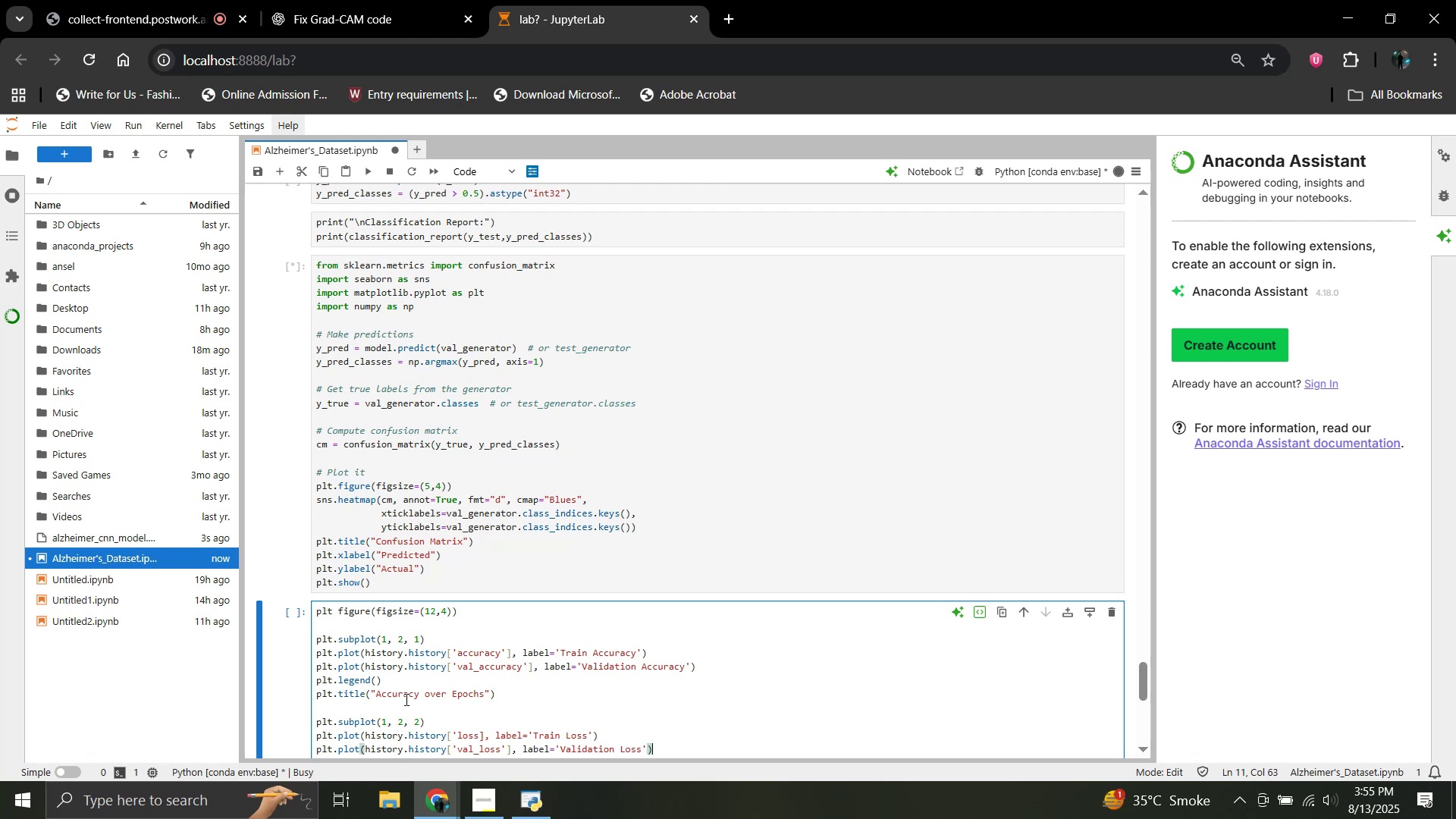 
key(Enter)
 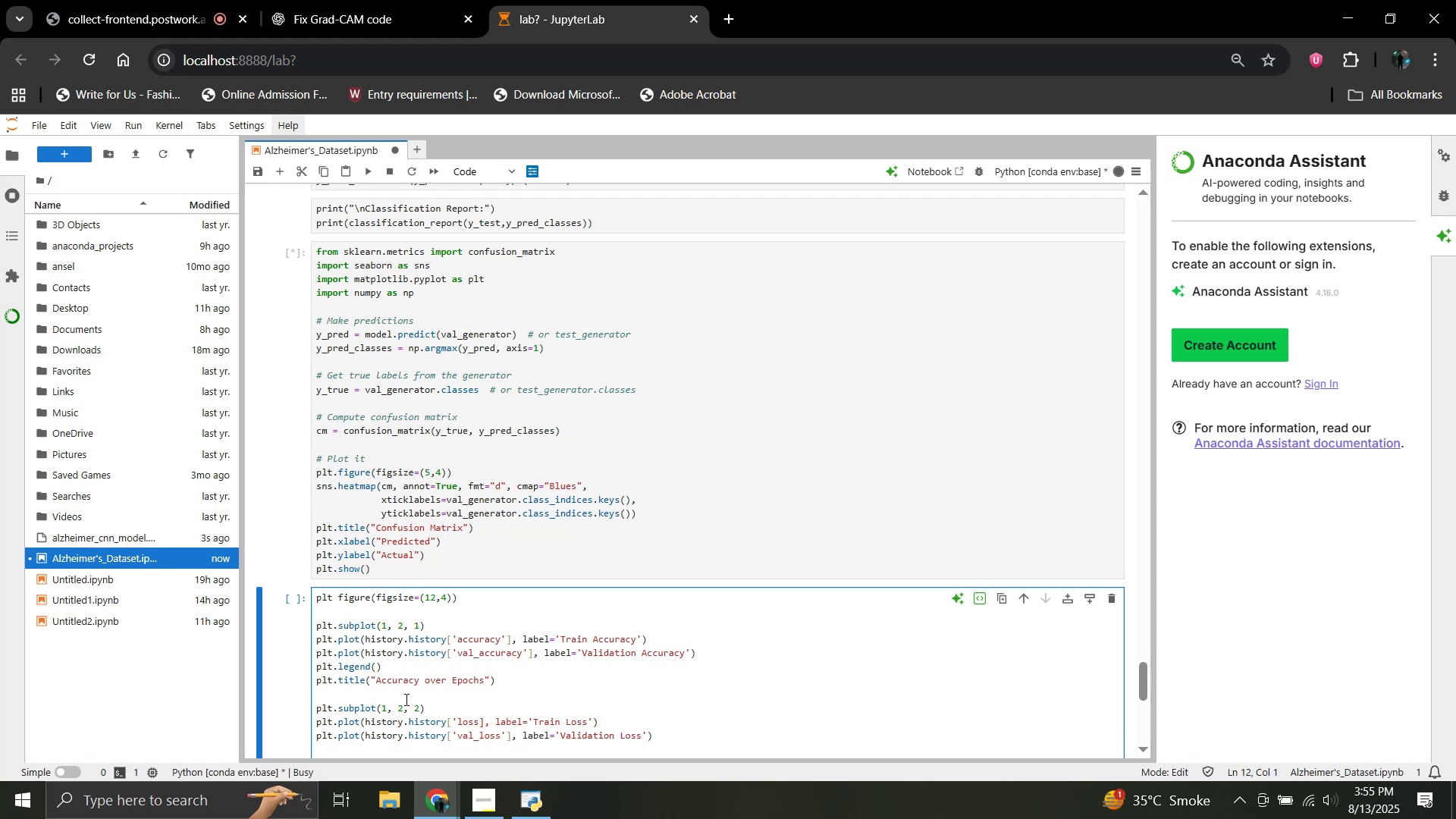 
type(plt.legend())
 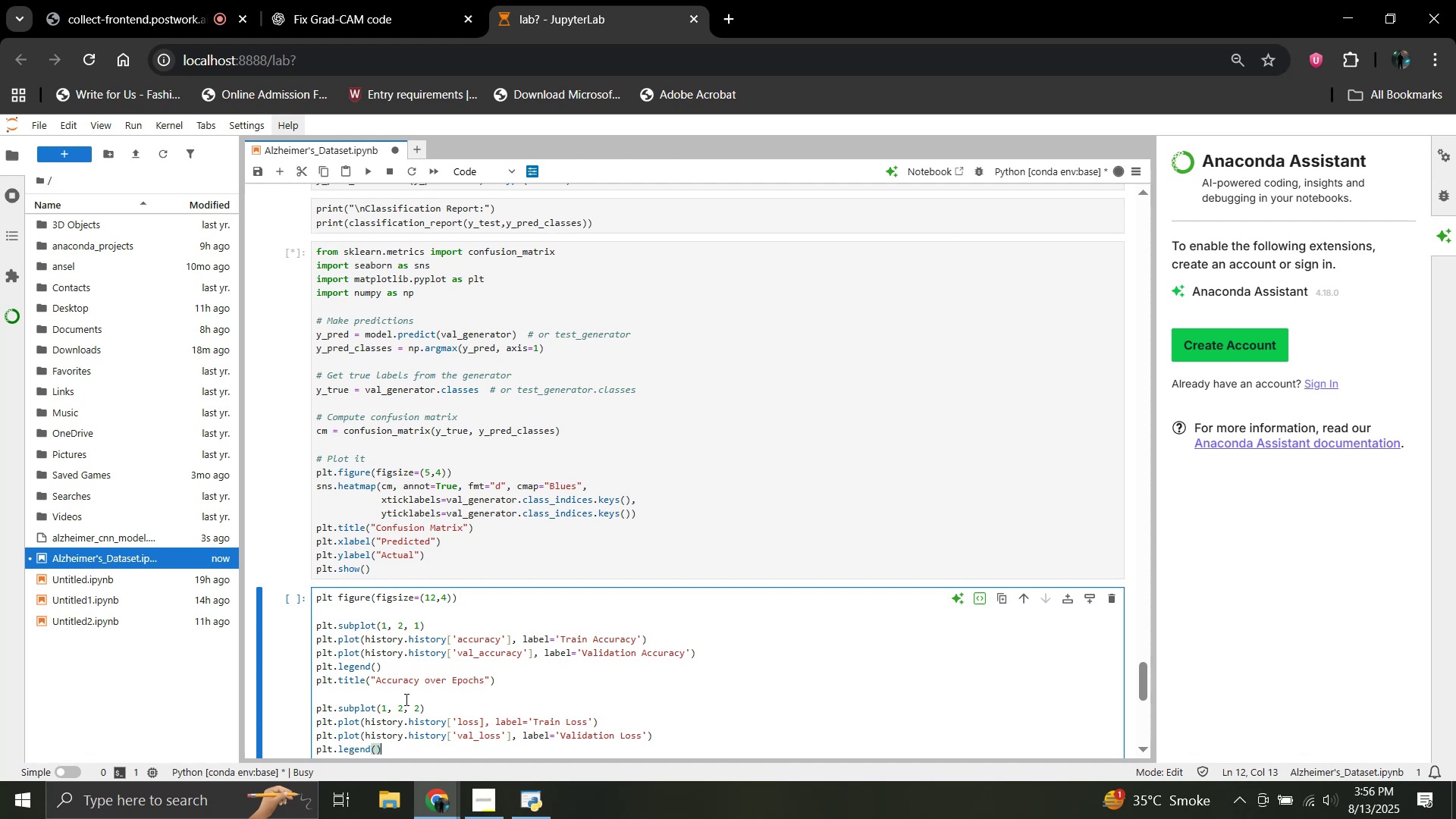 
key(Enter)
 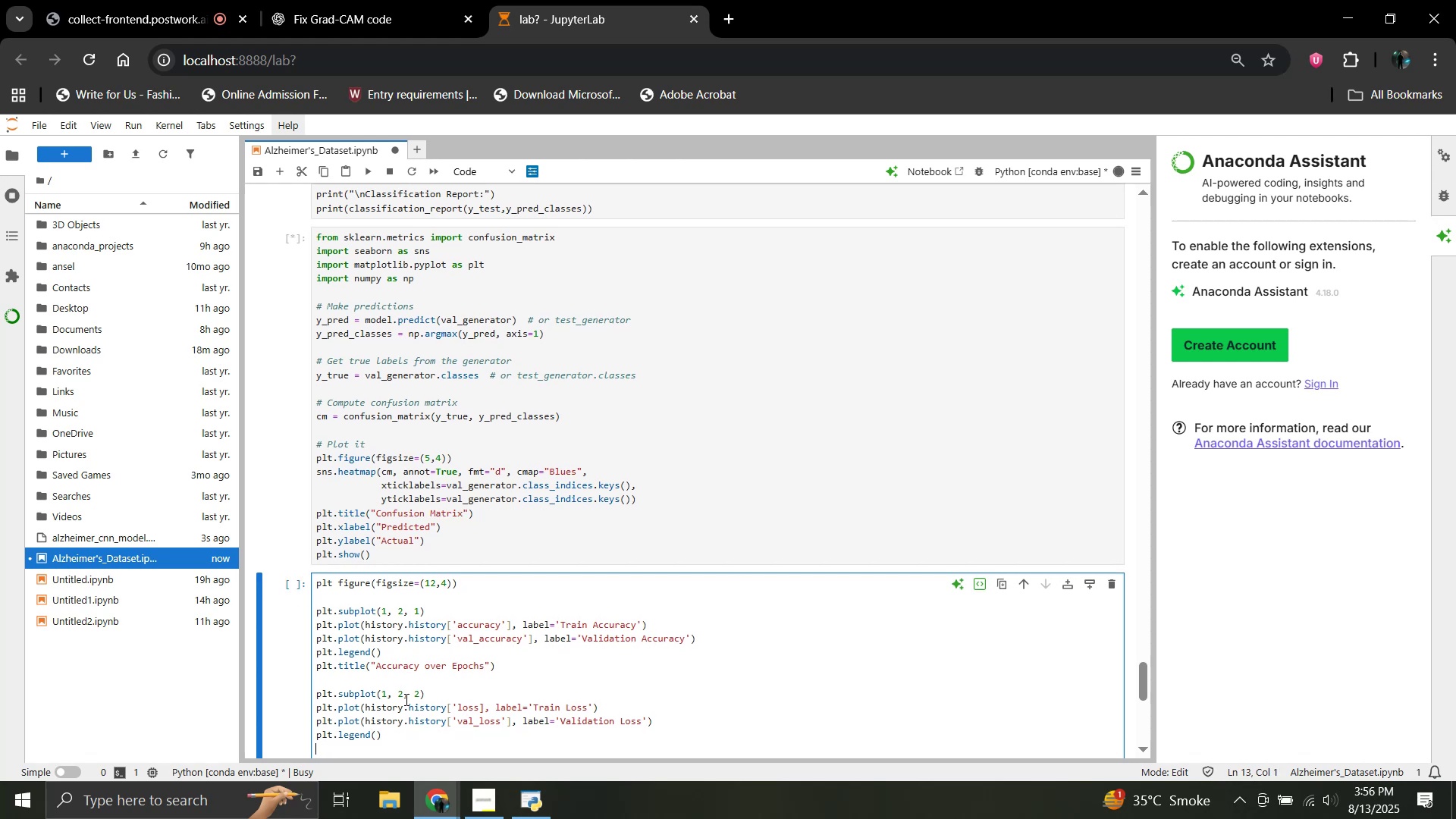 
type(plt.title("loss)
key(Backspace)
key(Backspace)
key(Backspace)
key(Backspace)
type(Loss over Epochs"))
 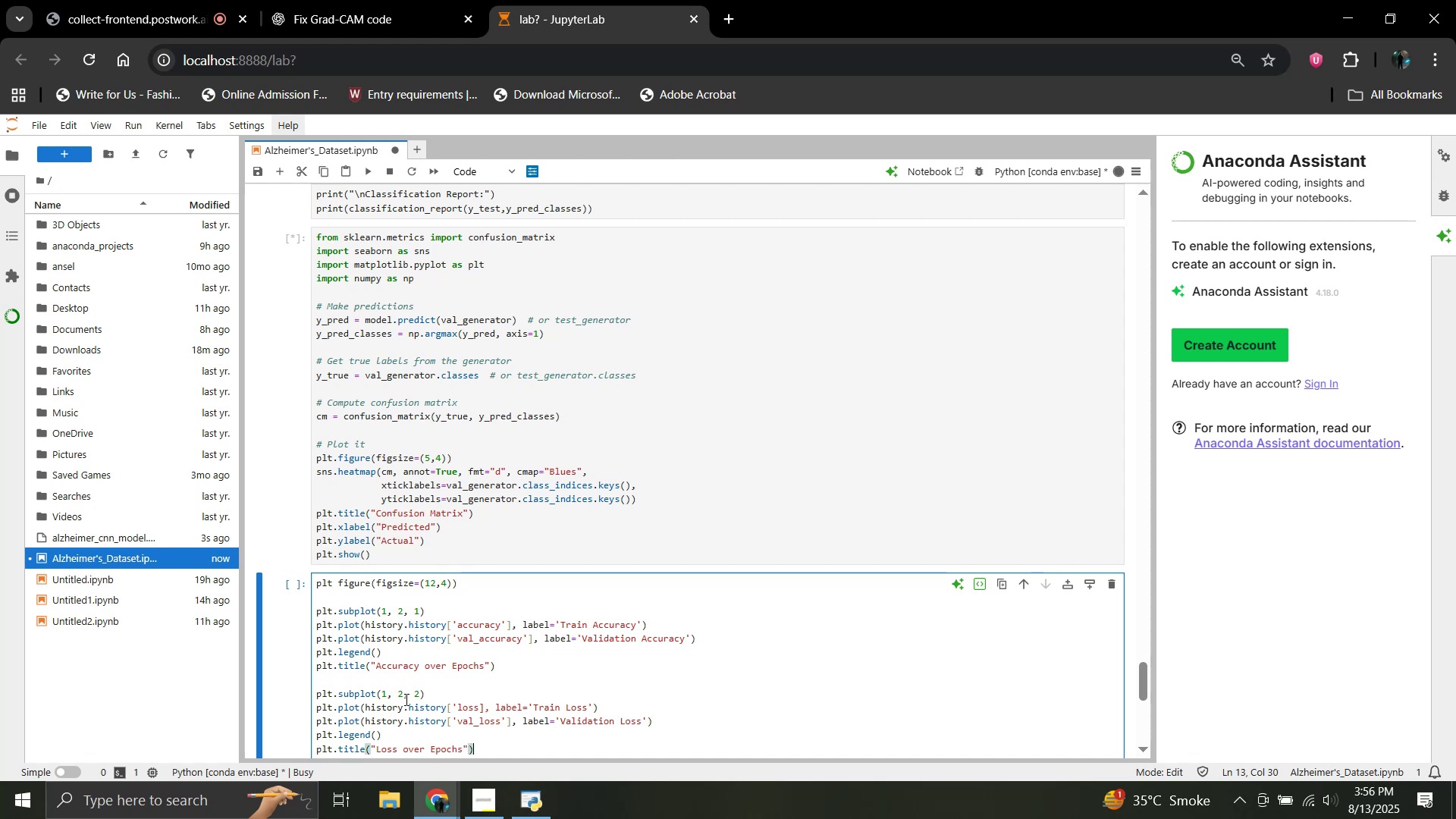 
key(Enter)
 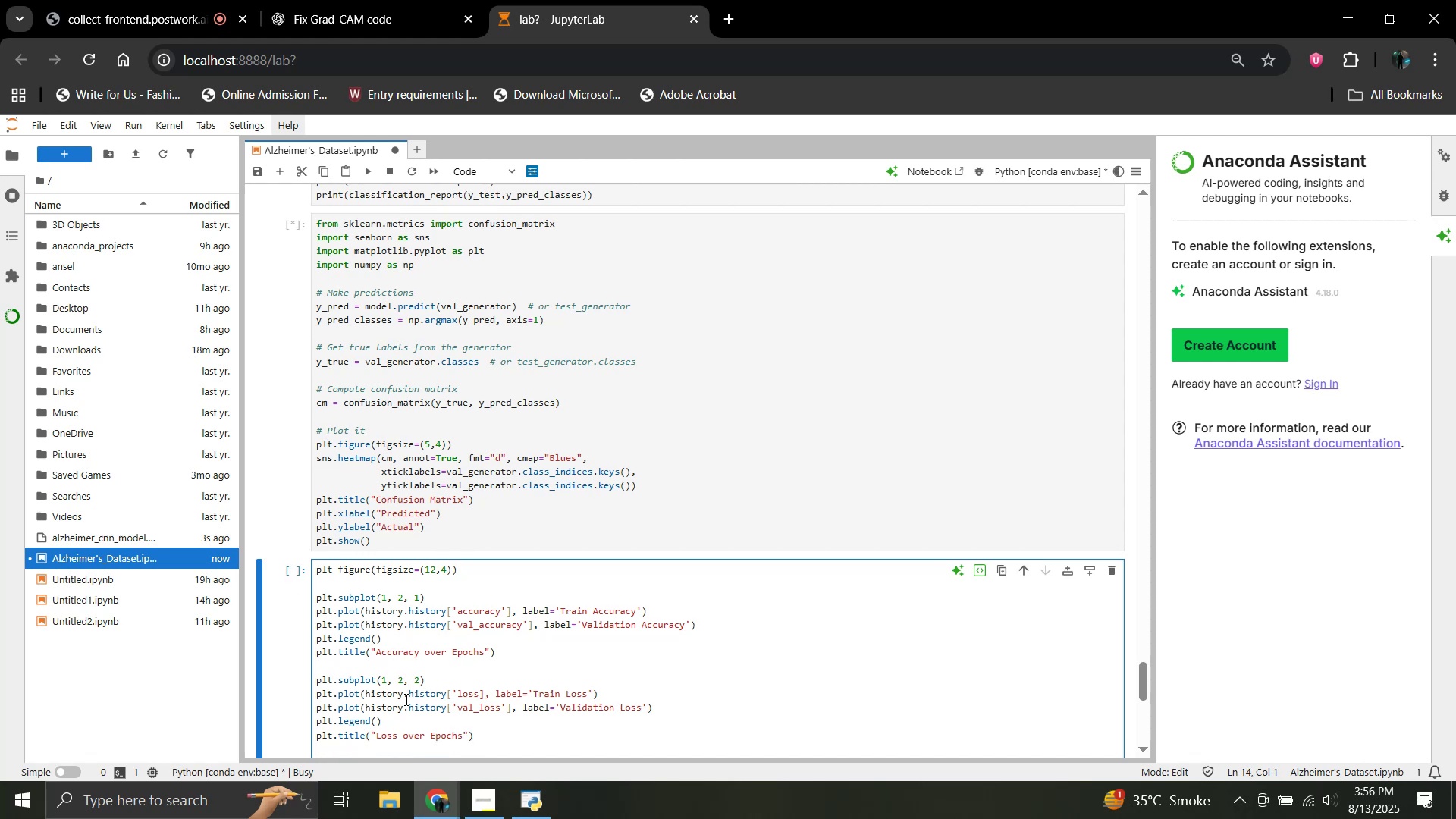 
key(Enter)
 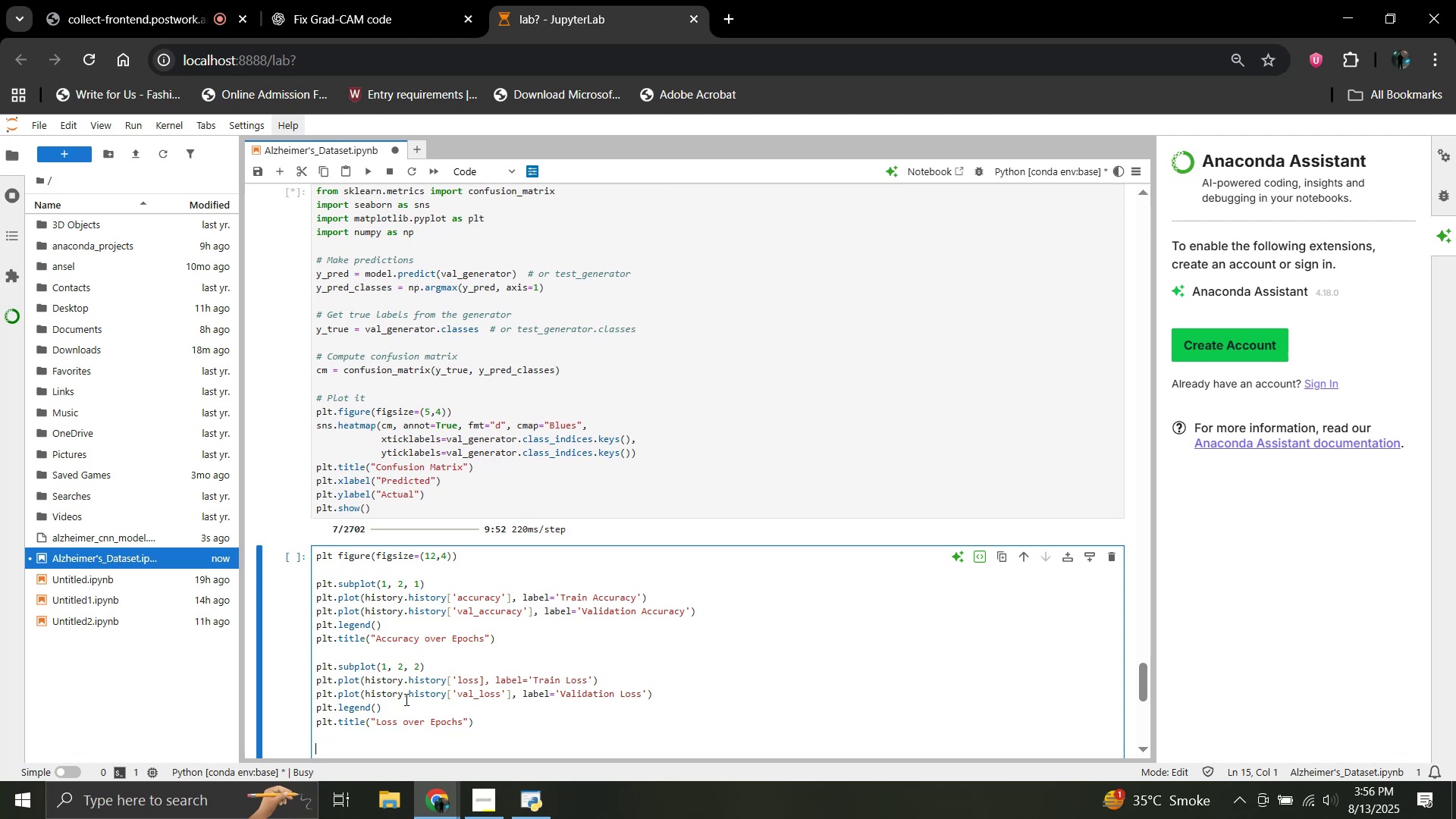 
type(plt)
 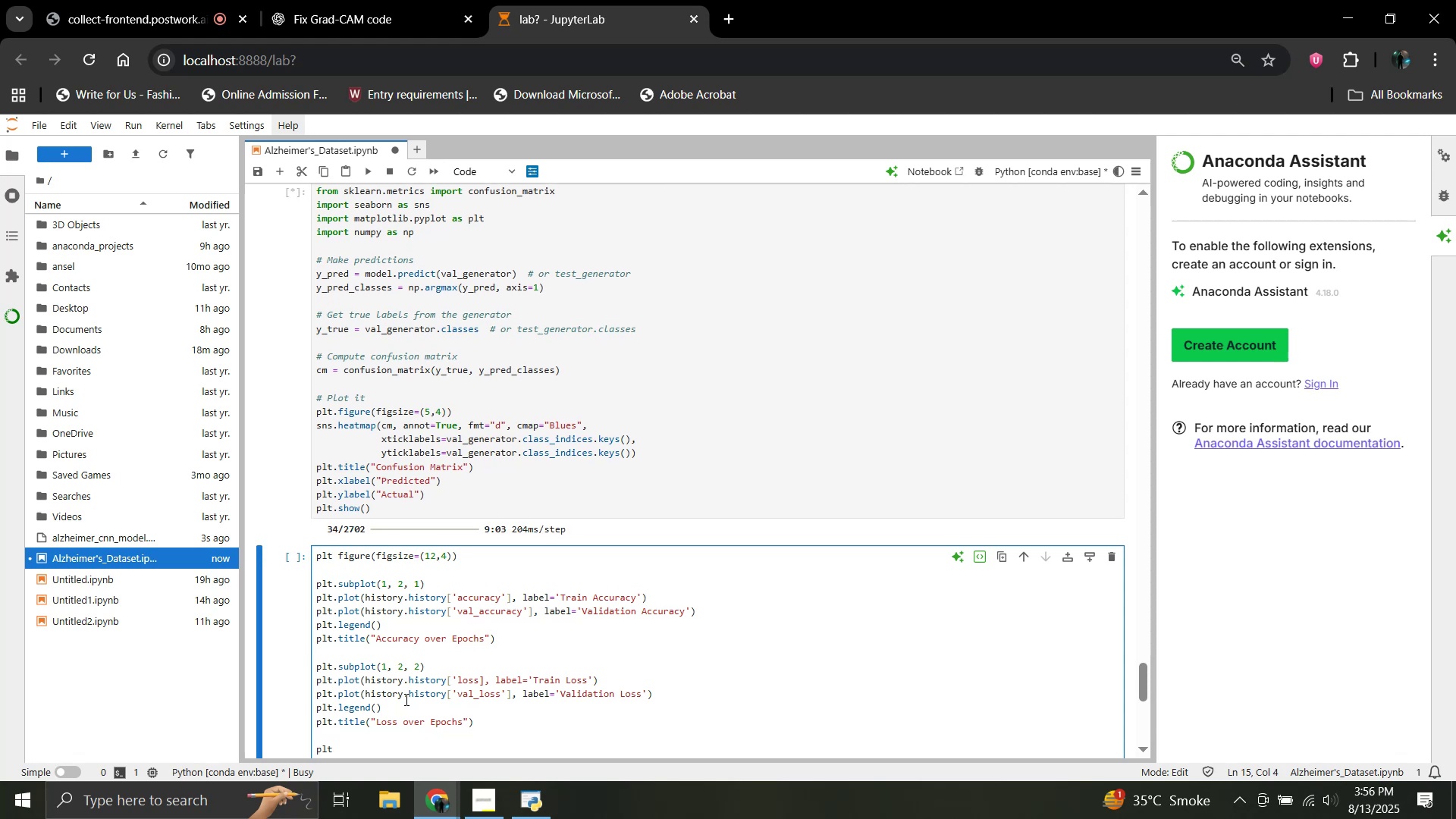 
wait(6.1)
 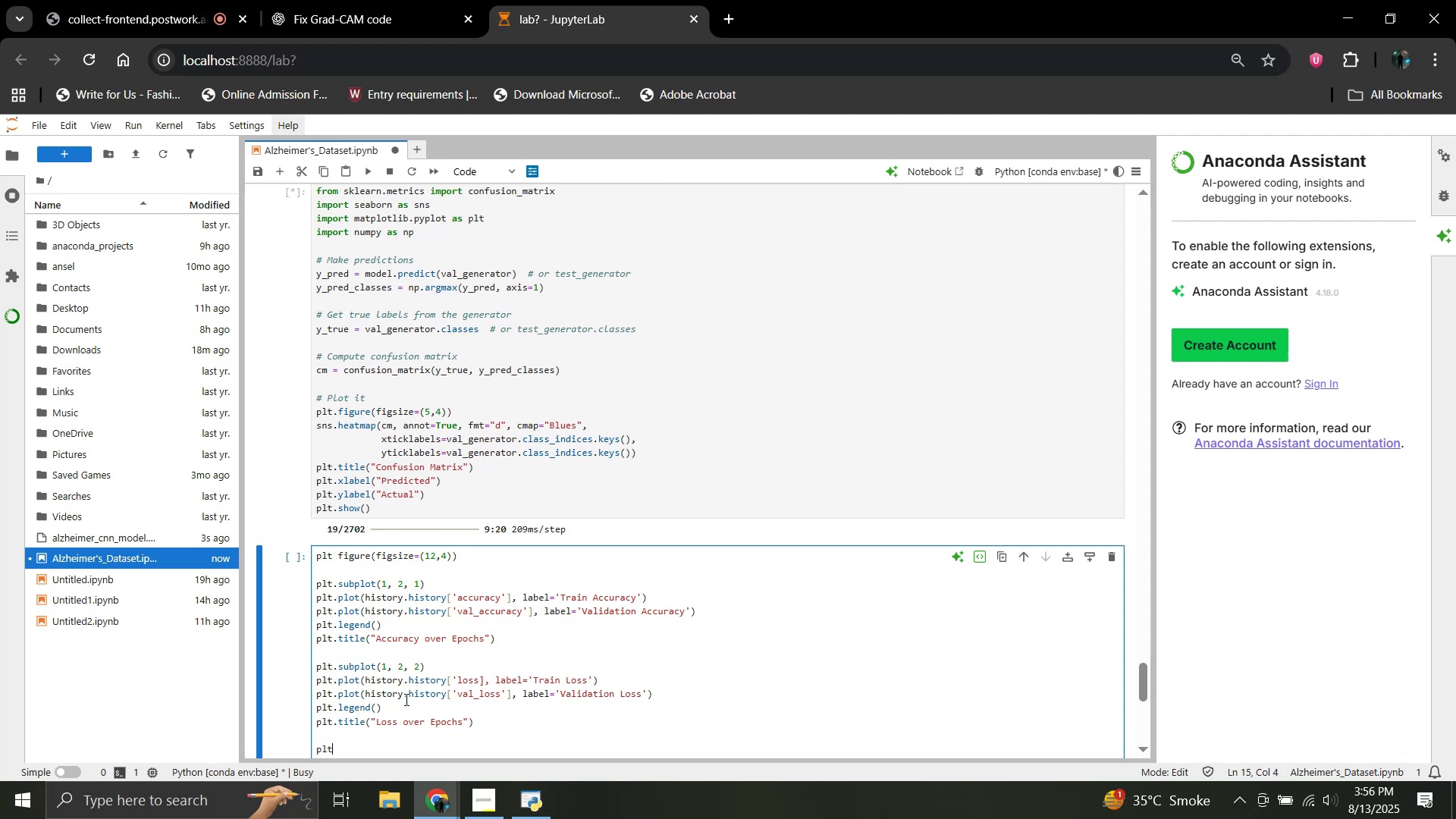 
type(.show())
 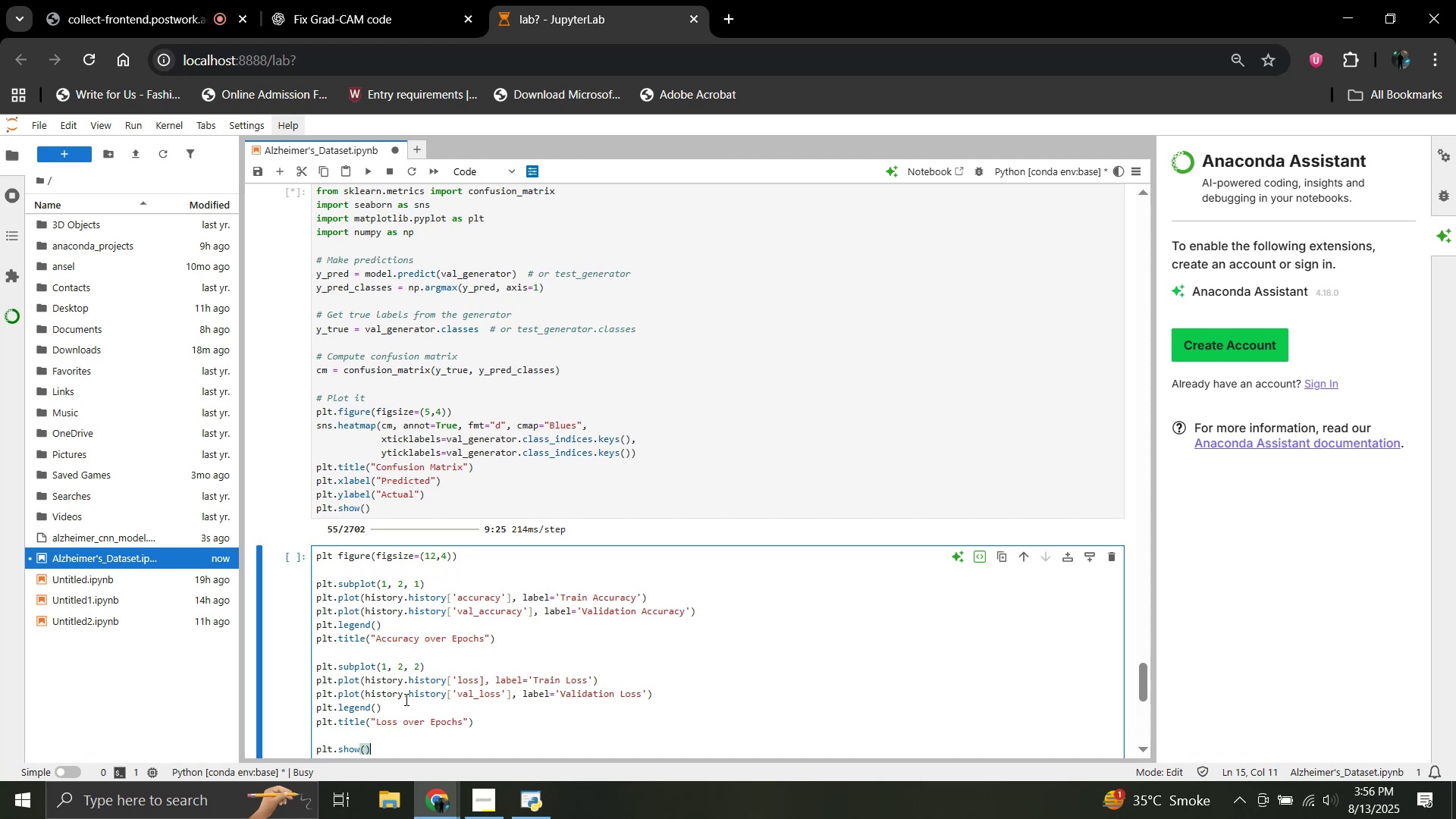 
key(Shift+Enter)
 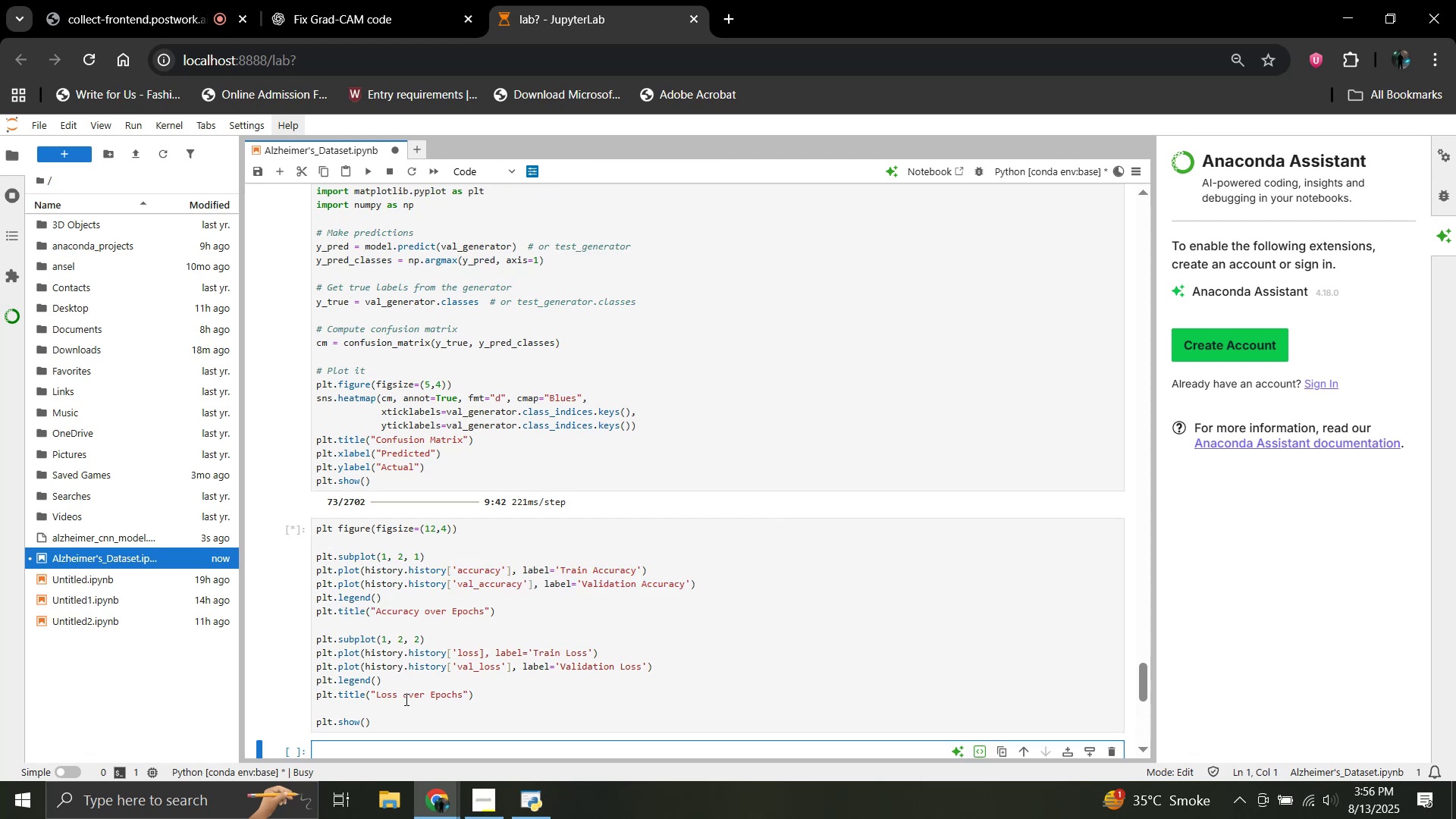 
scroll: coordinate [460, 617], scroll_direction: none, amount: 0.0
 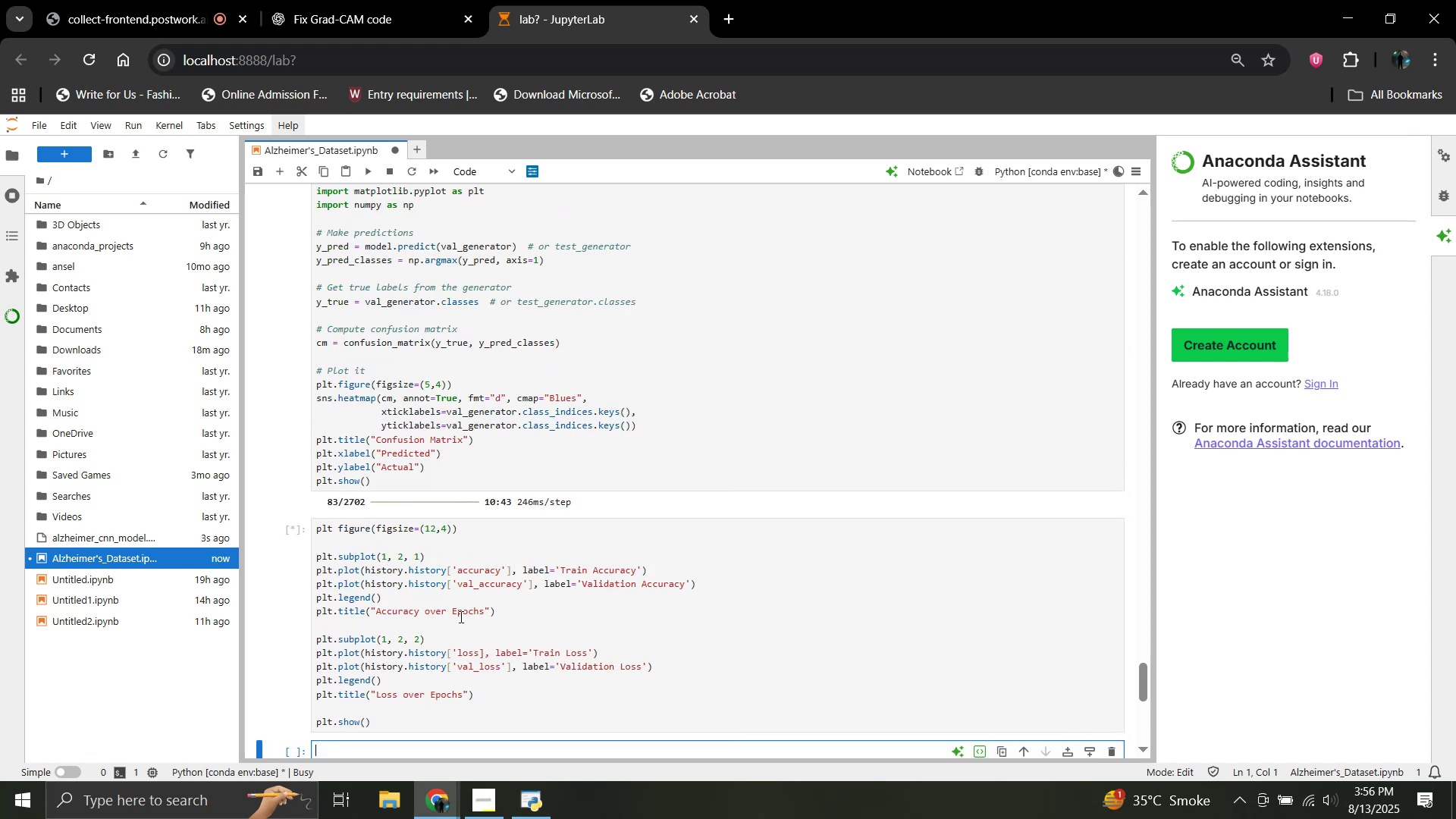 
scroll: coordinate [460, 617], scroll_direction: down, amount: 1.0
 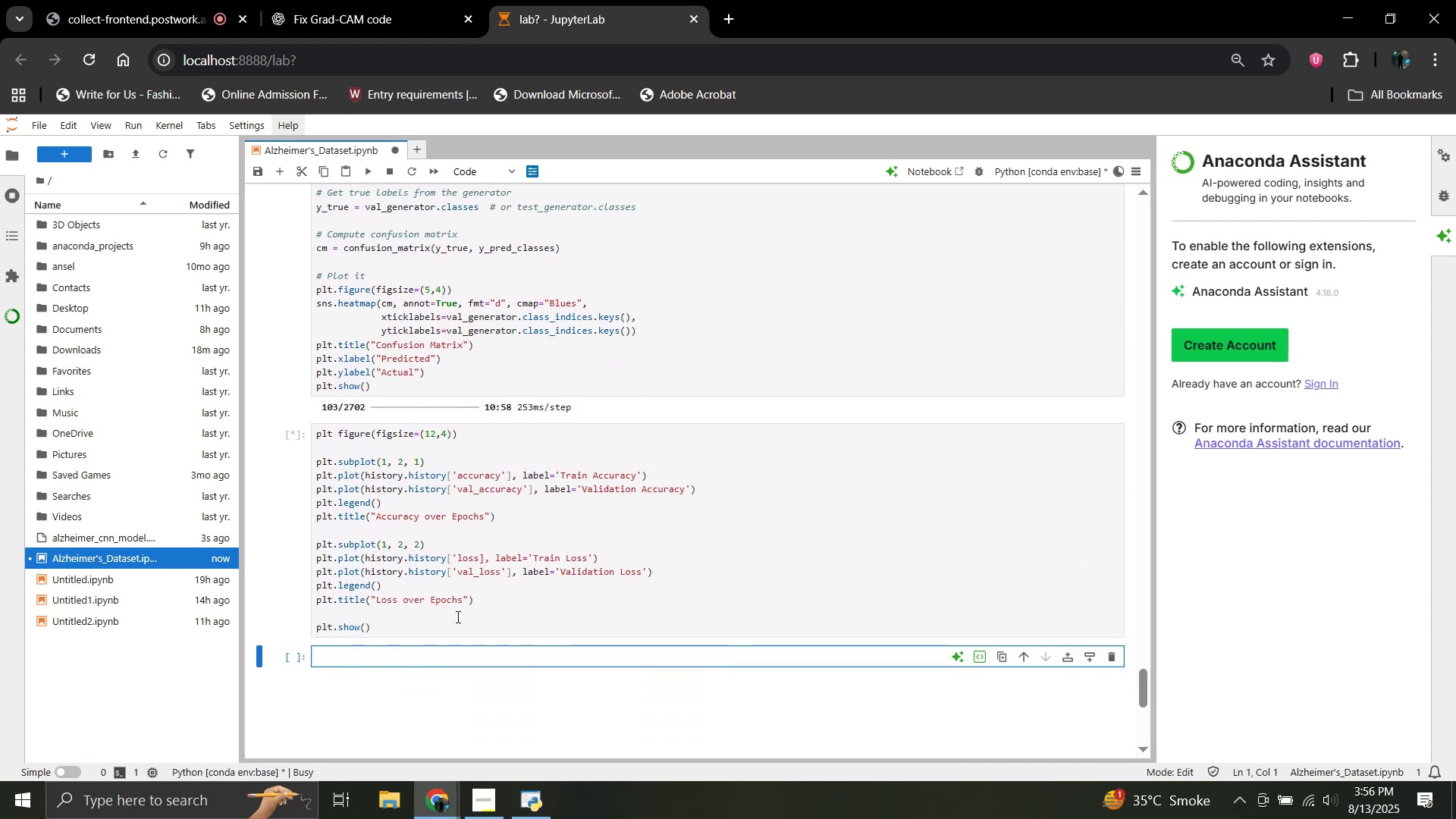 
wait(7.2)
 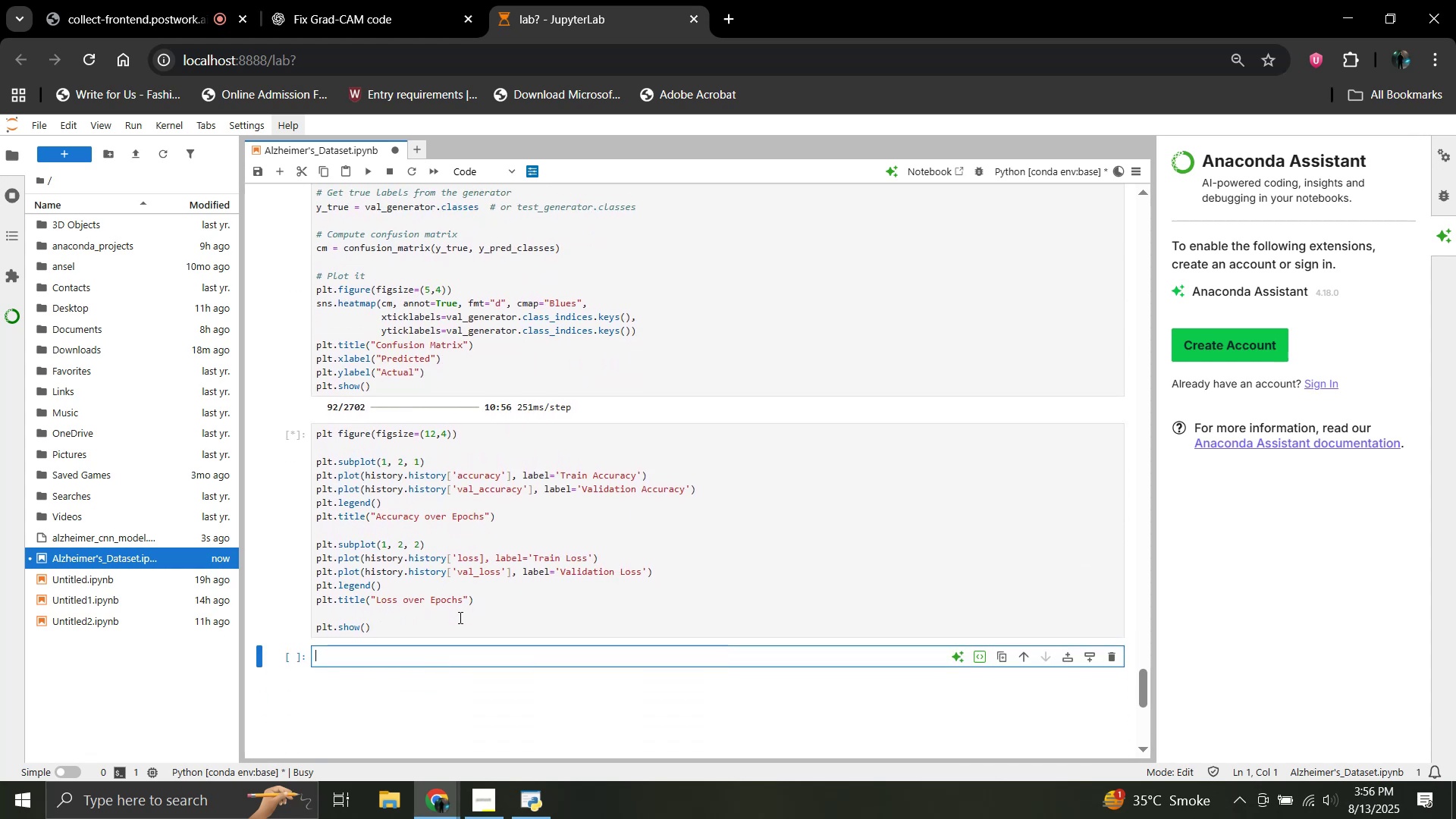 
type(model.save("alzheimers+)
key(Backspace)
type(_cnn_model.h5"))
 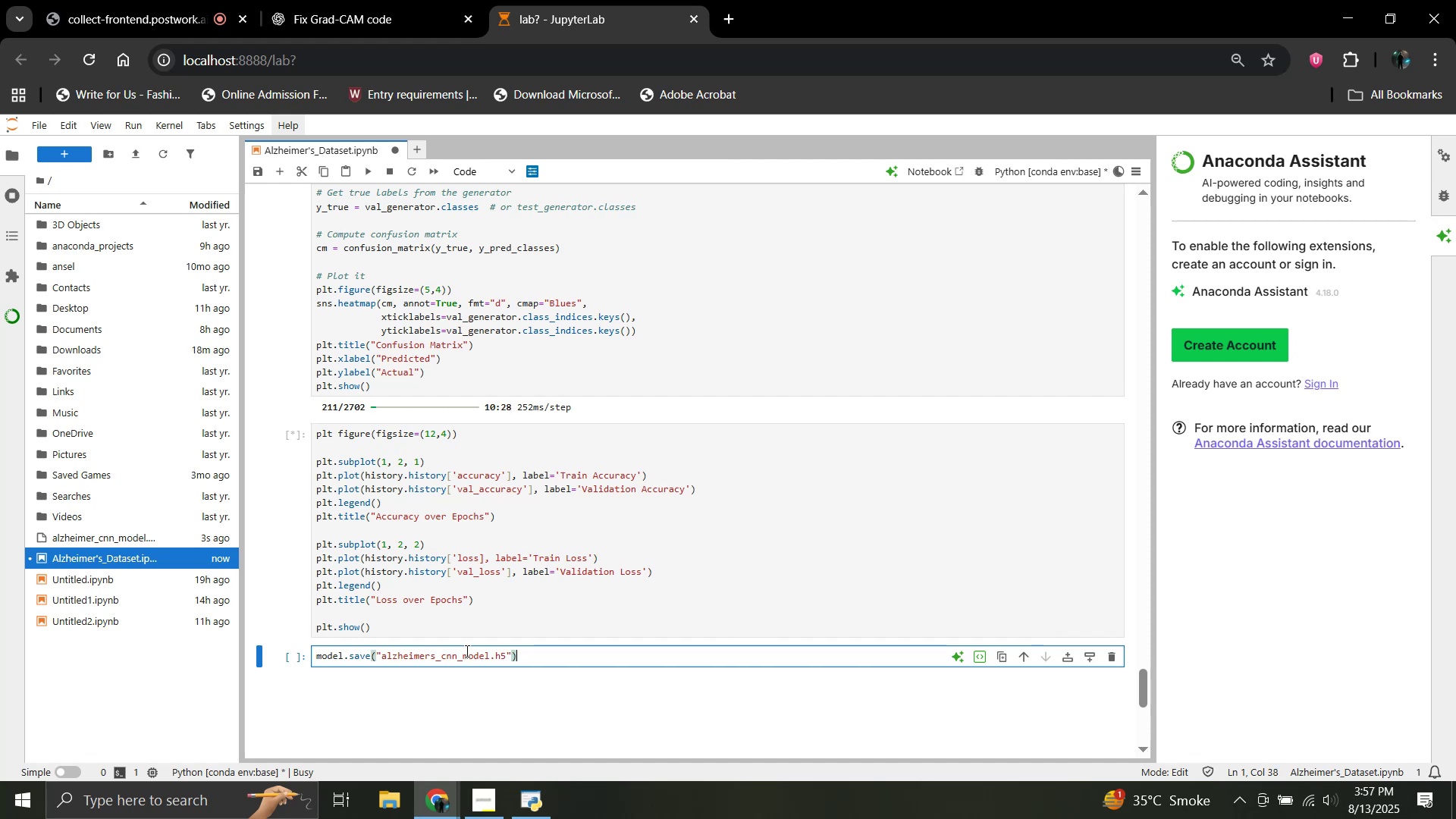 
key(Enter)
 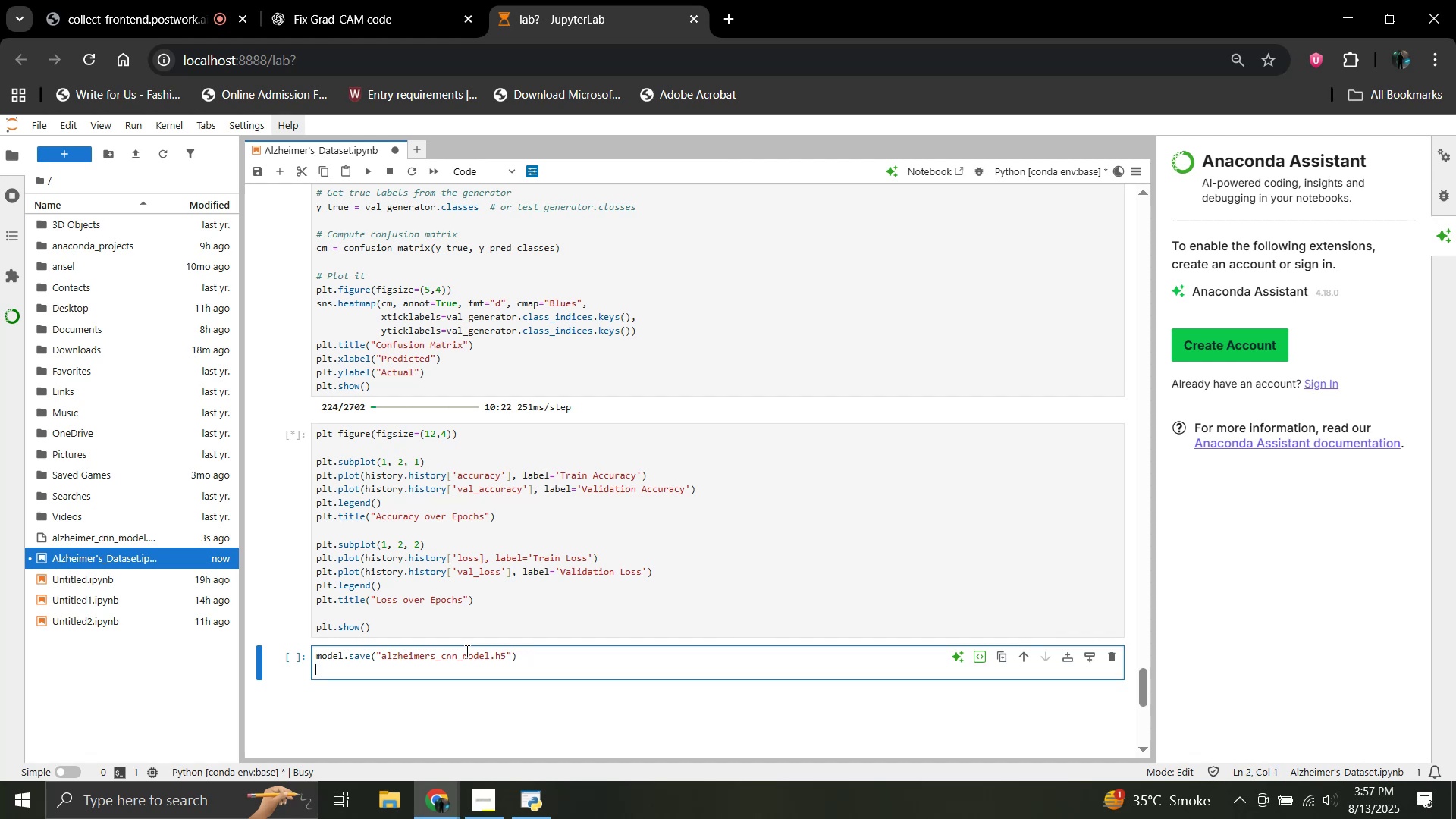 
type(print(")
 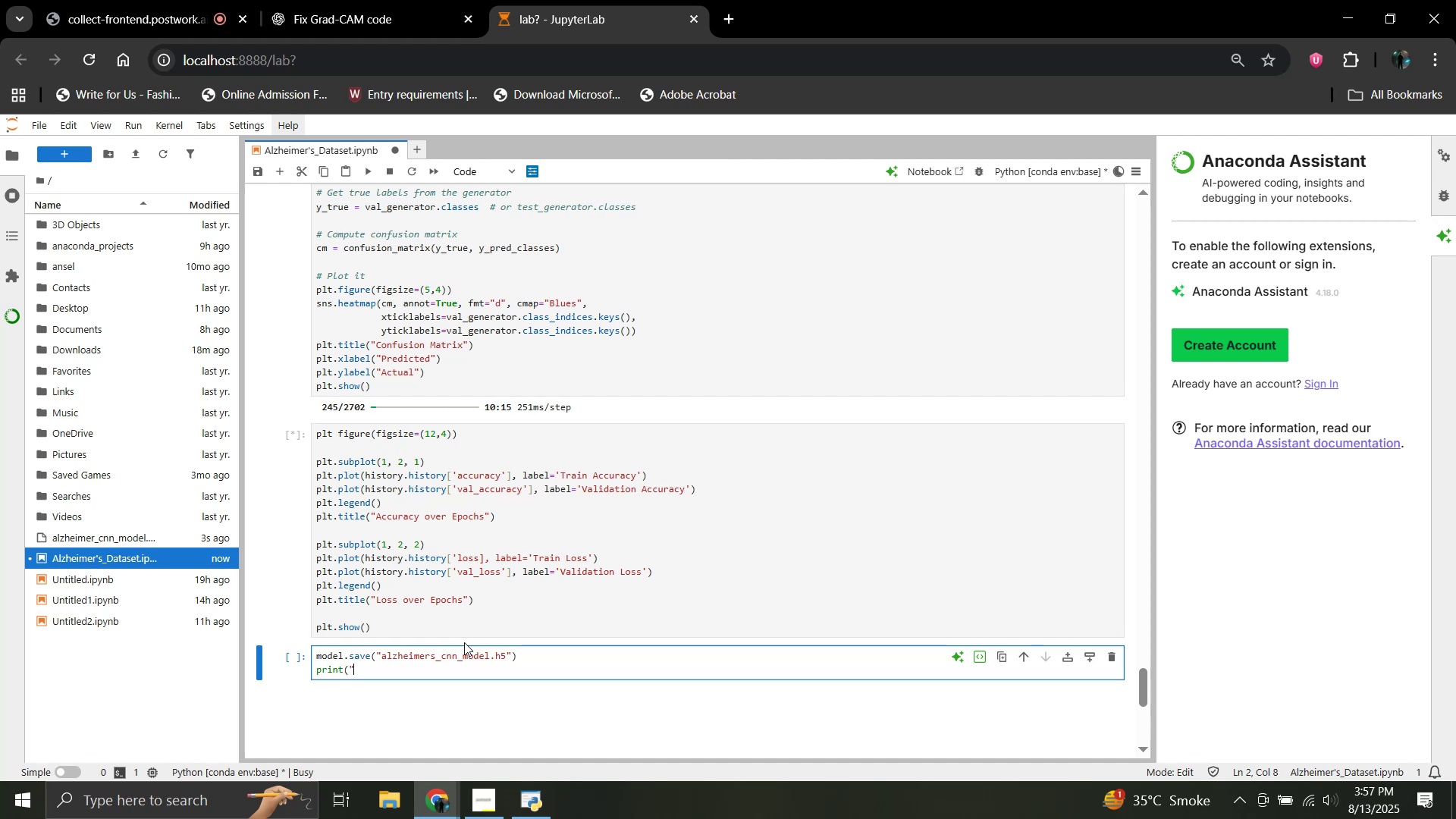 
type(Model Saved)
key(Backspace)
key(Backspace)
key(Backspace)
key(Backspace)
key(Backspace)
type(saved as 'alzheimer)
 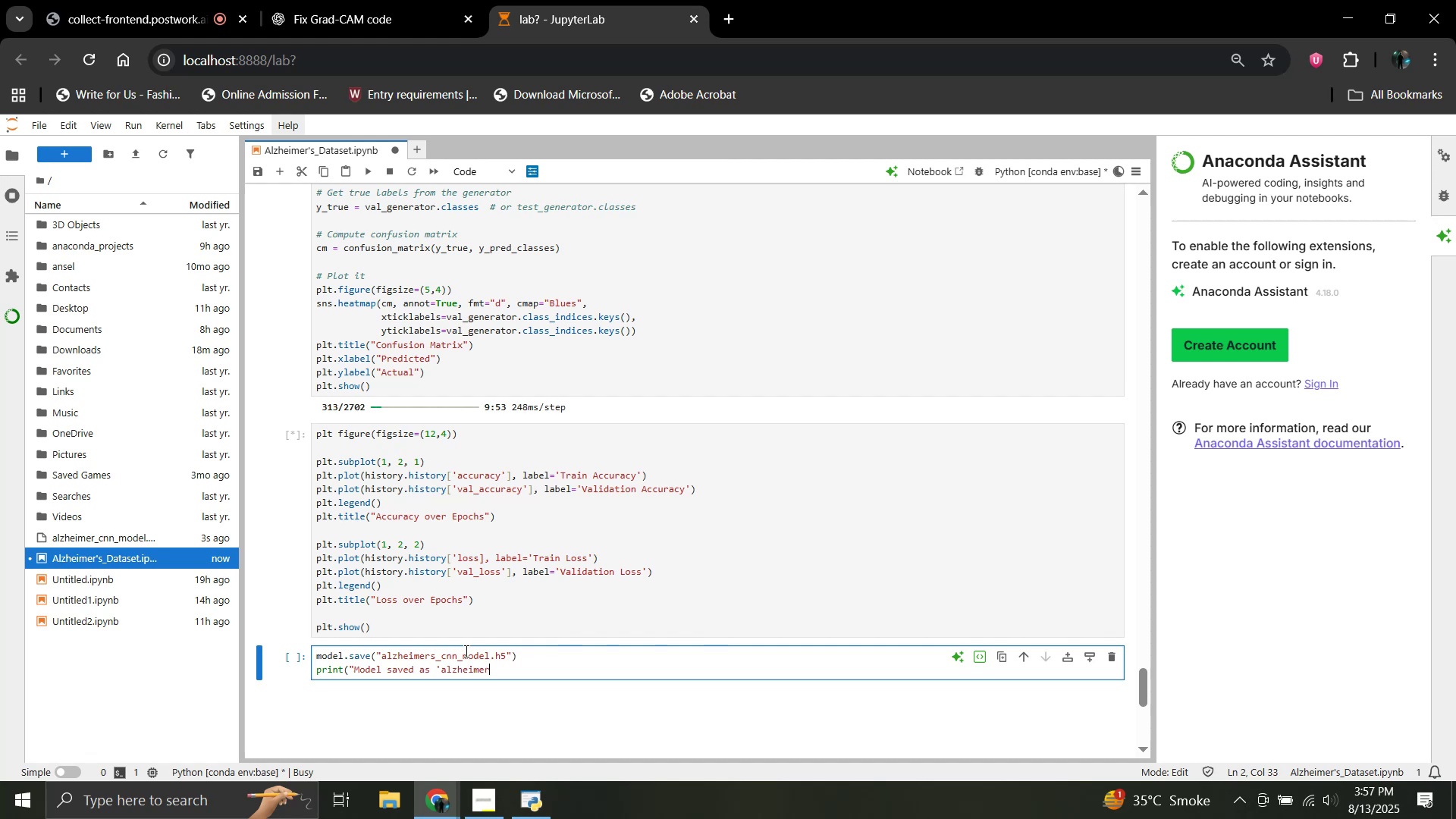 
type(_cnn_model.h5)
 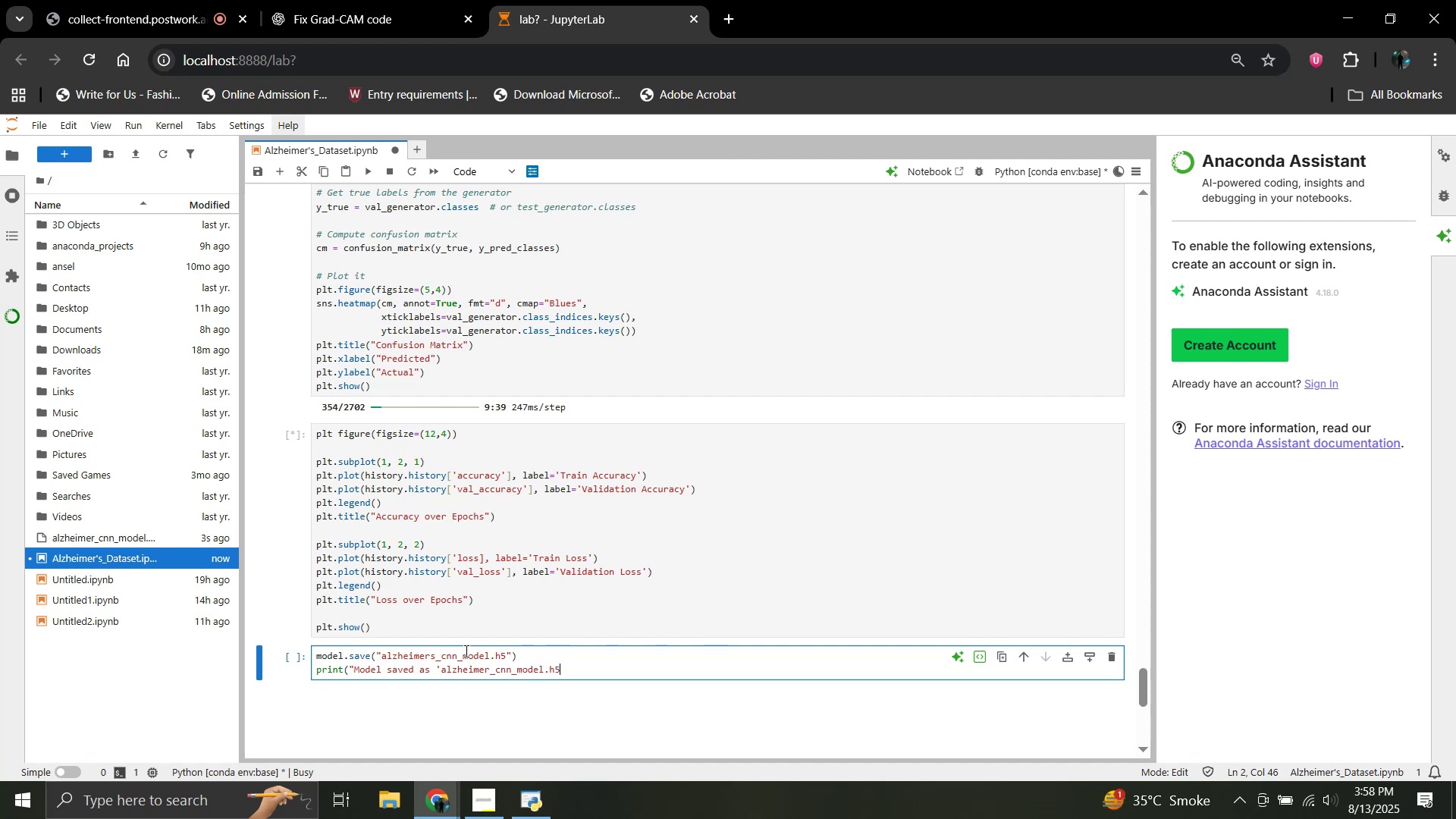 
key(Quote)
 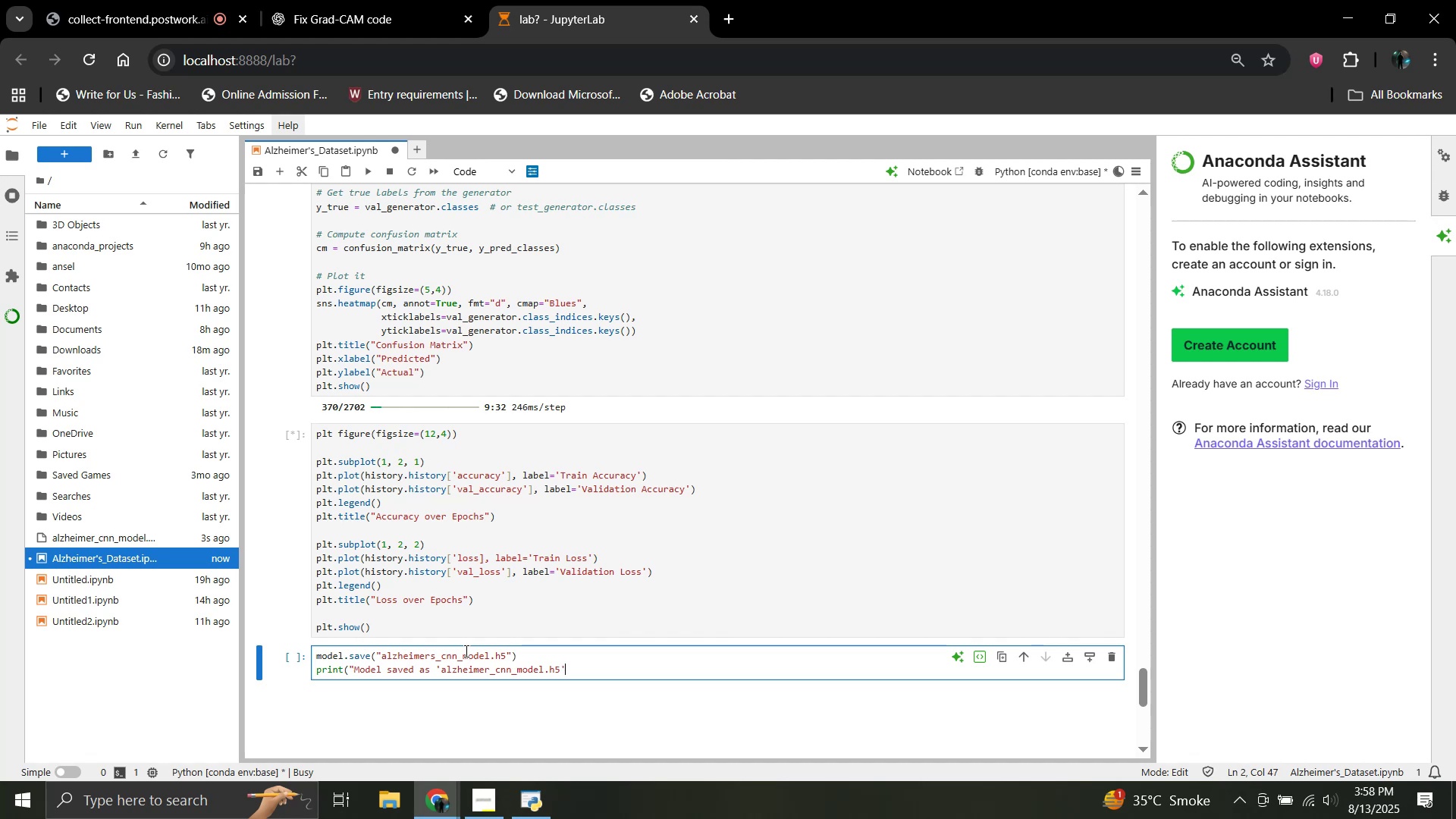 
key(Shift+Quote)
 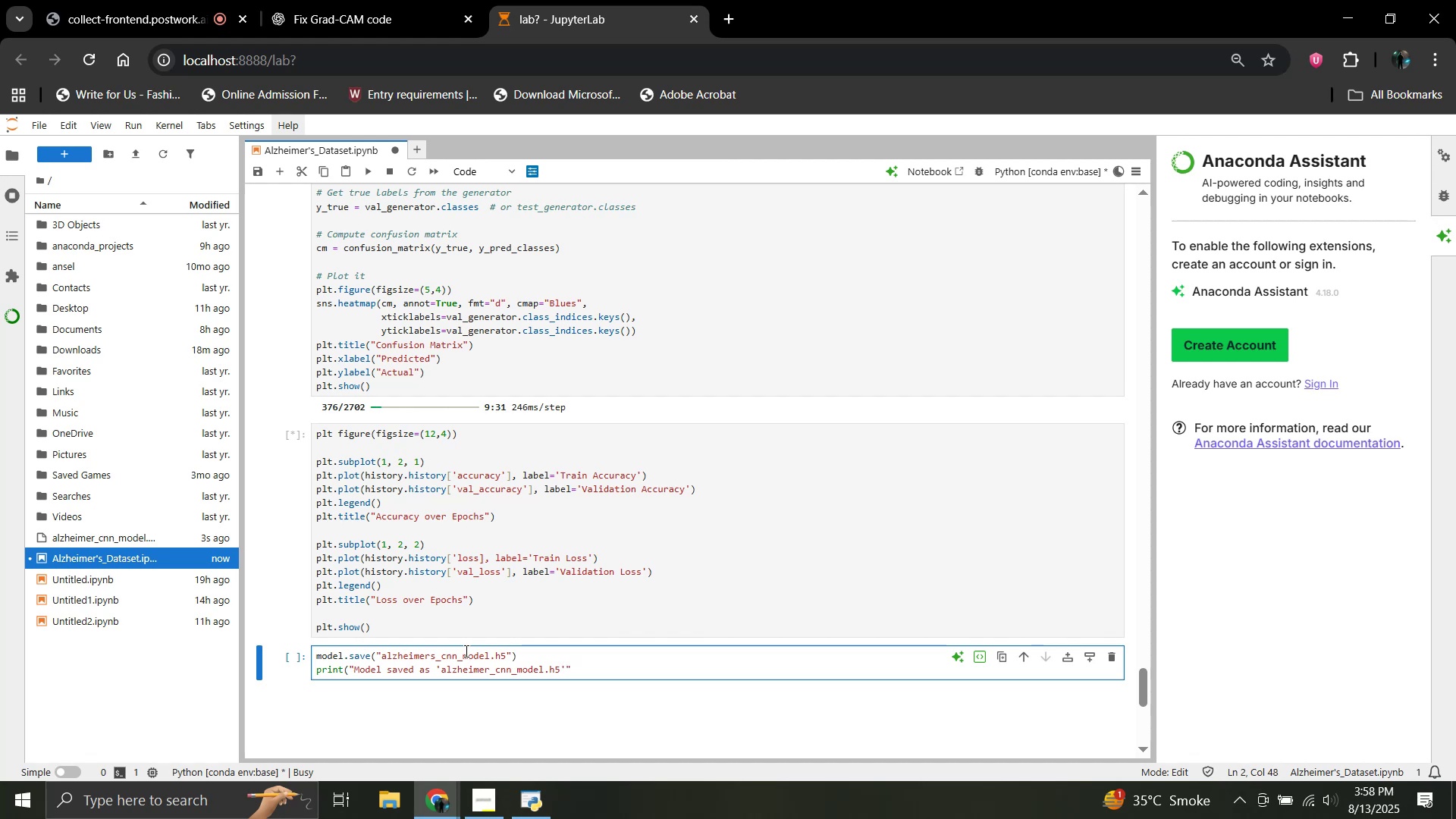 
key(Shift+0)
 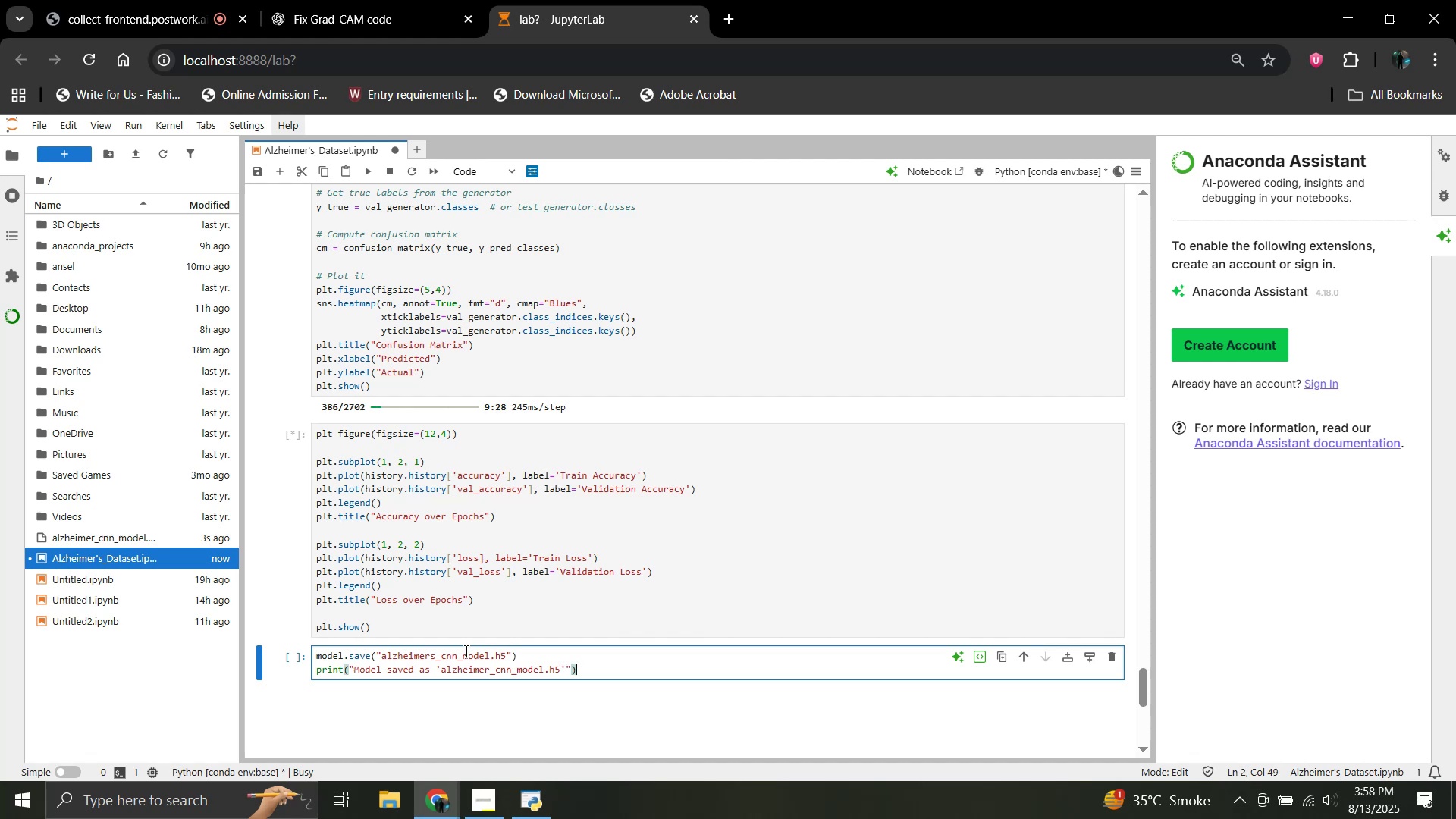 
key(Shift+Enter)
 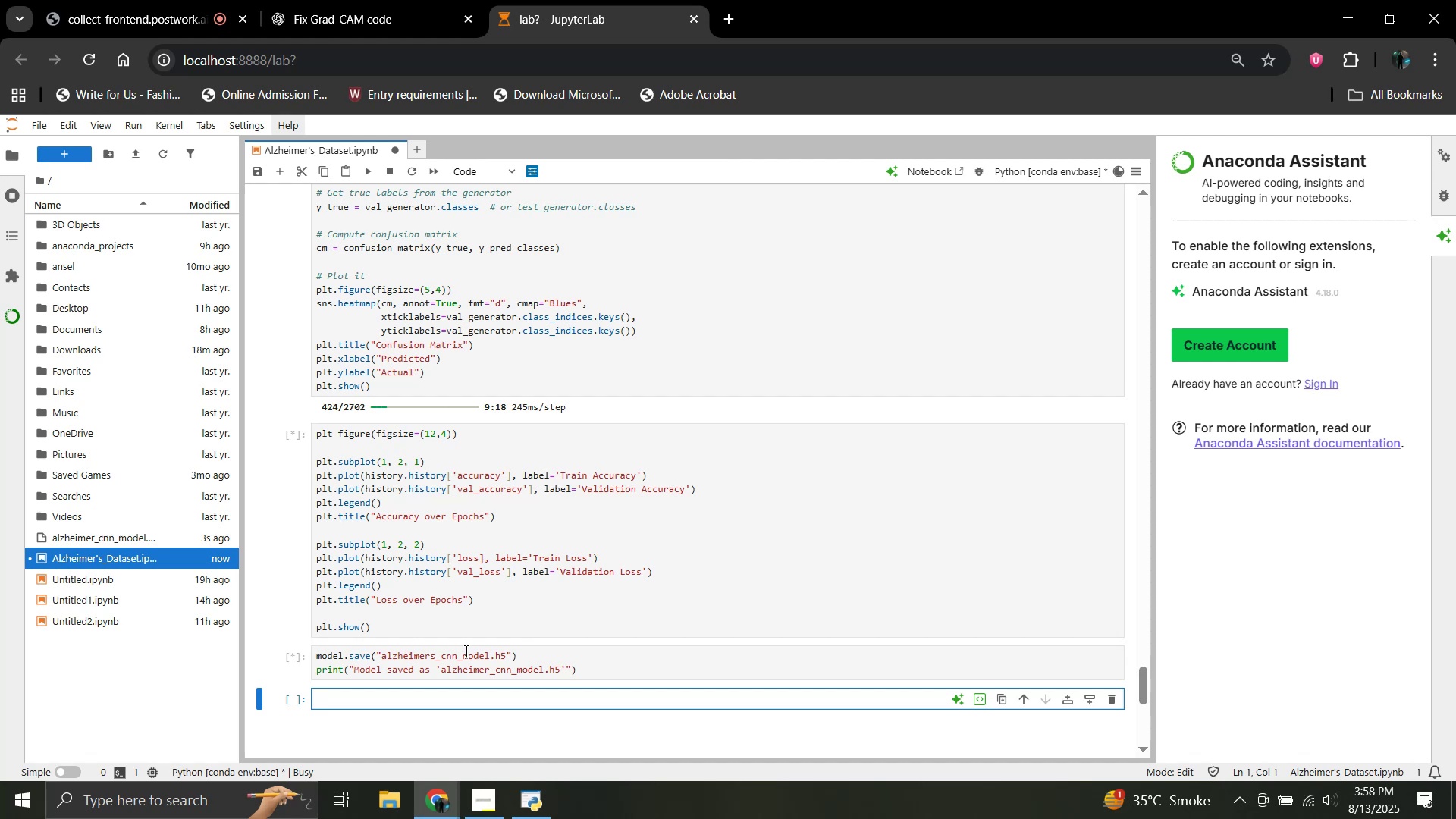 
wait(13.17)
 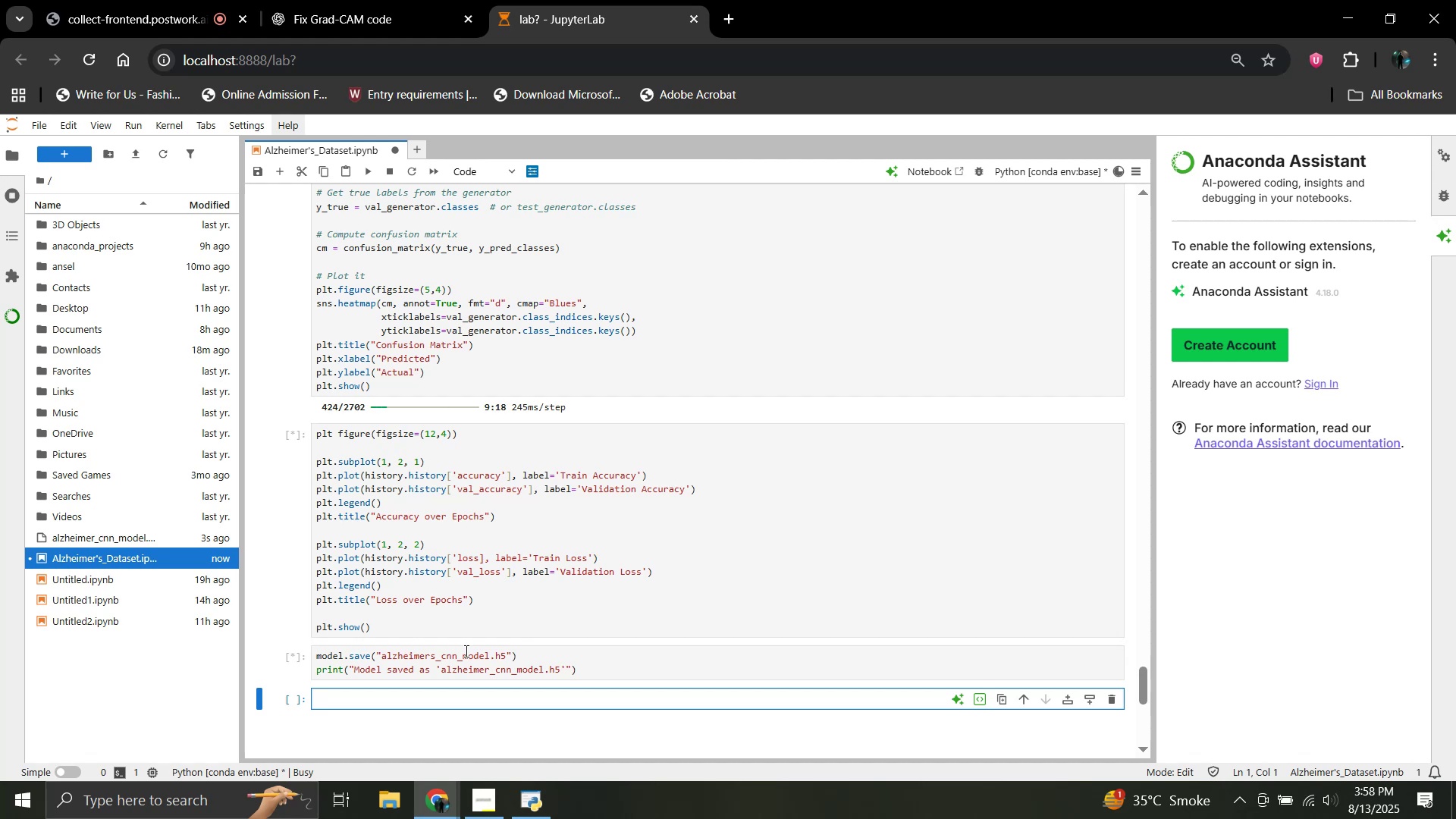 
type(from tensorflow.keras.models import lad )
key(Backspace)
key(Backspace)
key(Backspace)
type(oad_model)
 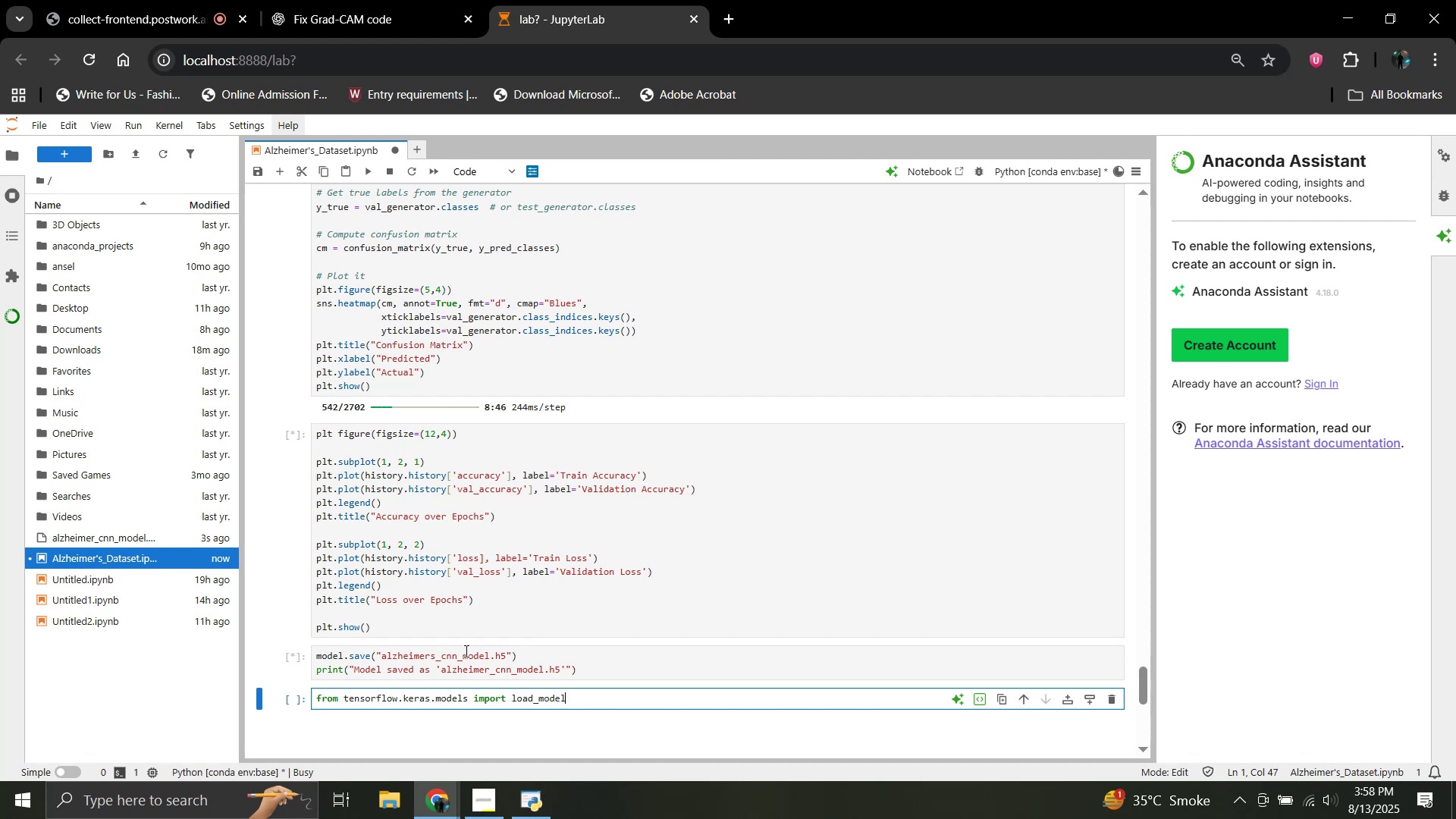 
key(Enter)
 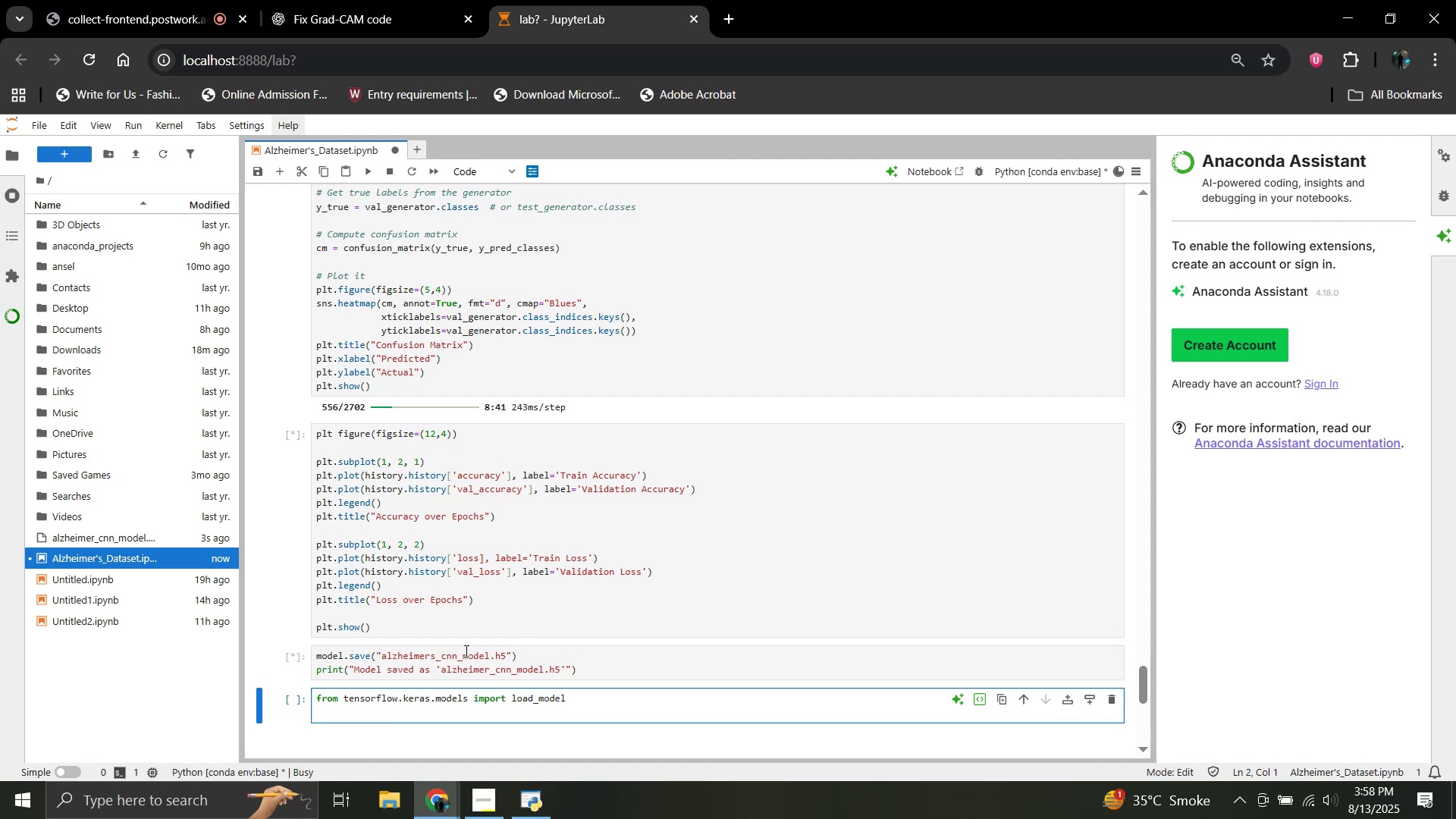 
type(loaded_model = load_model("alzheimer)
 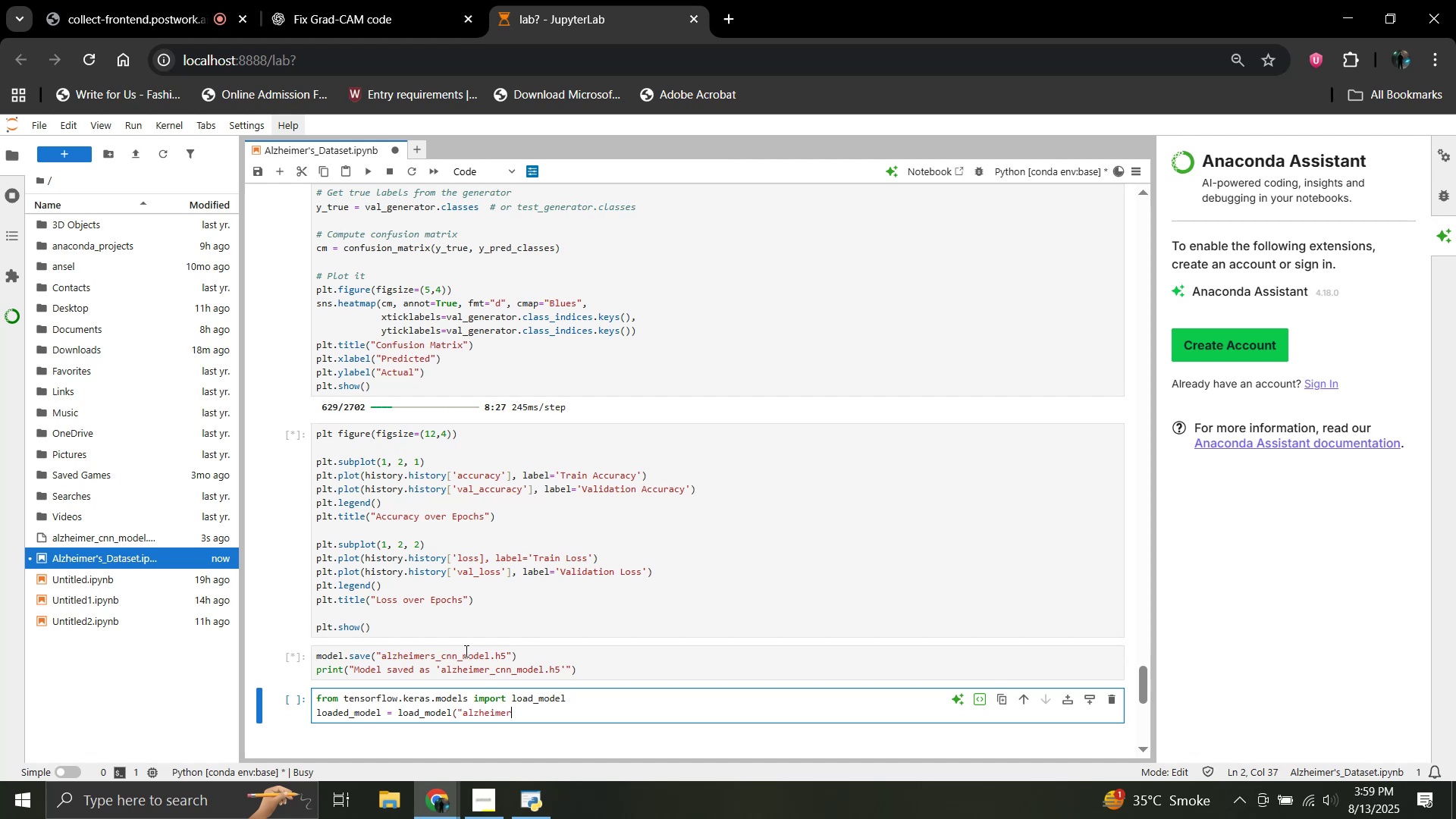 
type(_cnn_model.h5)
 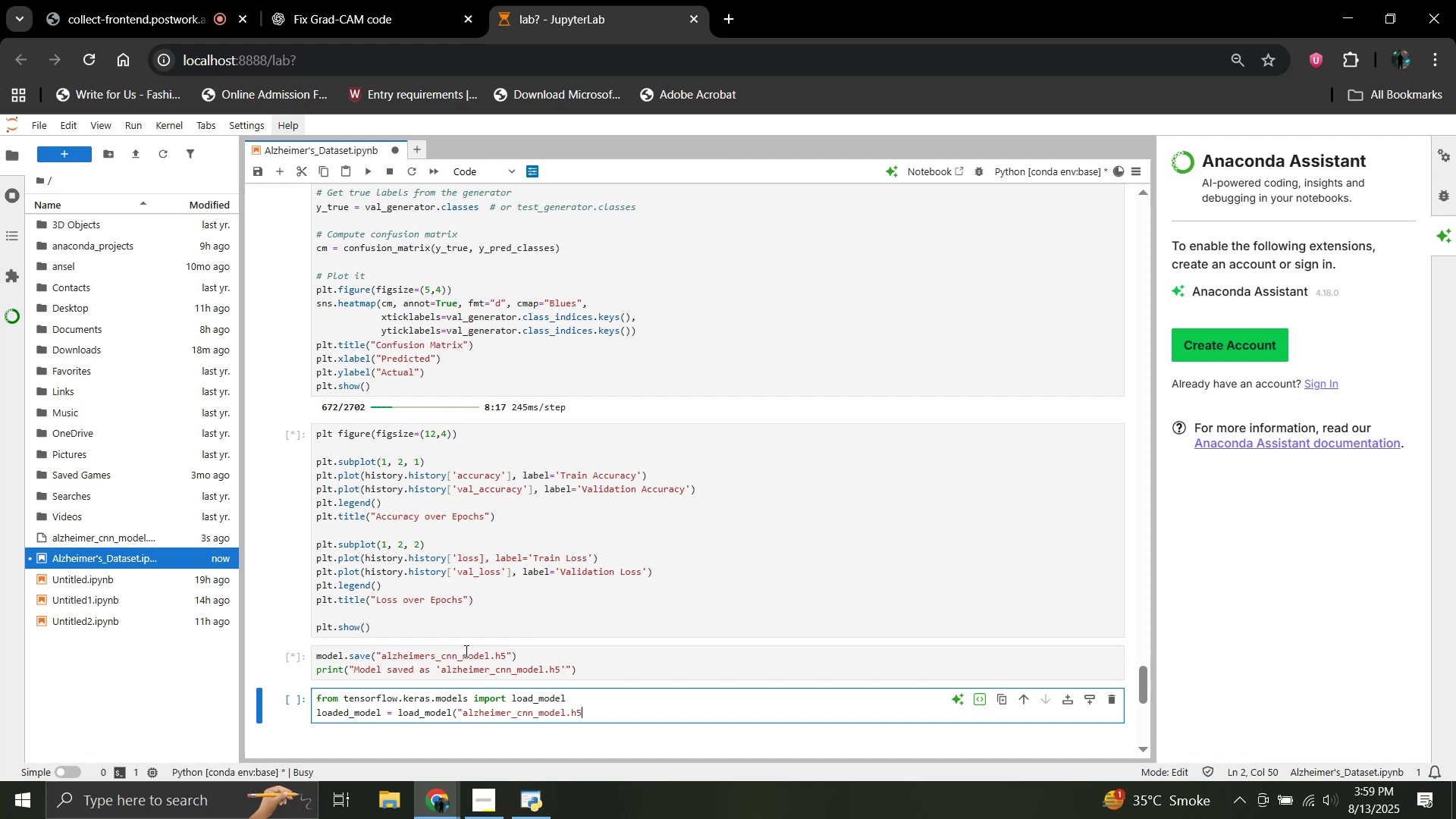 
wait(5.41)
 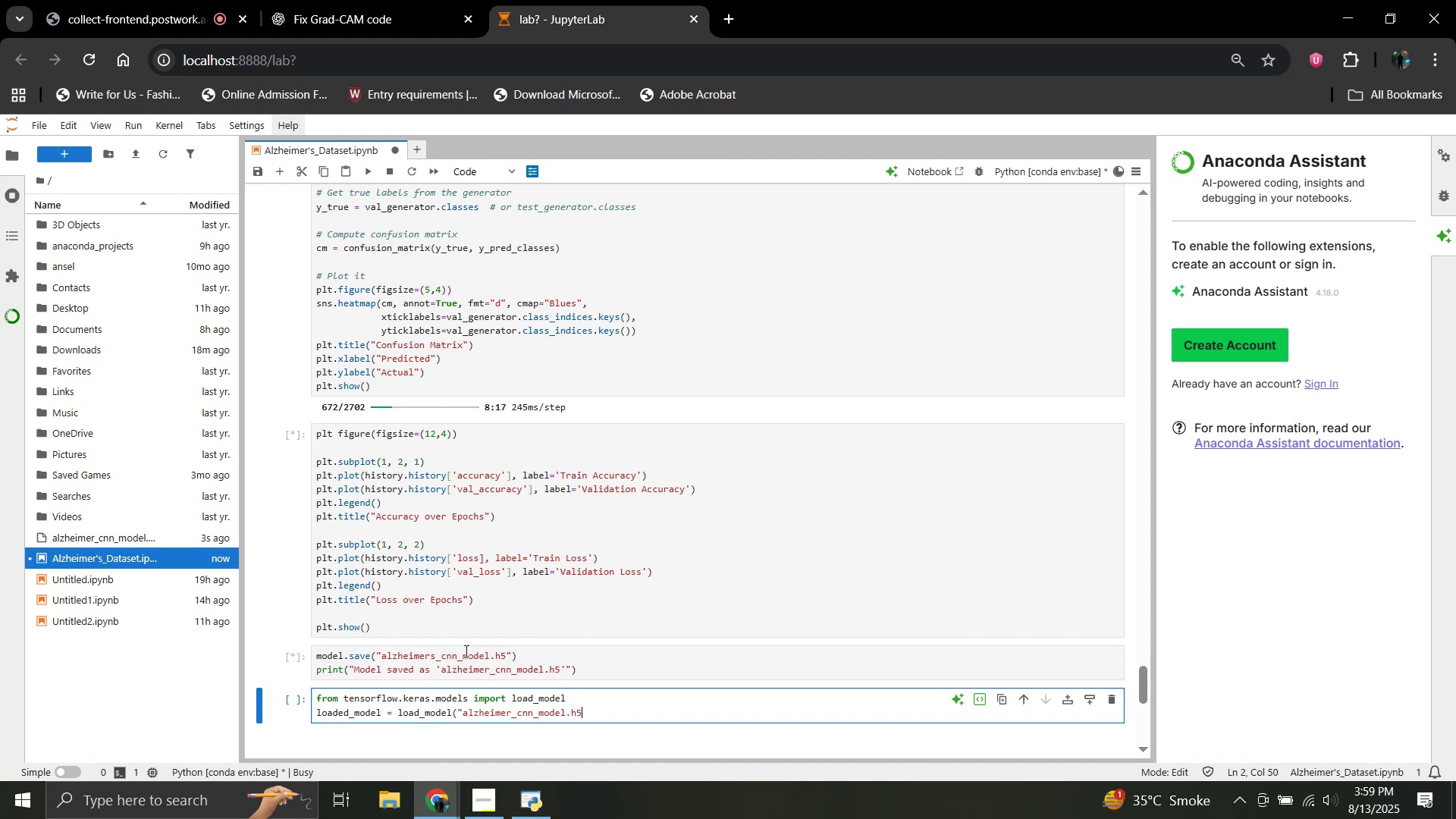 
key(Shift+Semicolon)
 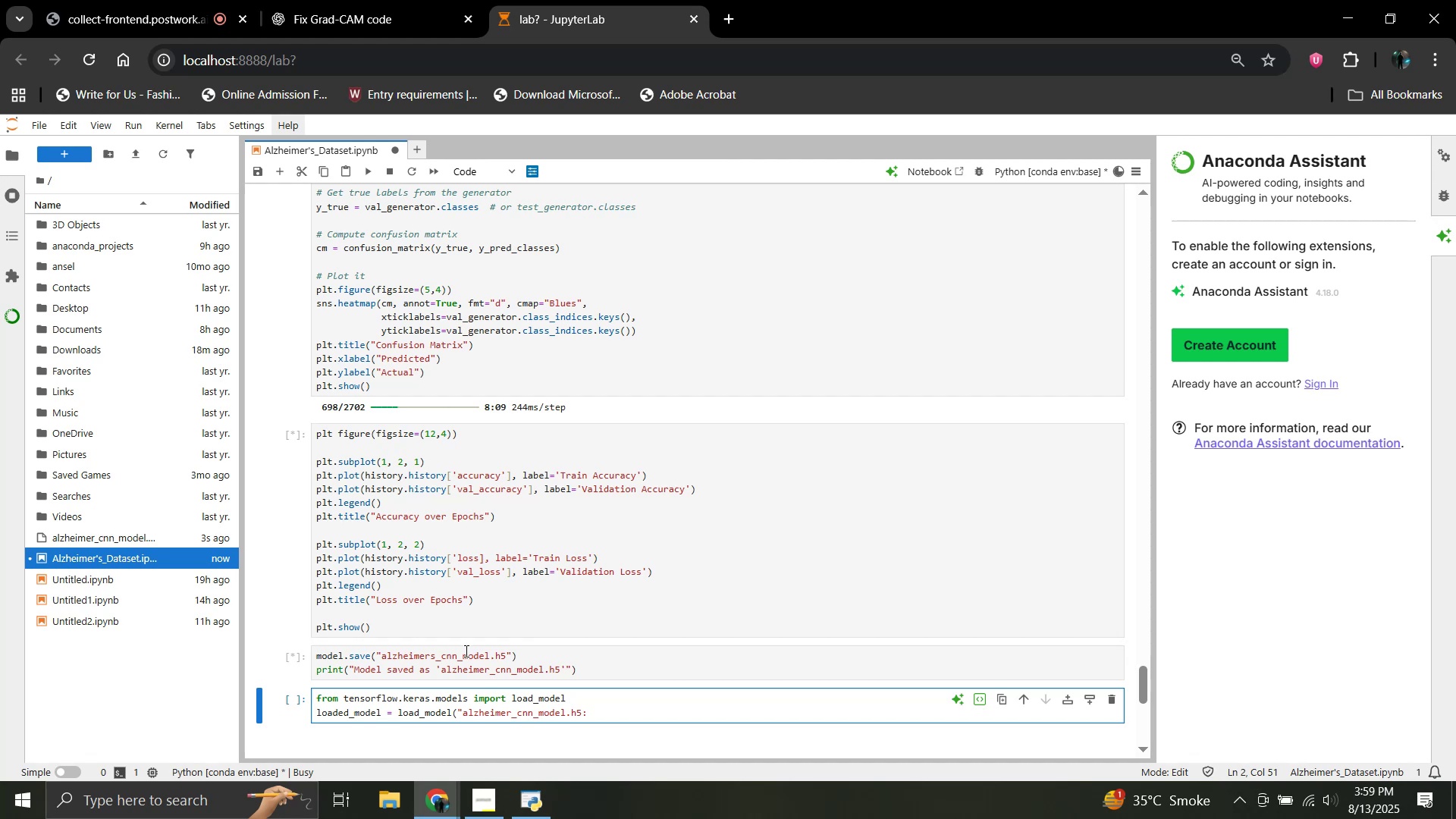 
key(Backspace)
 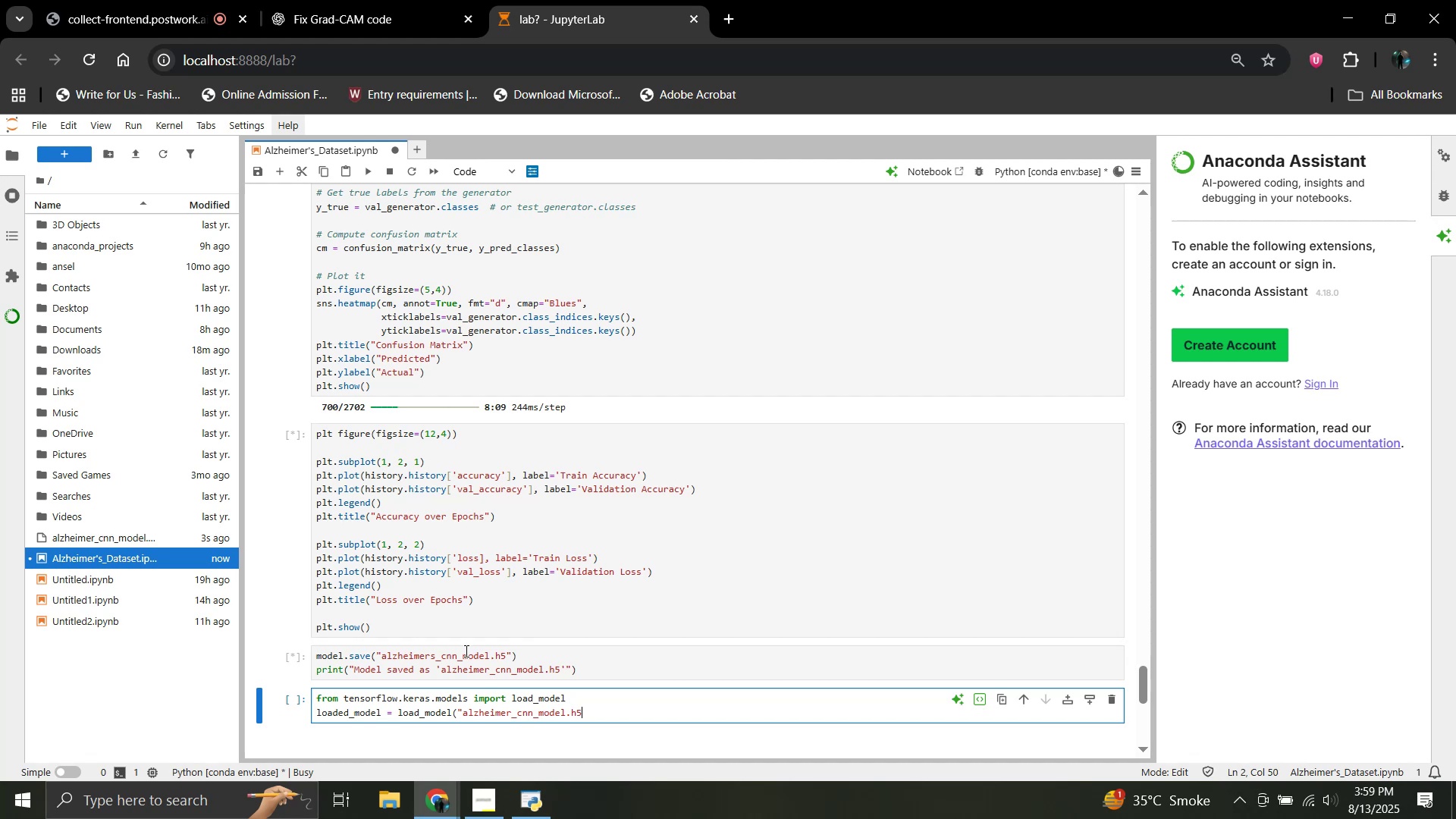 
key(Shift+Quote)
 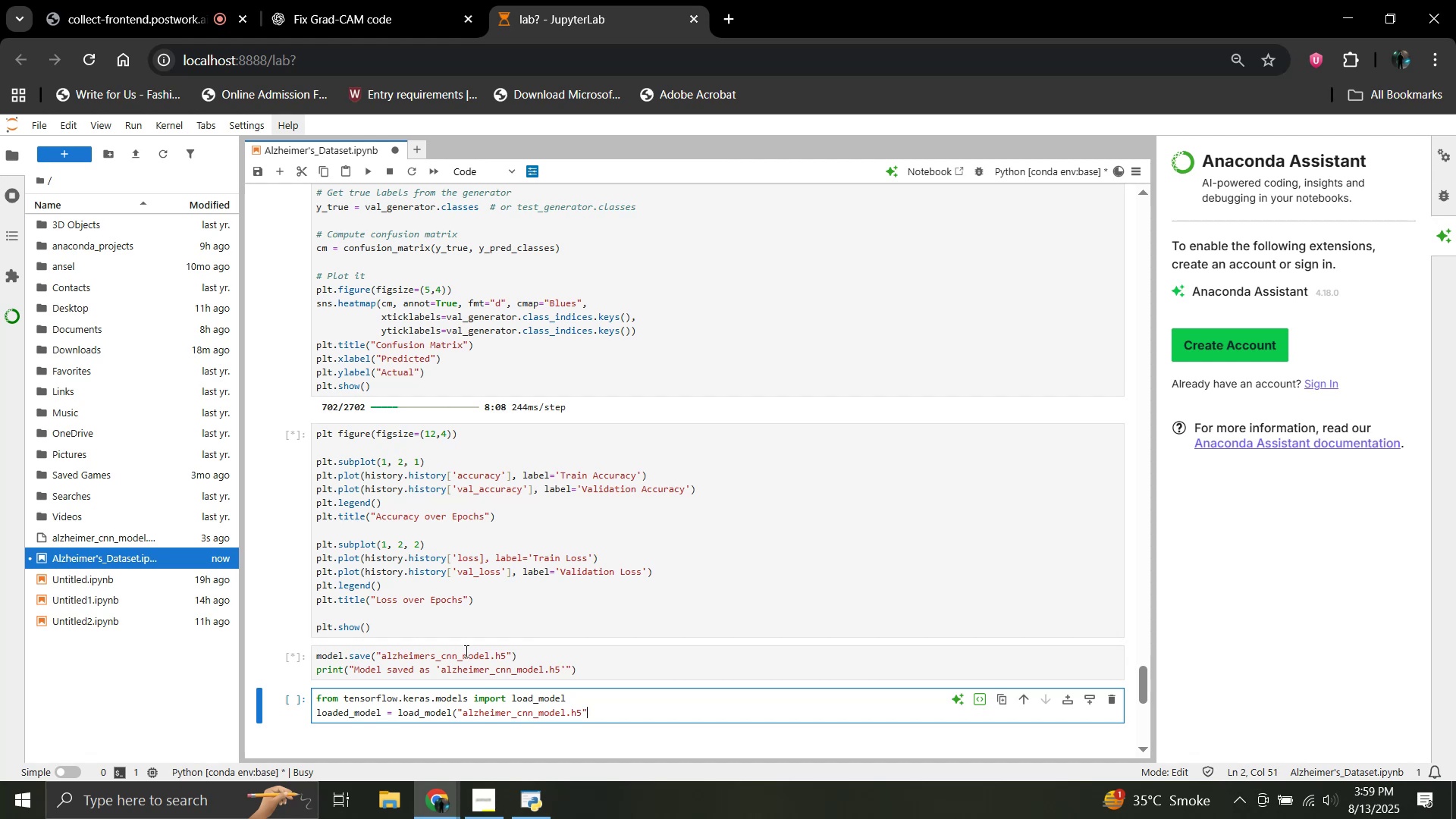 
key(Shift+0)
 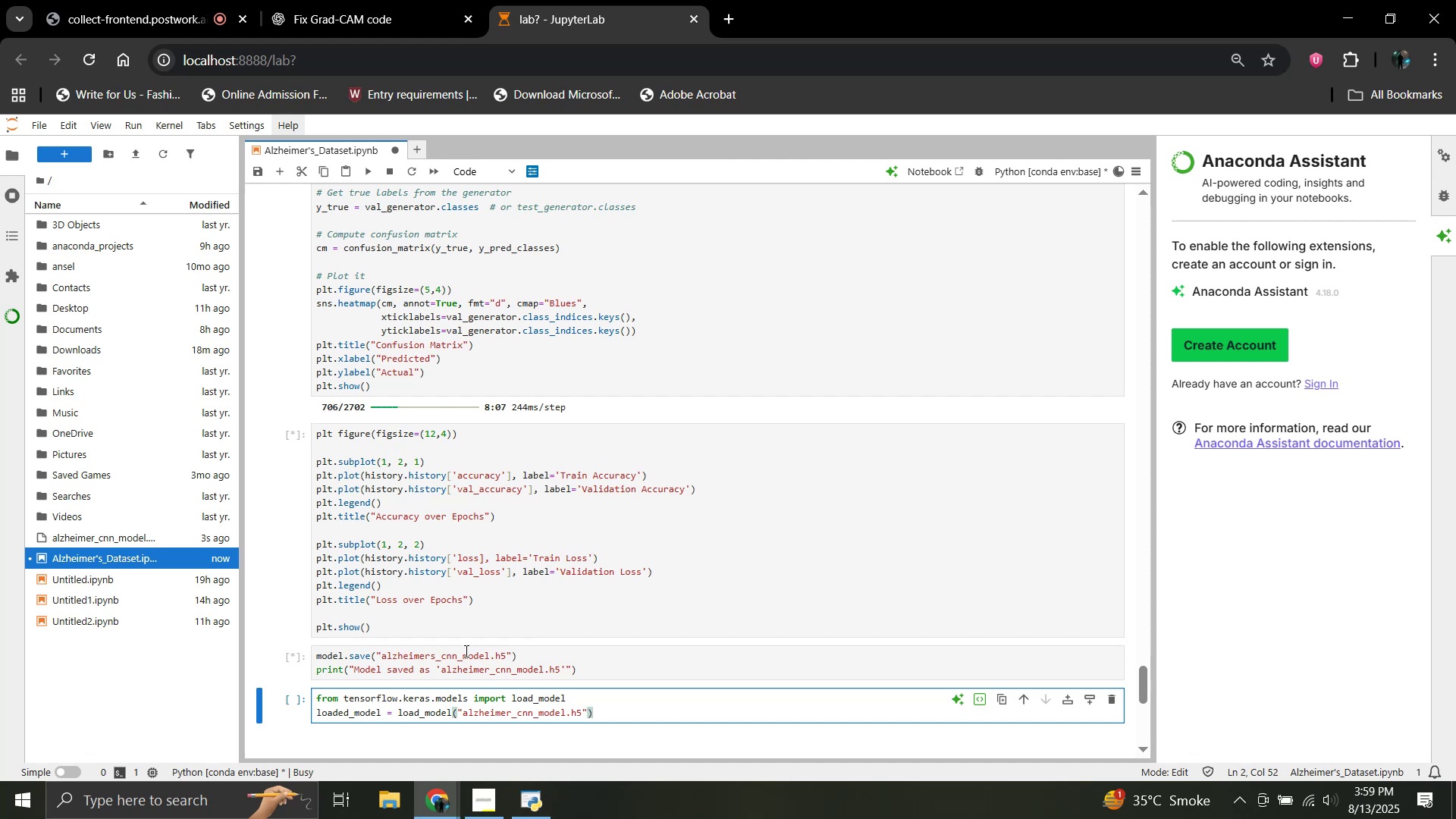 
key(Enter)
 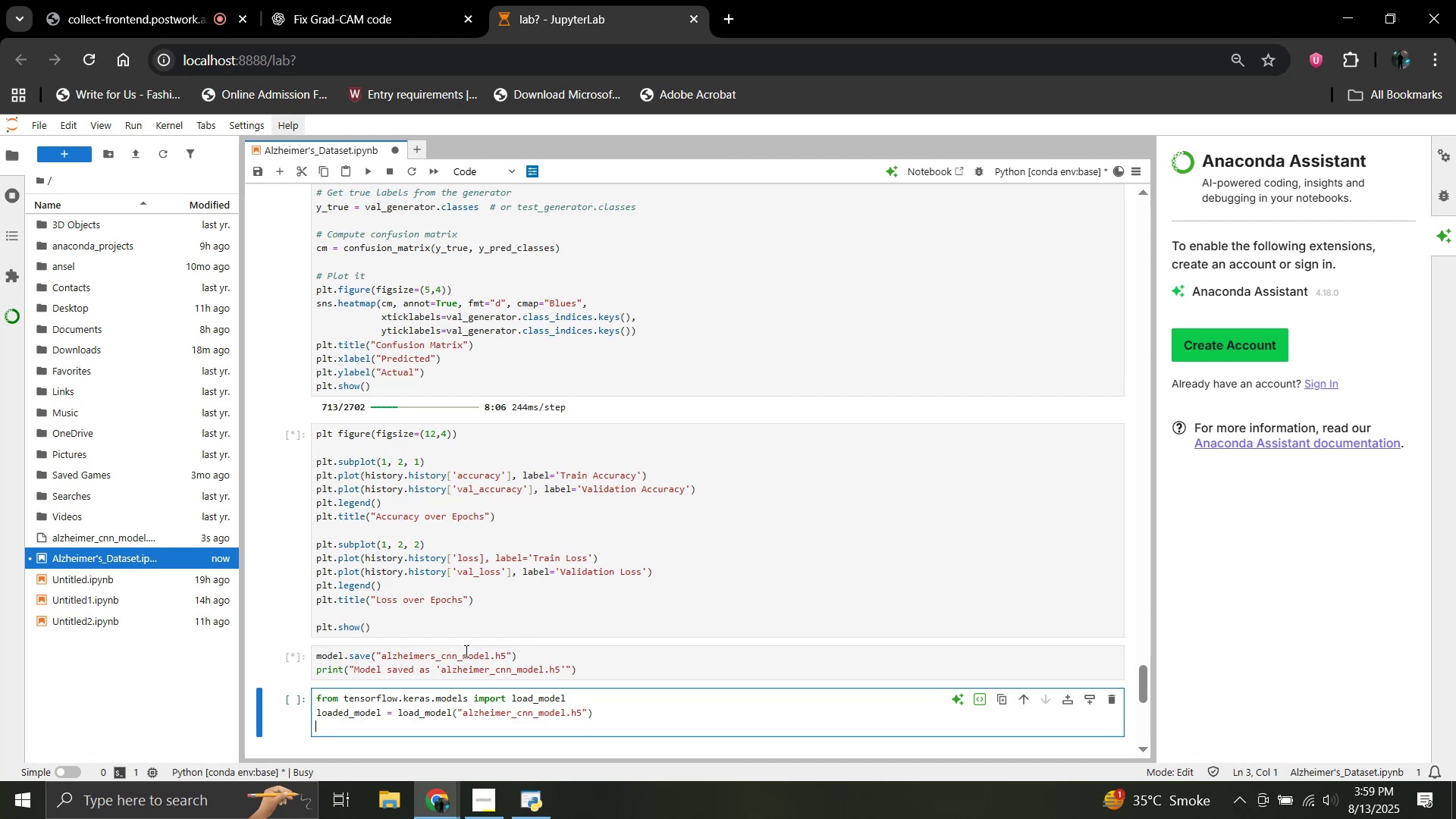 
type(prinf=d)
key(Backspace)
key(Backspace)
key(Backspace)
type(d(Model loaded successfully!)
 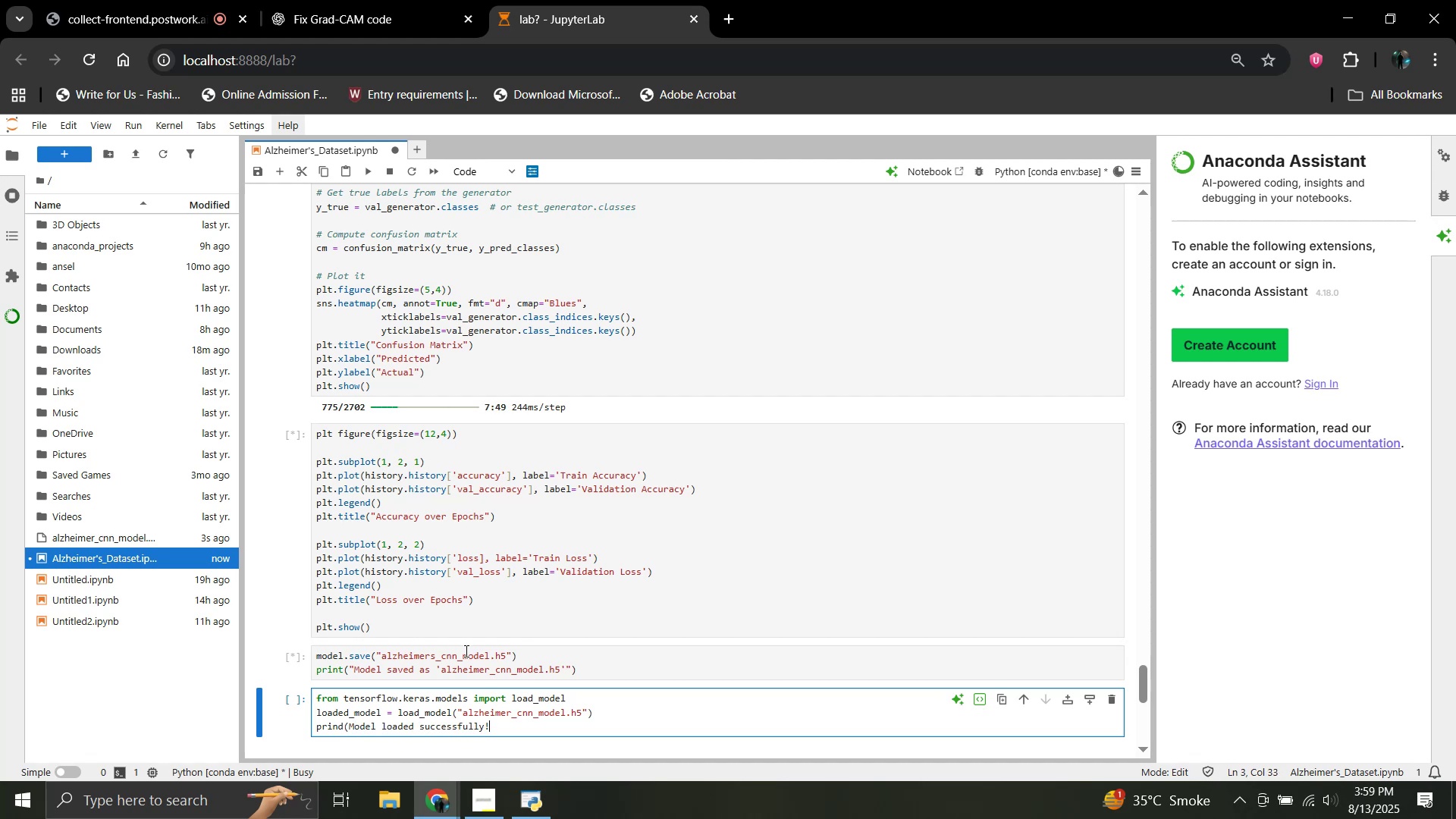 
key(Shift+Quote)
 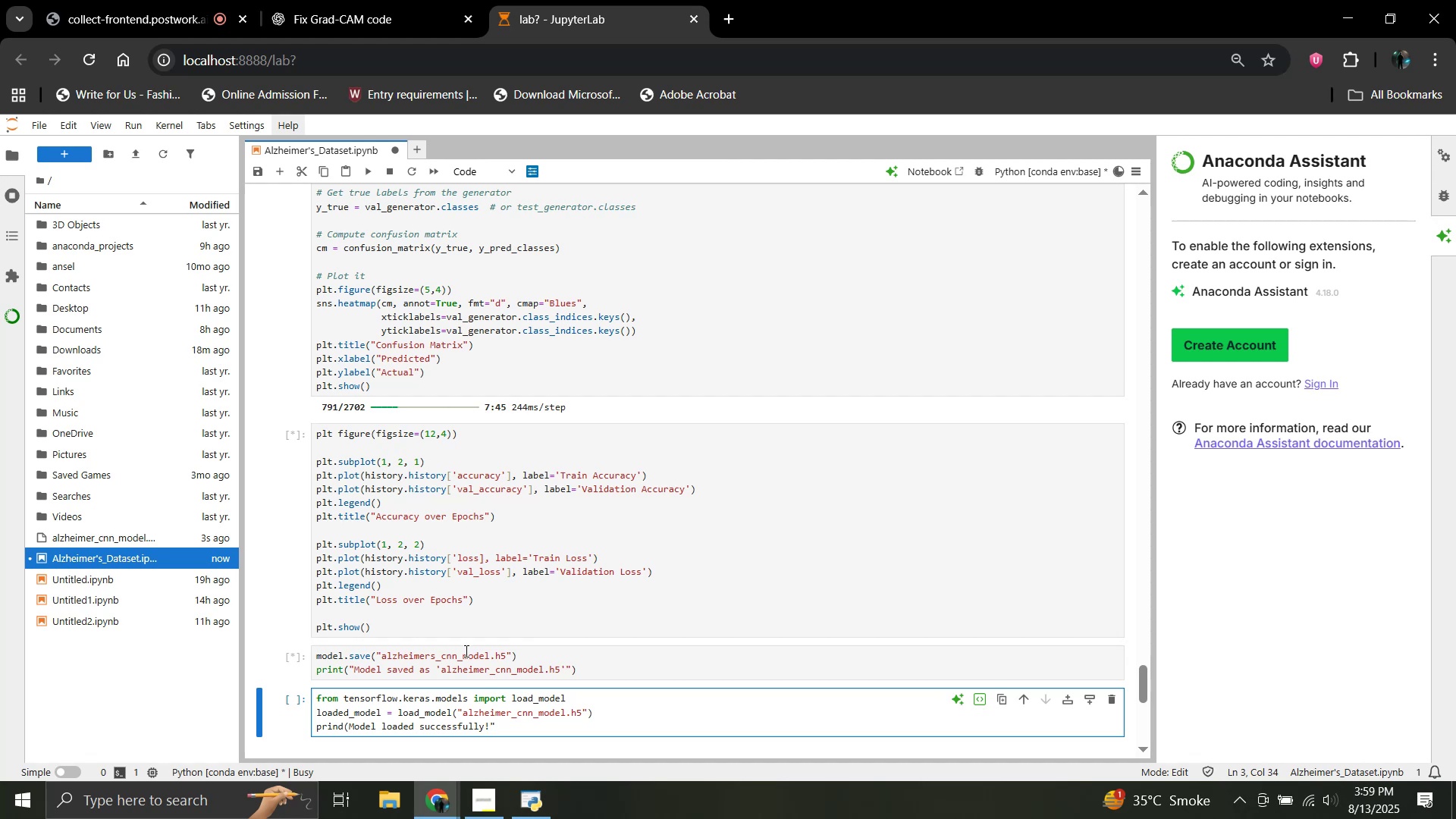 
key(Shift+Minus)
 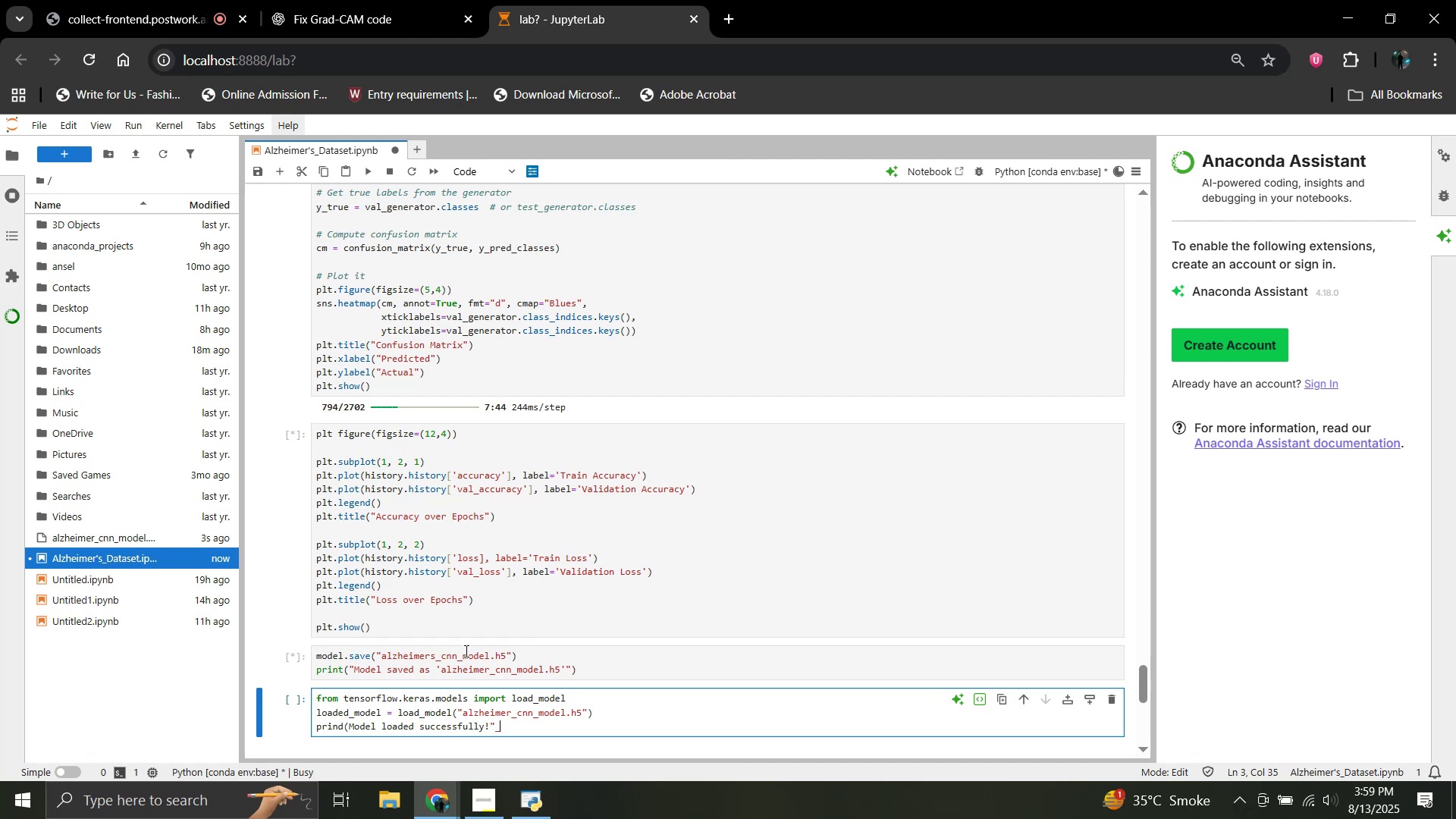 
key(Shift+Backspace)
 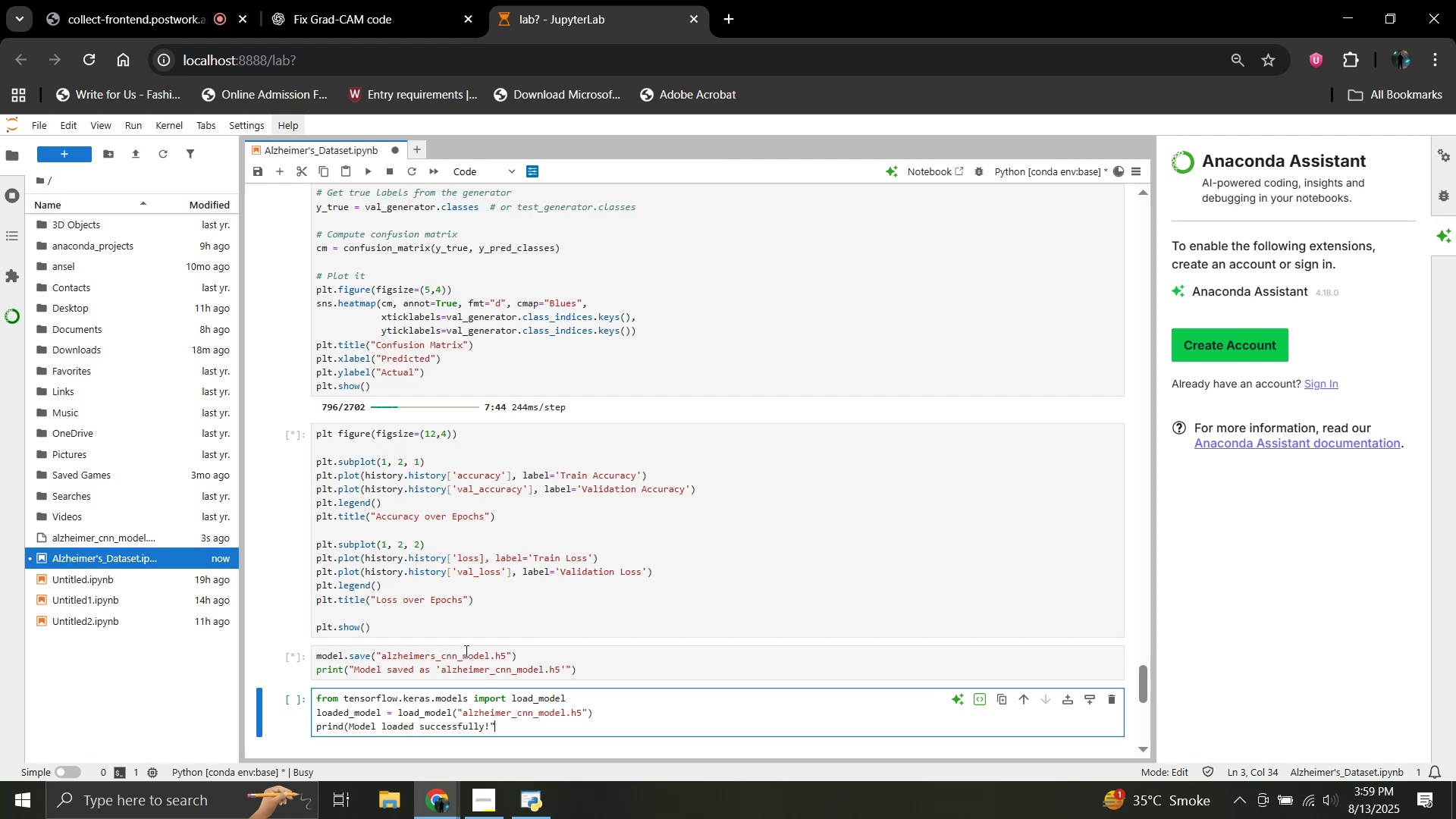 
key(Shift+0)
 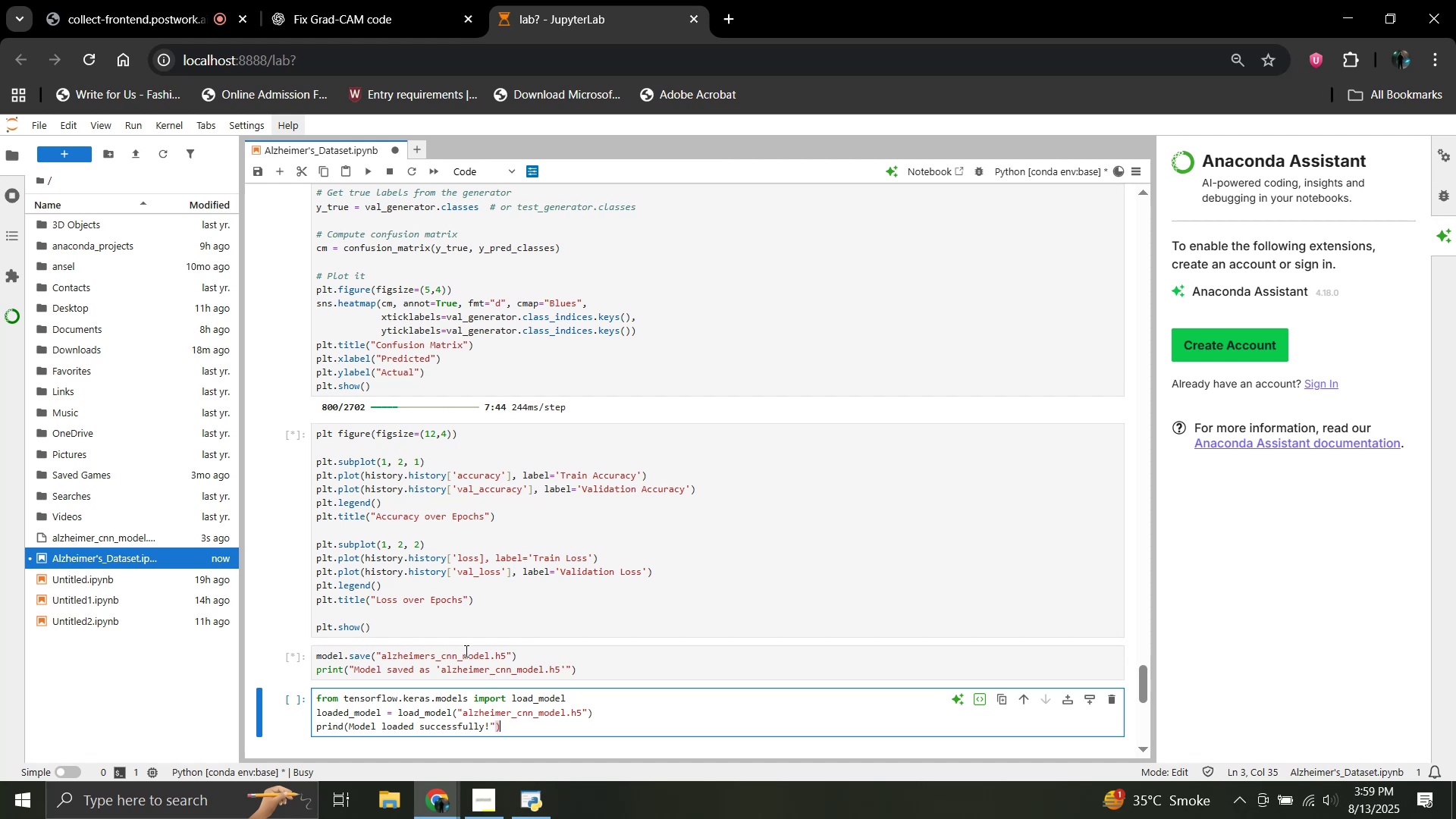 
key(Shift+Enter)
 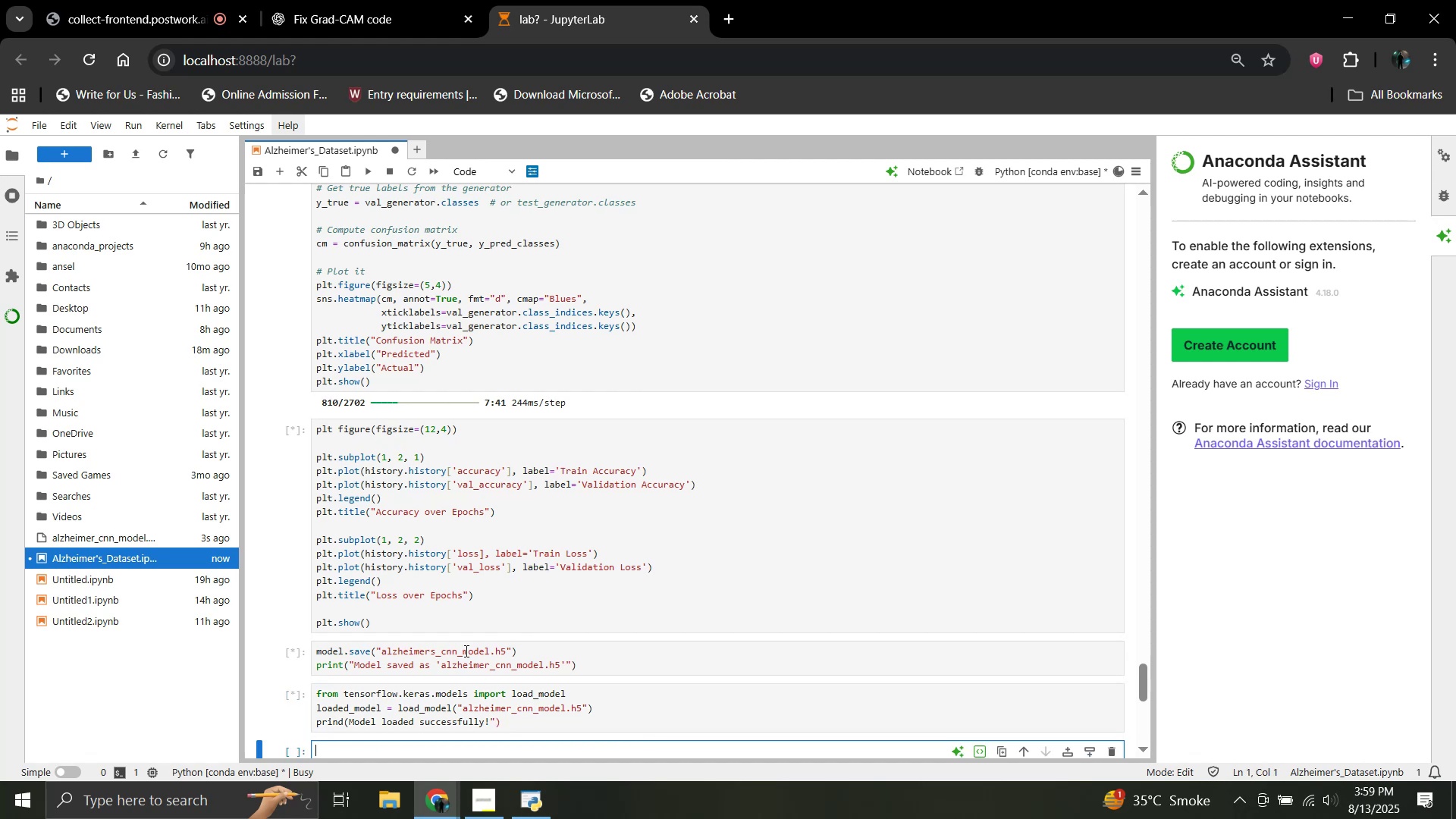 
scroll: coordinate [469, 528], scroll_direction: up, amount: 2.0
 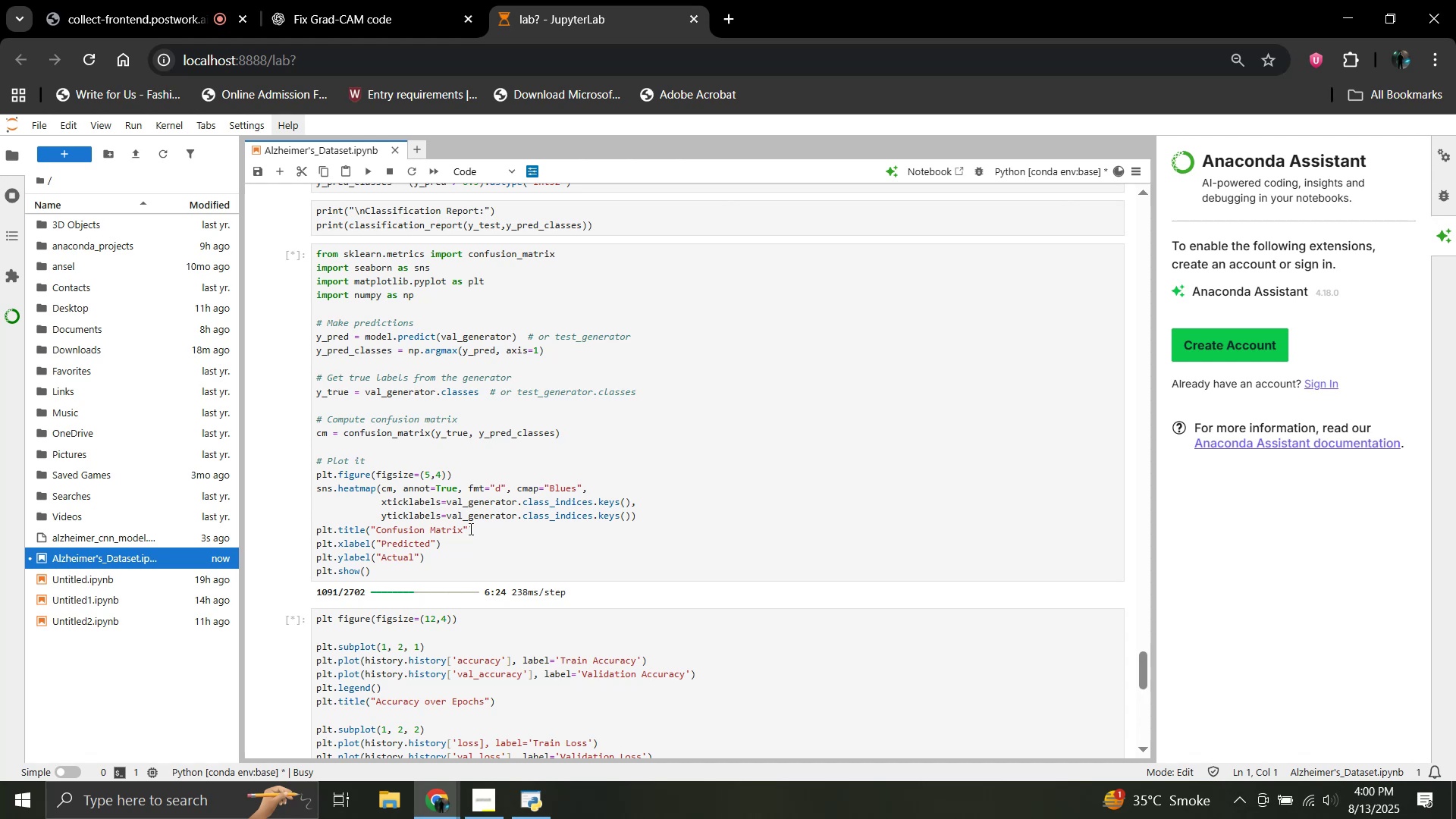 
wait(66.43)
 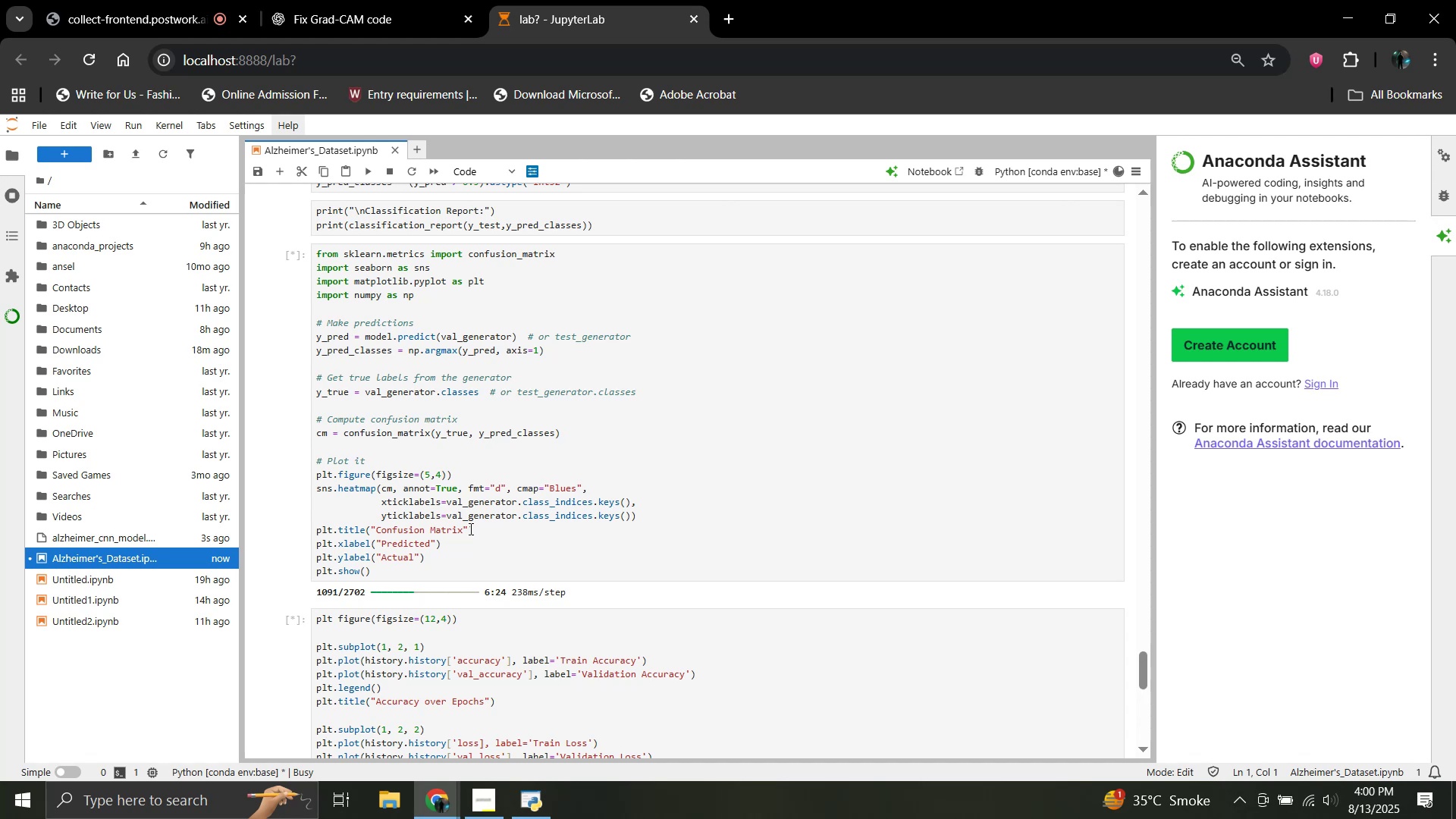 
scroll: coordinate [581, 405], scroll_direction: up, amount: 9.0
 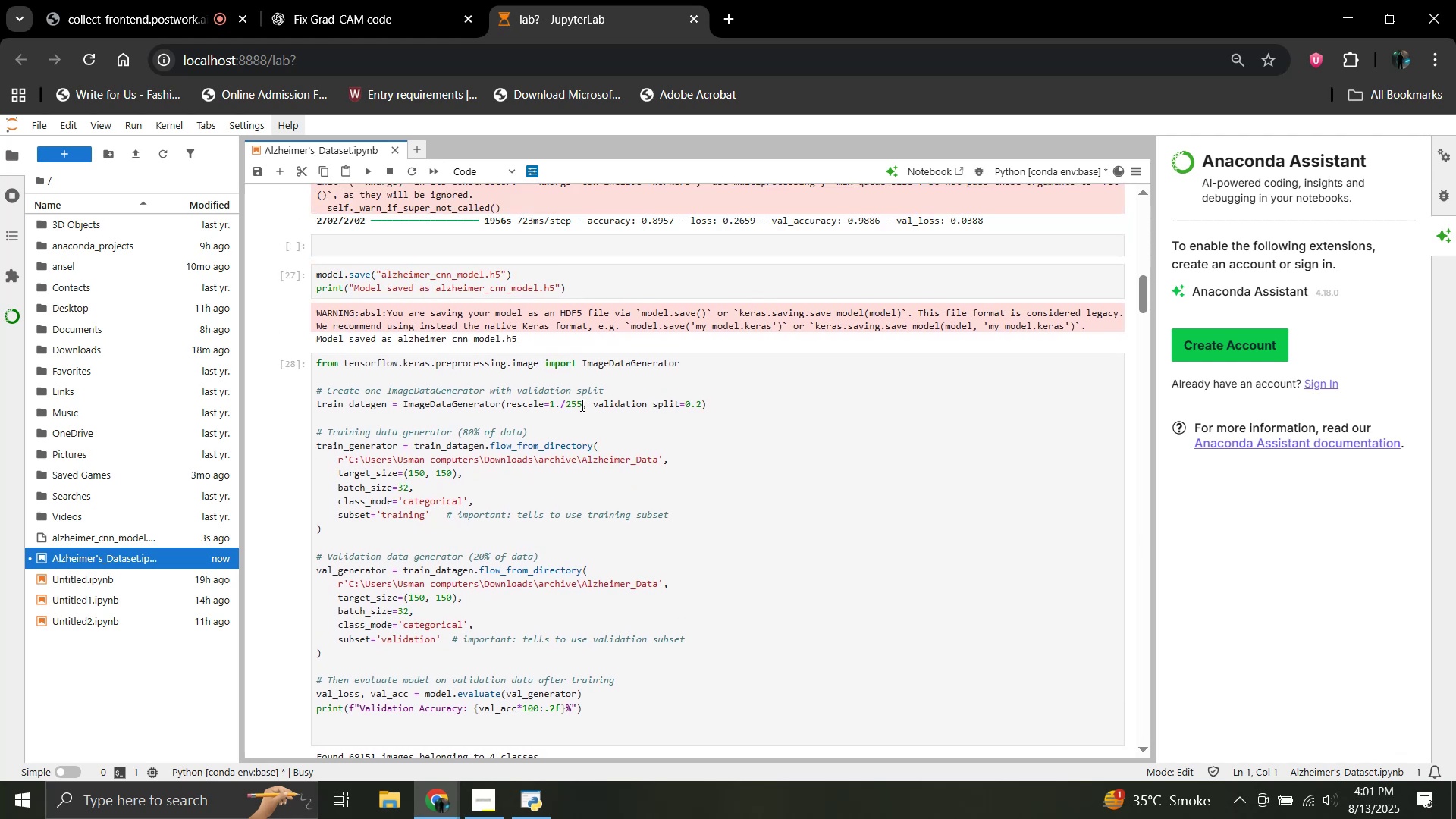 
scroll: coordinate [581, 405], scroll_direction: down, amount: 1.0
 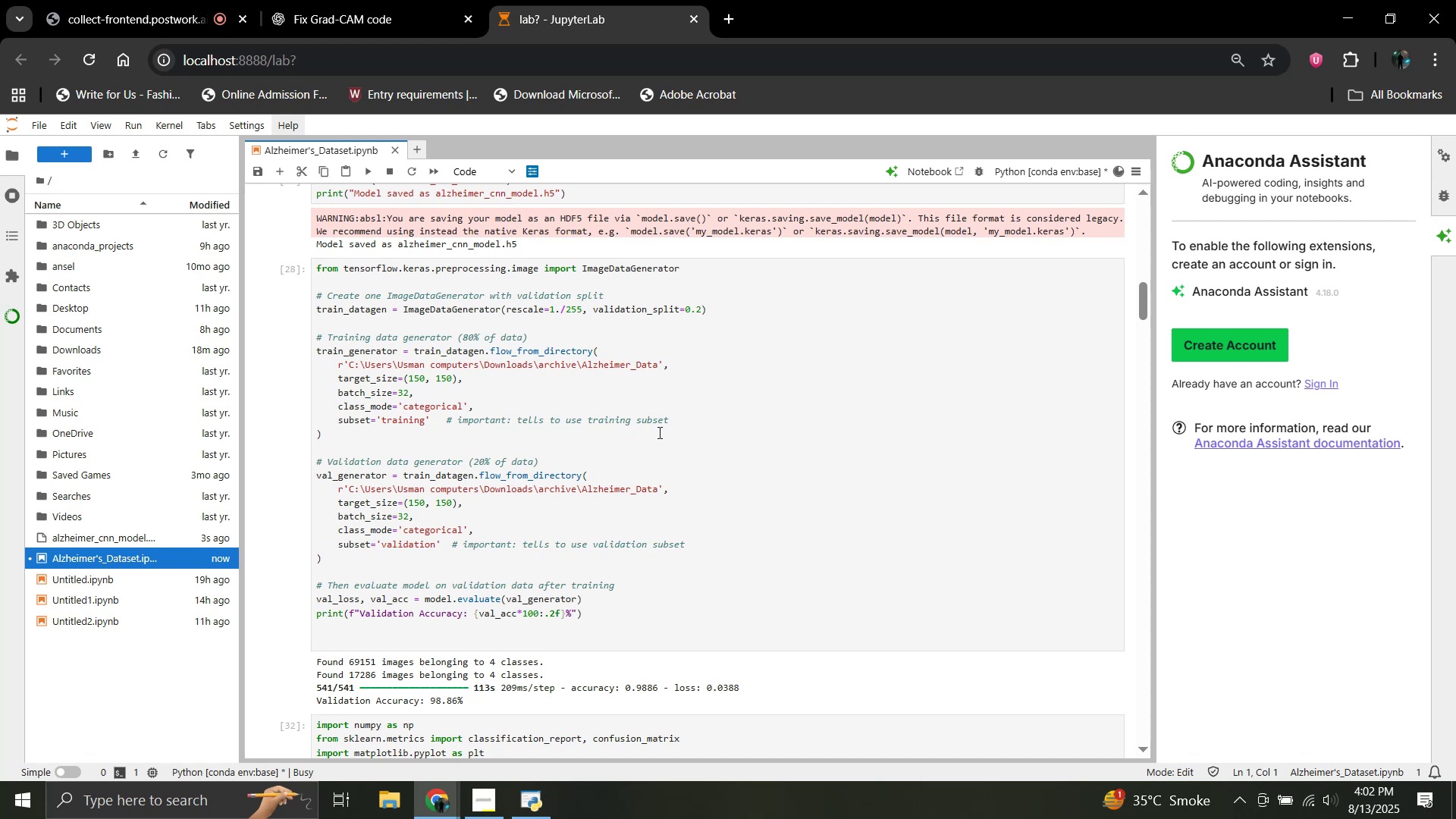 
wait(64.01)
 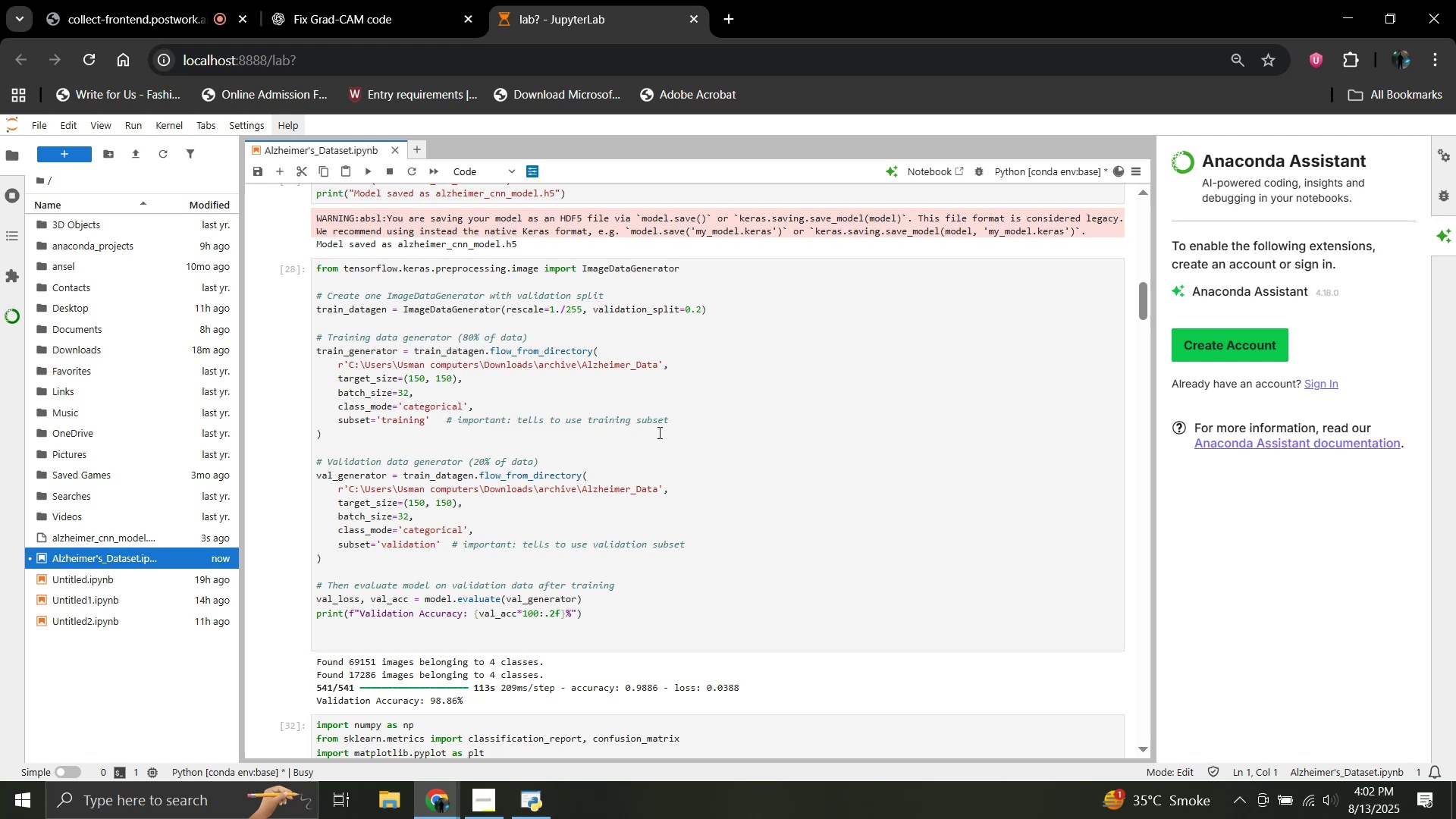 
scroll: coordinate [608, 502], scroll_direction: down, amount: 63.0
 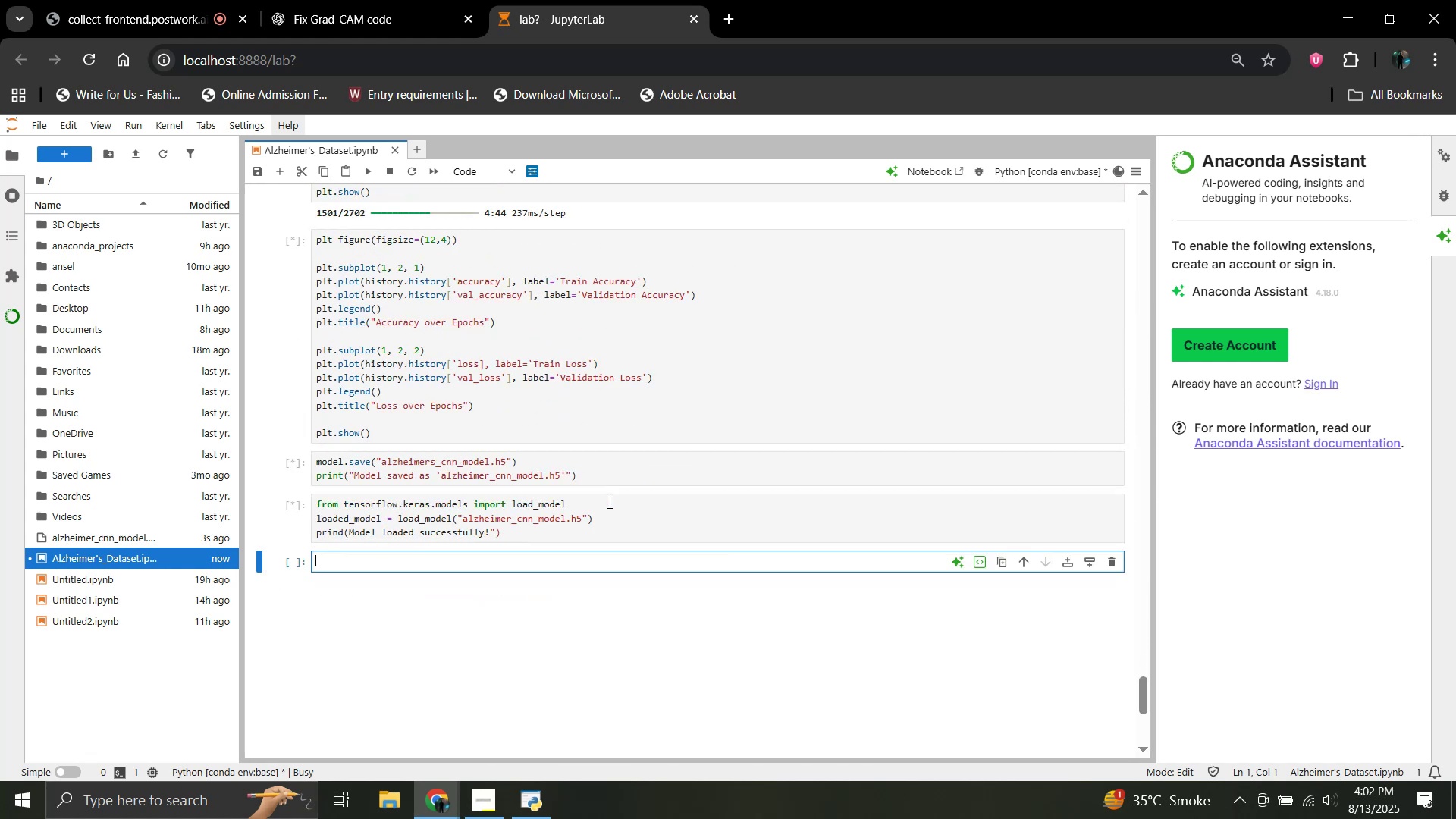 
scroll: coordinate [608, 502], scroll_direction: up, amount: 2.0
 